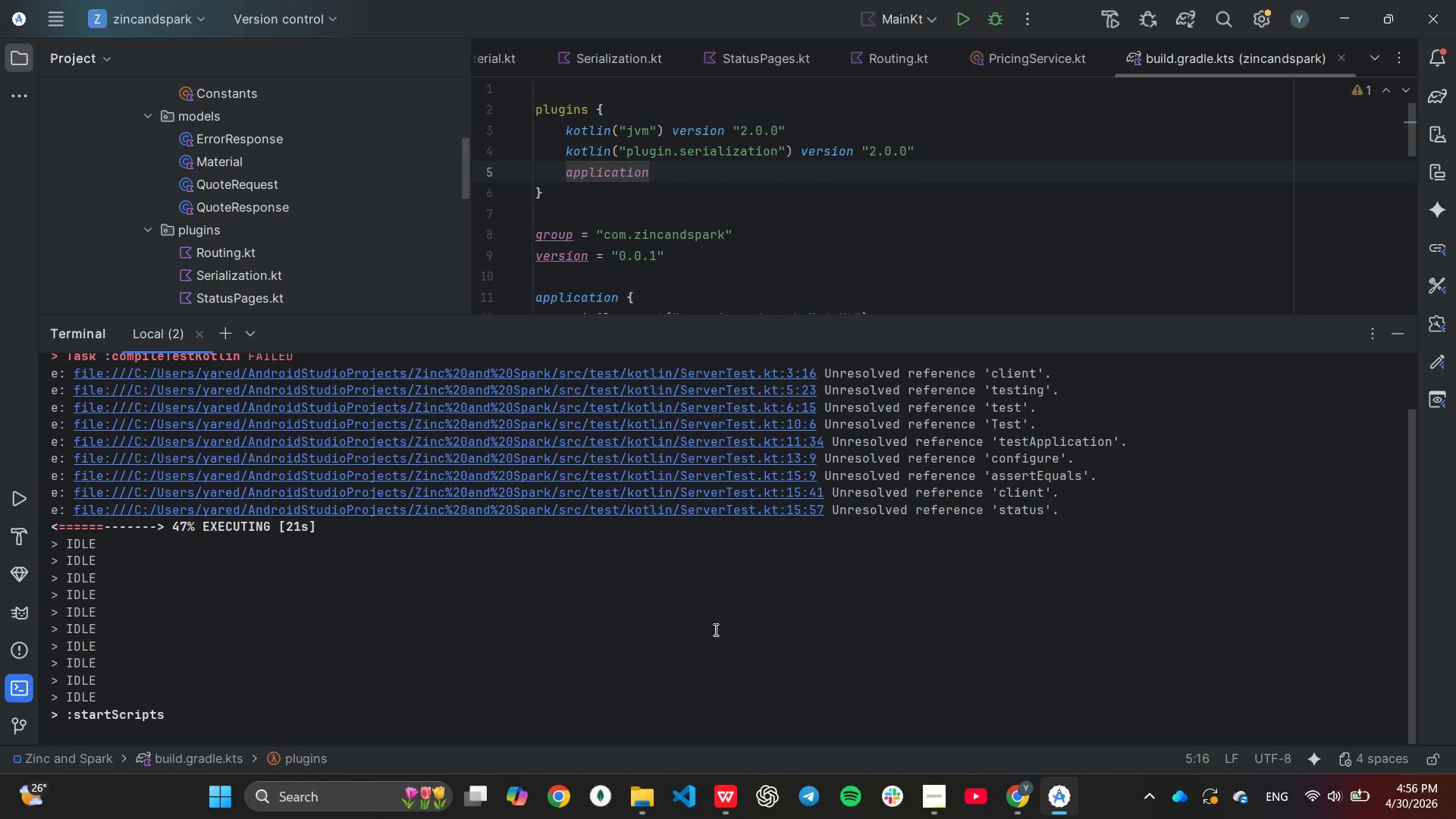 
scroll: coordinate [714, 623], scroll_direction: up, amount: 9.0
 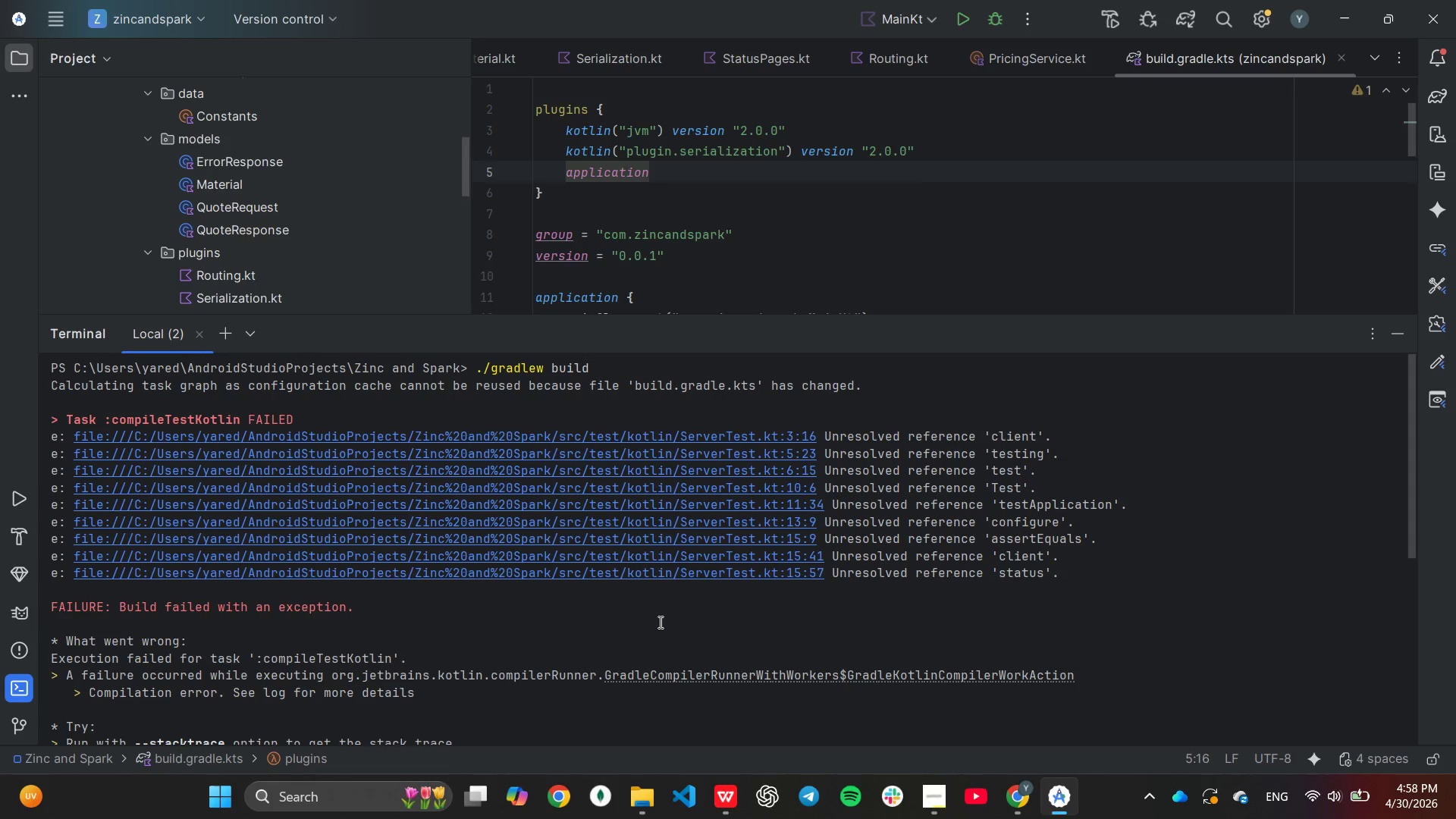 
wait(89.73)
 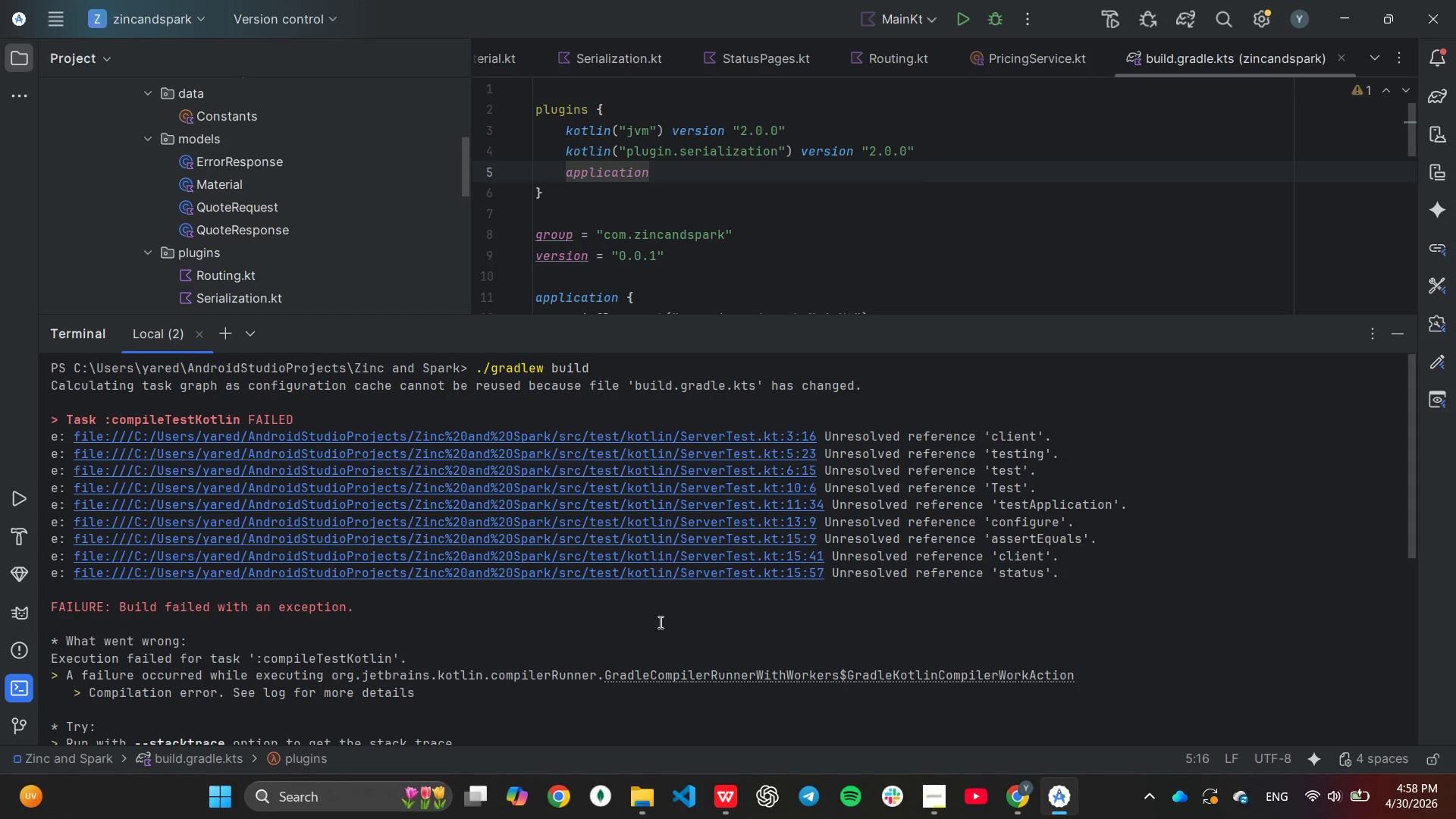 
scroll: coordinate [166, 229], scroll_direction: down, amount: 4.0
 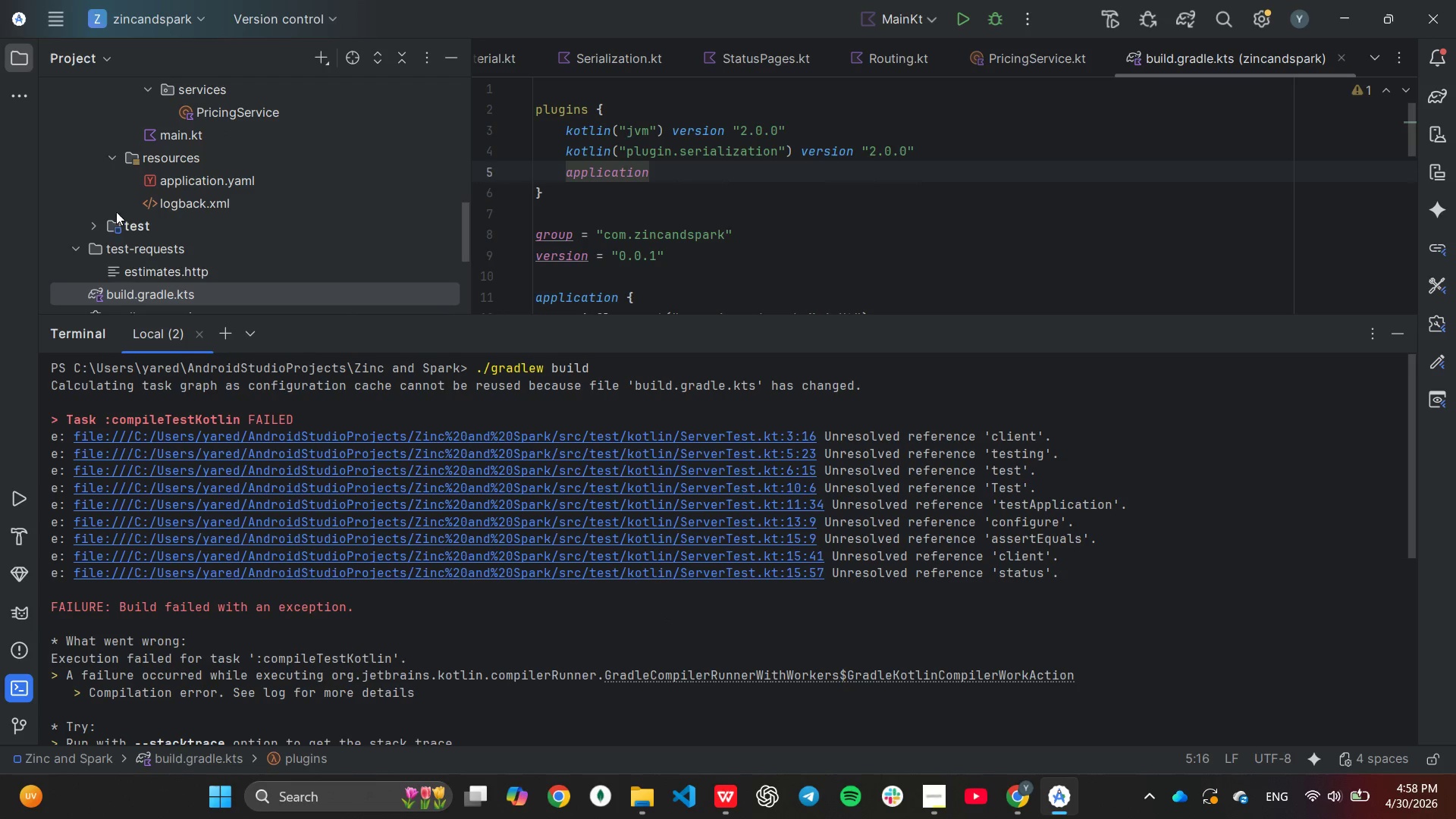 
left_click([96, 229])
 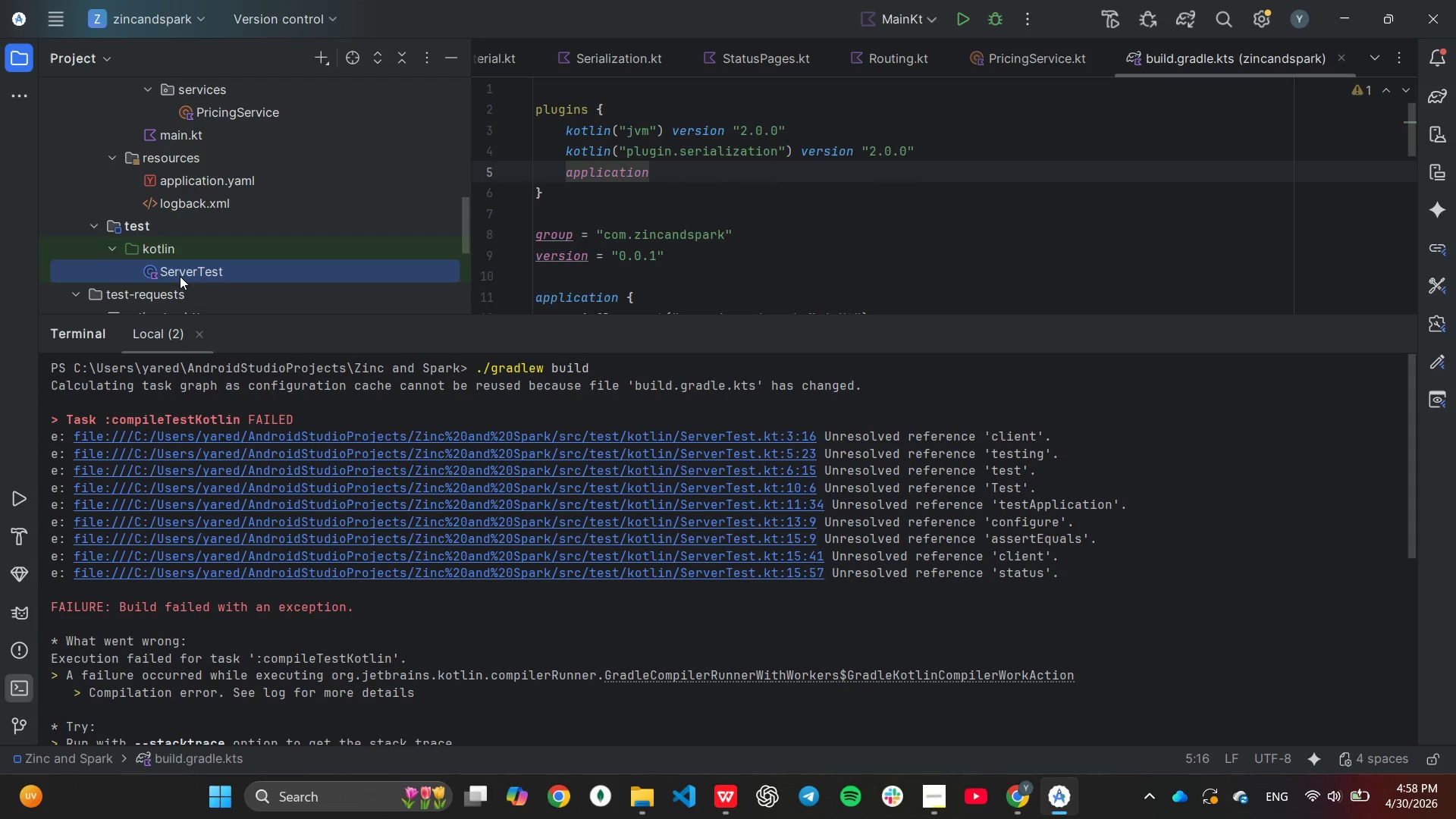 
double_click([180, 276])
 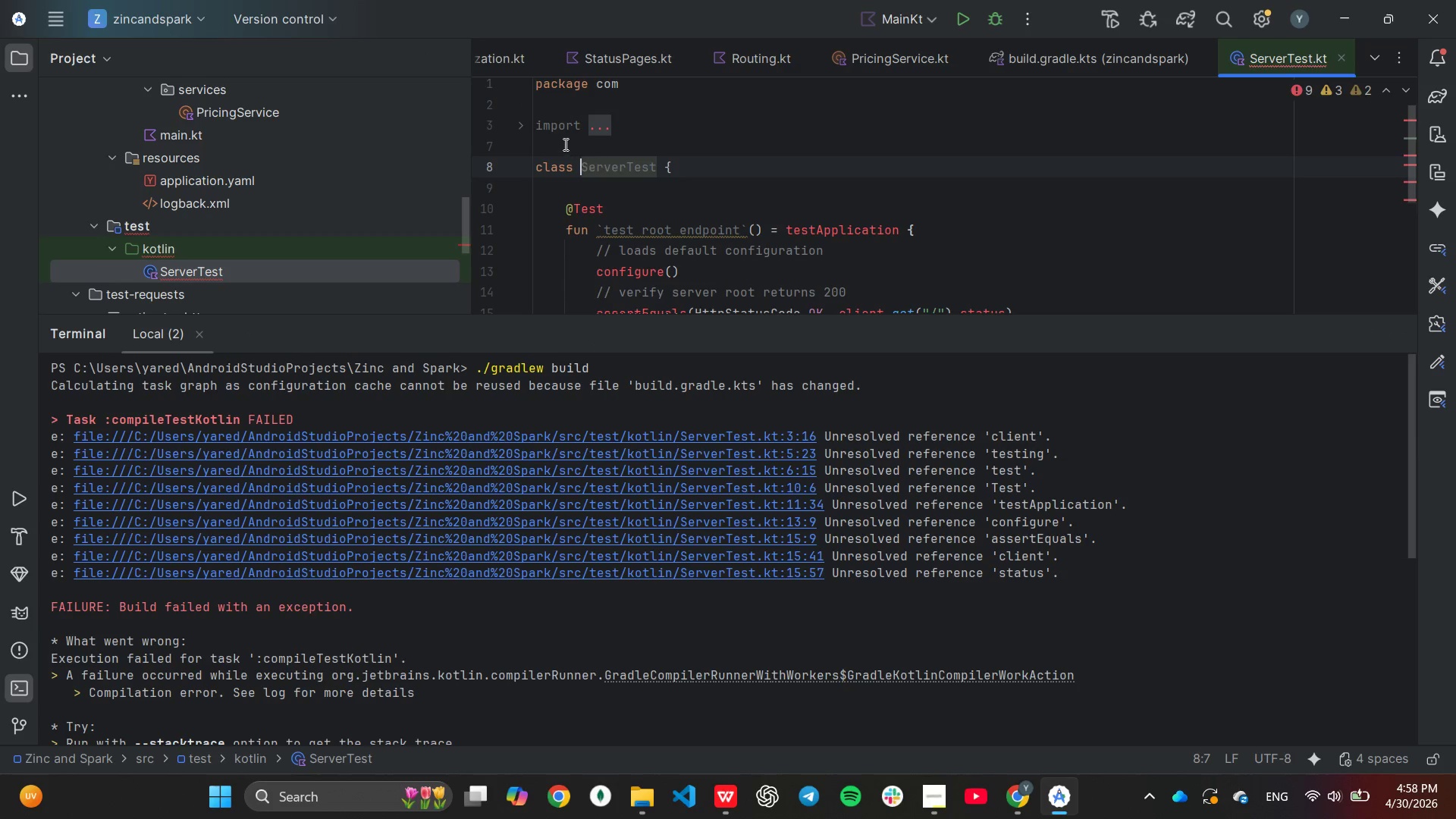 
left_click([523, 124])
 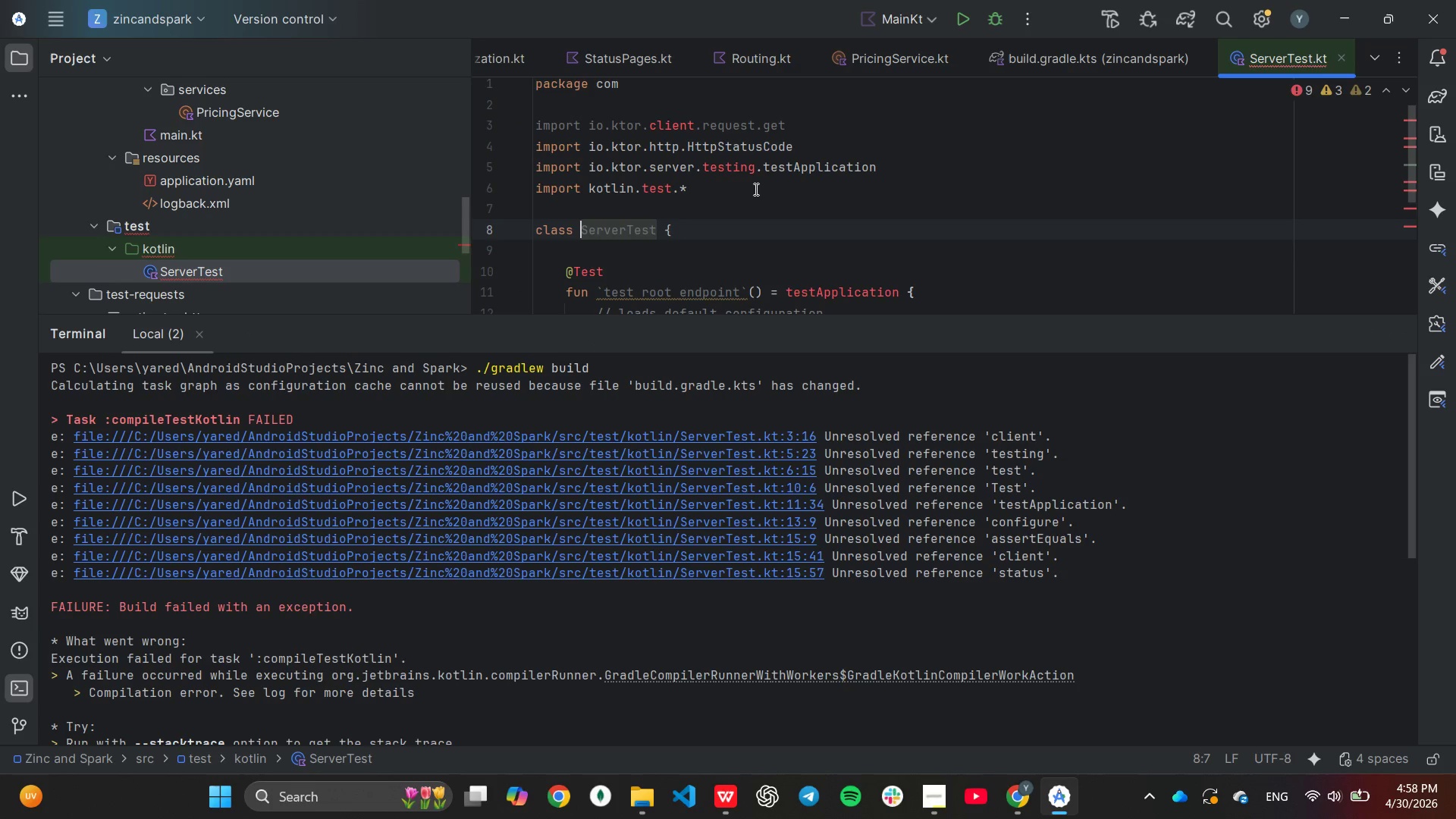 
scroll: coordinate [767, 179], scroll_direction: down, amount: 3.0
 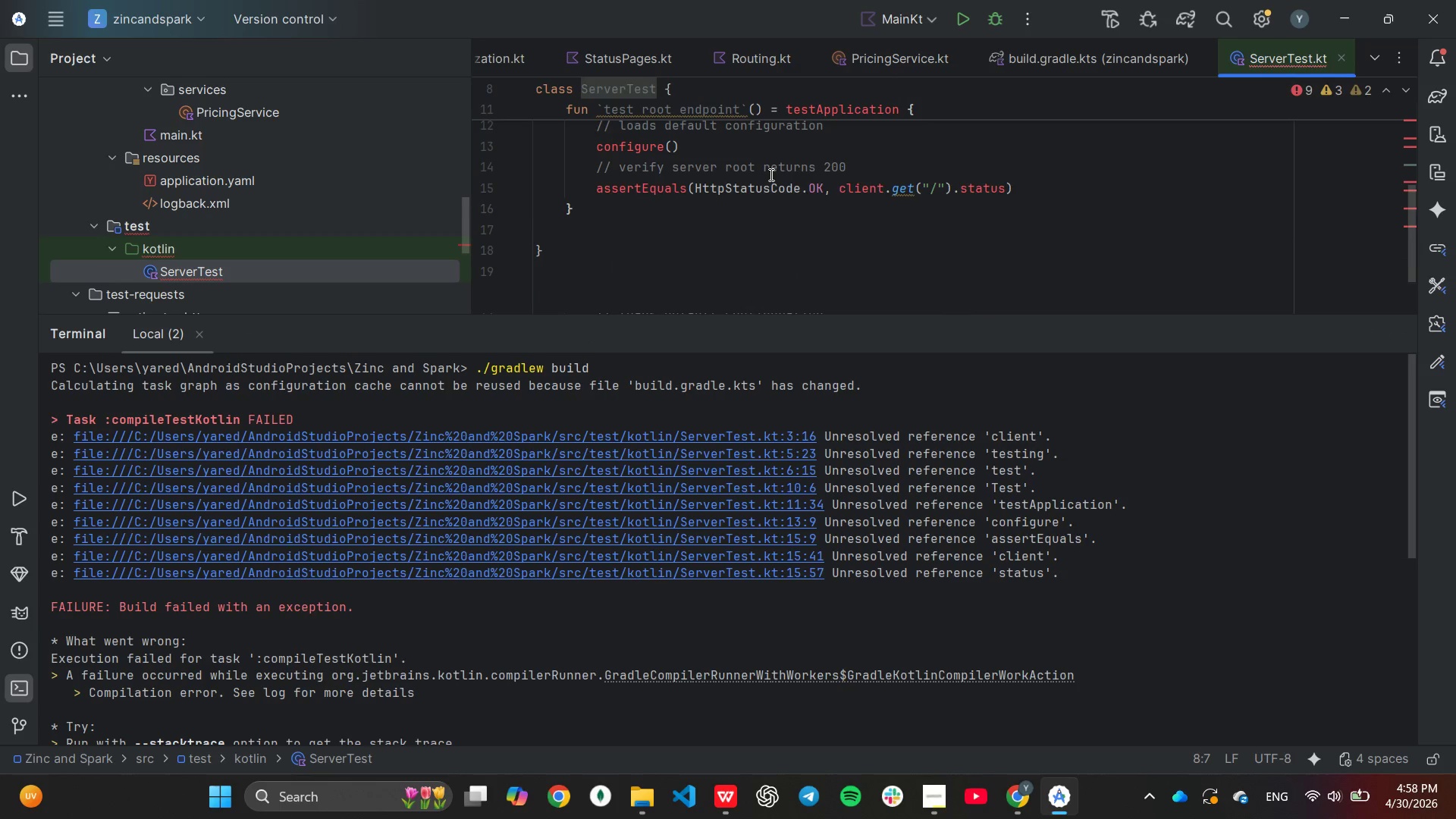 
scroll: coordinate [770, 174], scroll_direction: up, amount: 1.0
 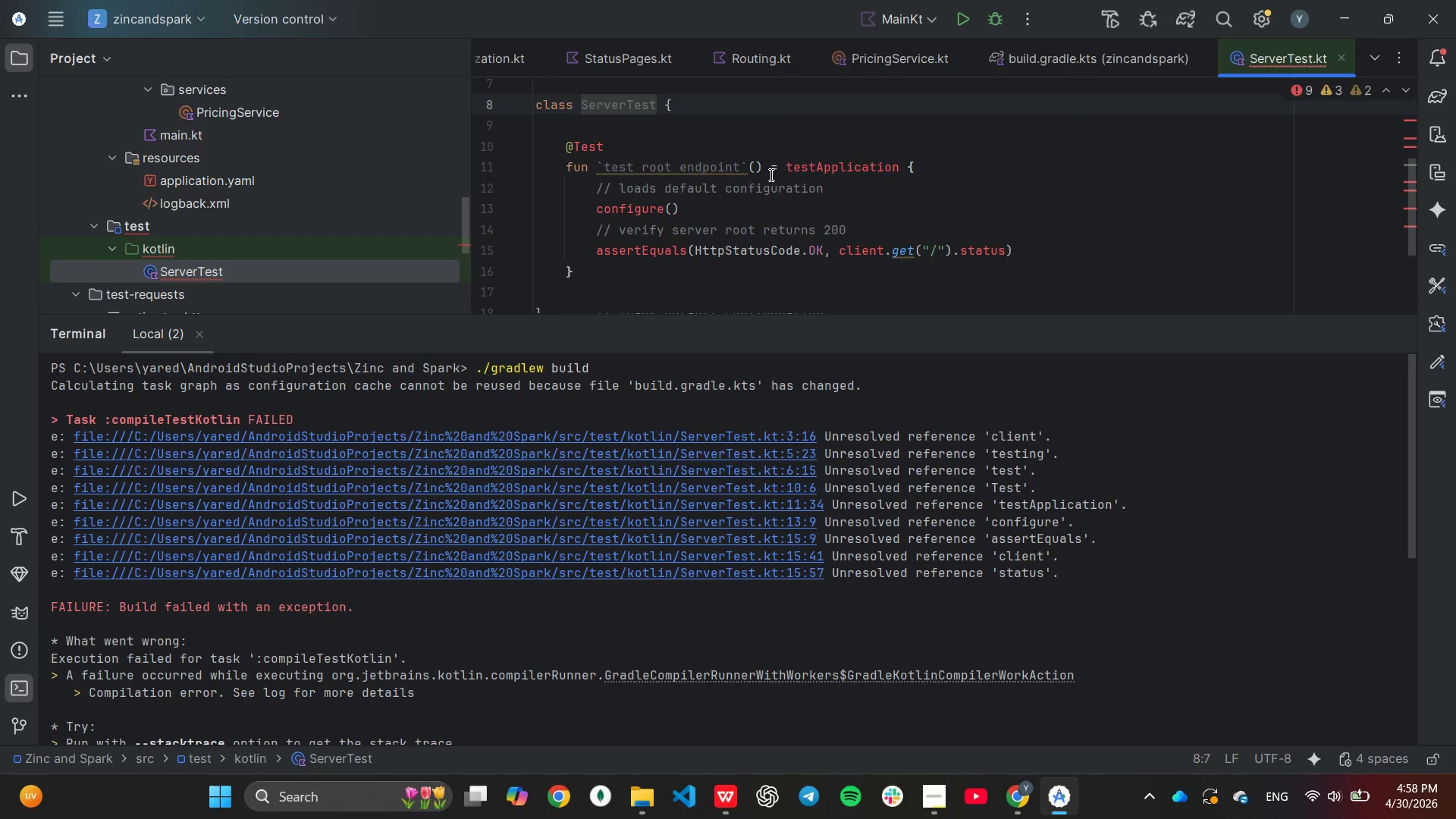 
scroll: coordinate [770, 174], scroll_direction: down, amount: 1.0
 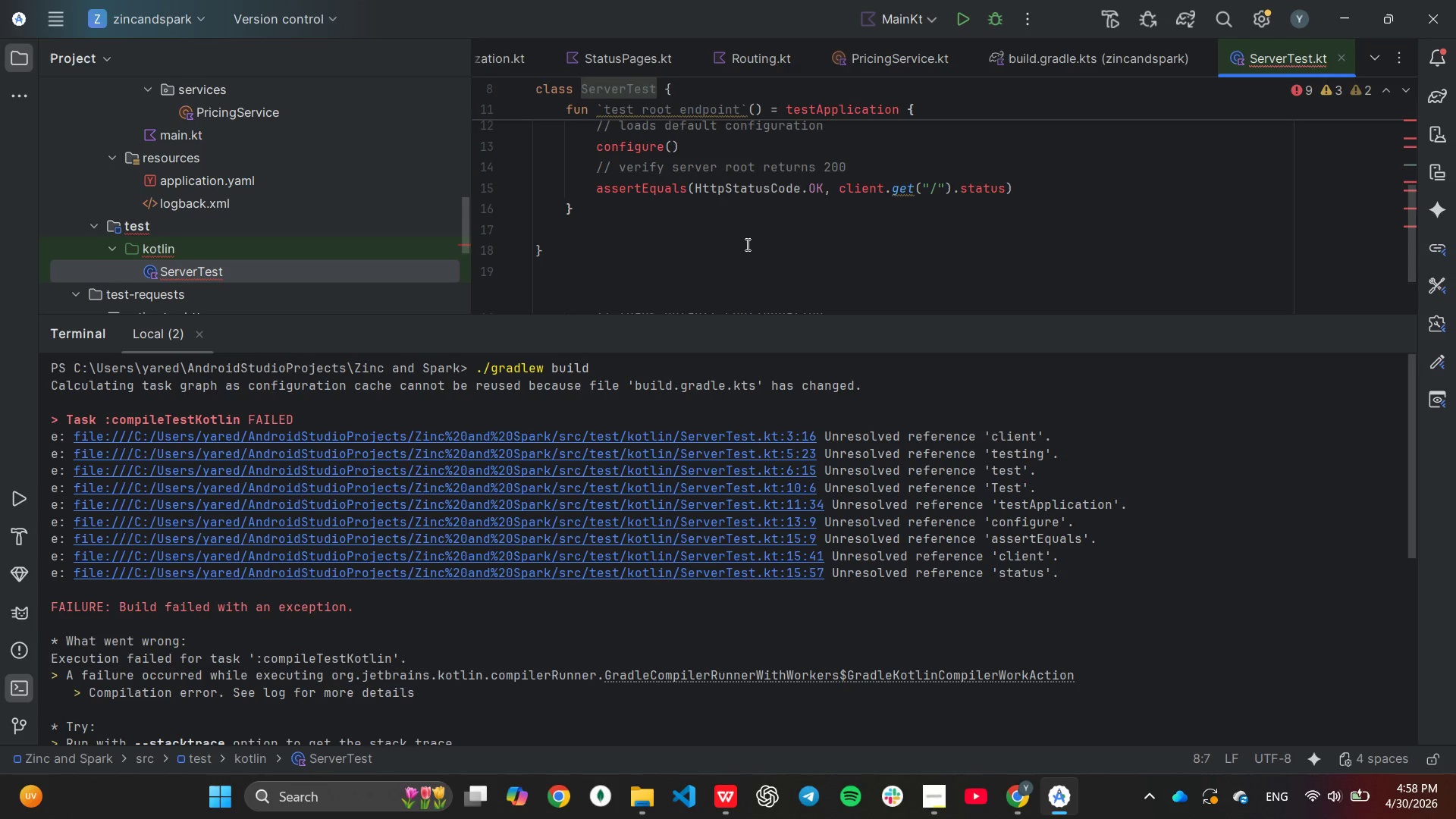 
scroll: coordinate [746, 244], scroll_direction: up, amount: 2.0
 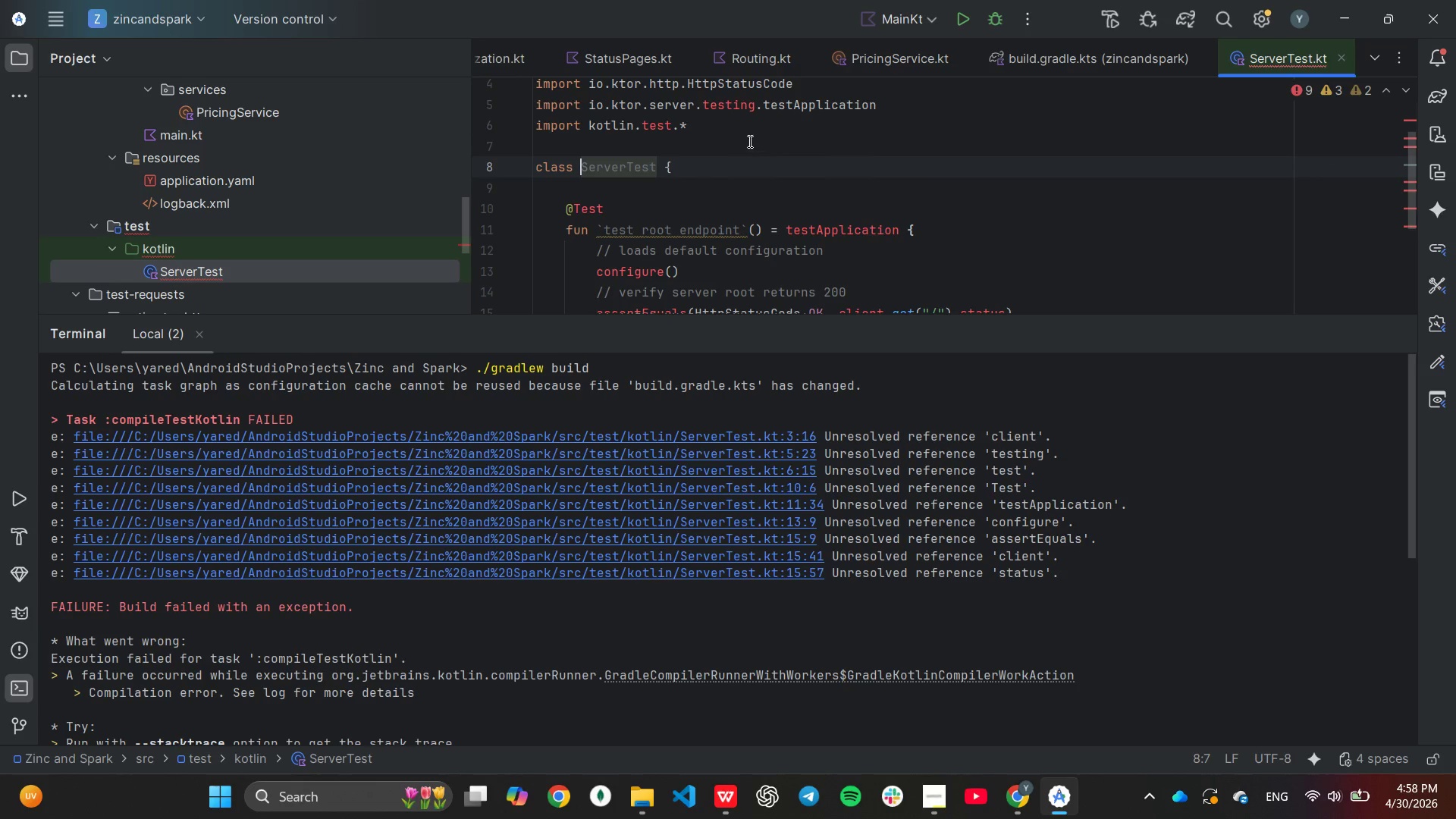 
mouse_move([739, 137])
 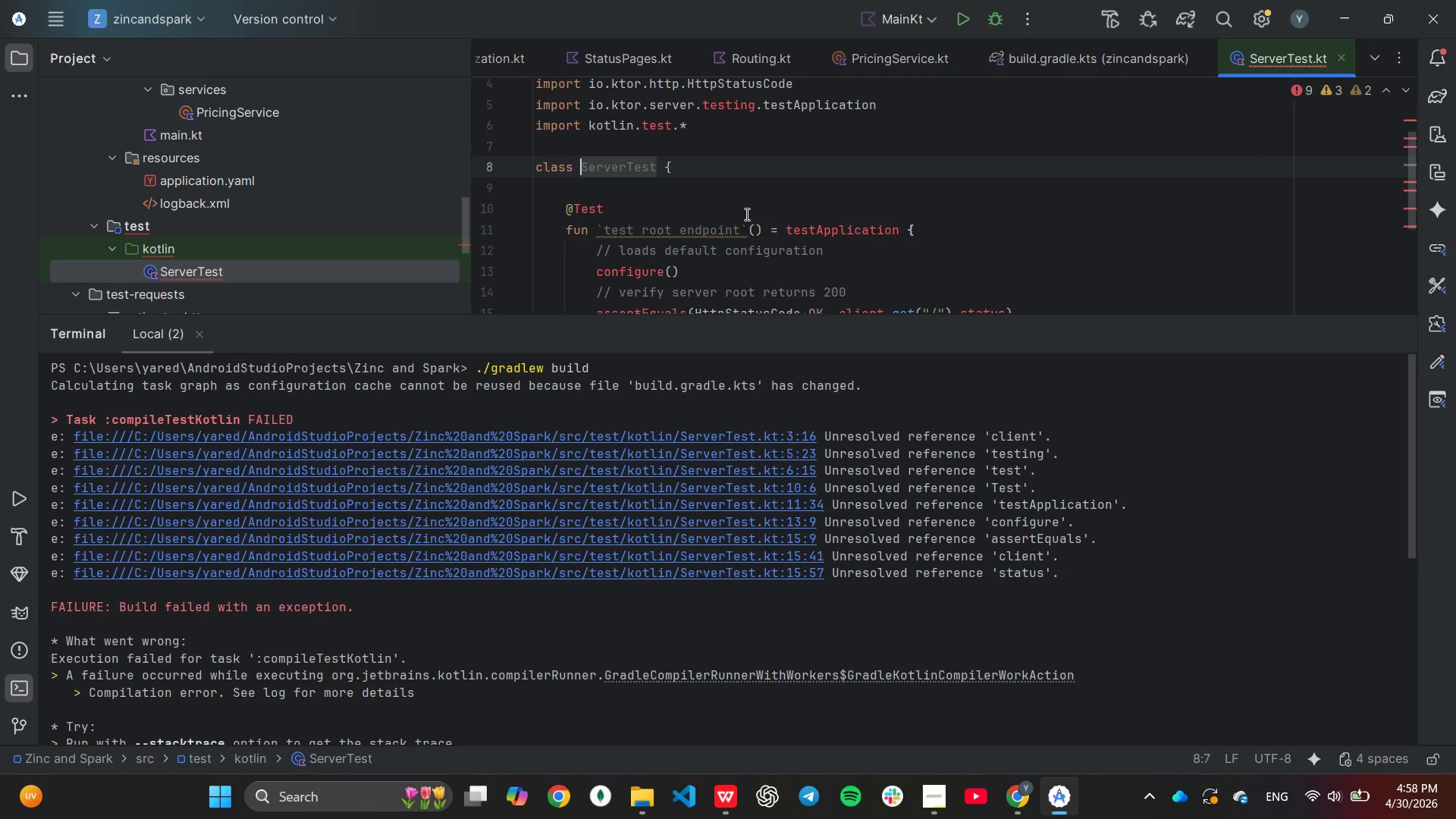 
scroll: coordinate [234, 207], scroll_direction: down, amount: 3.0
 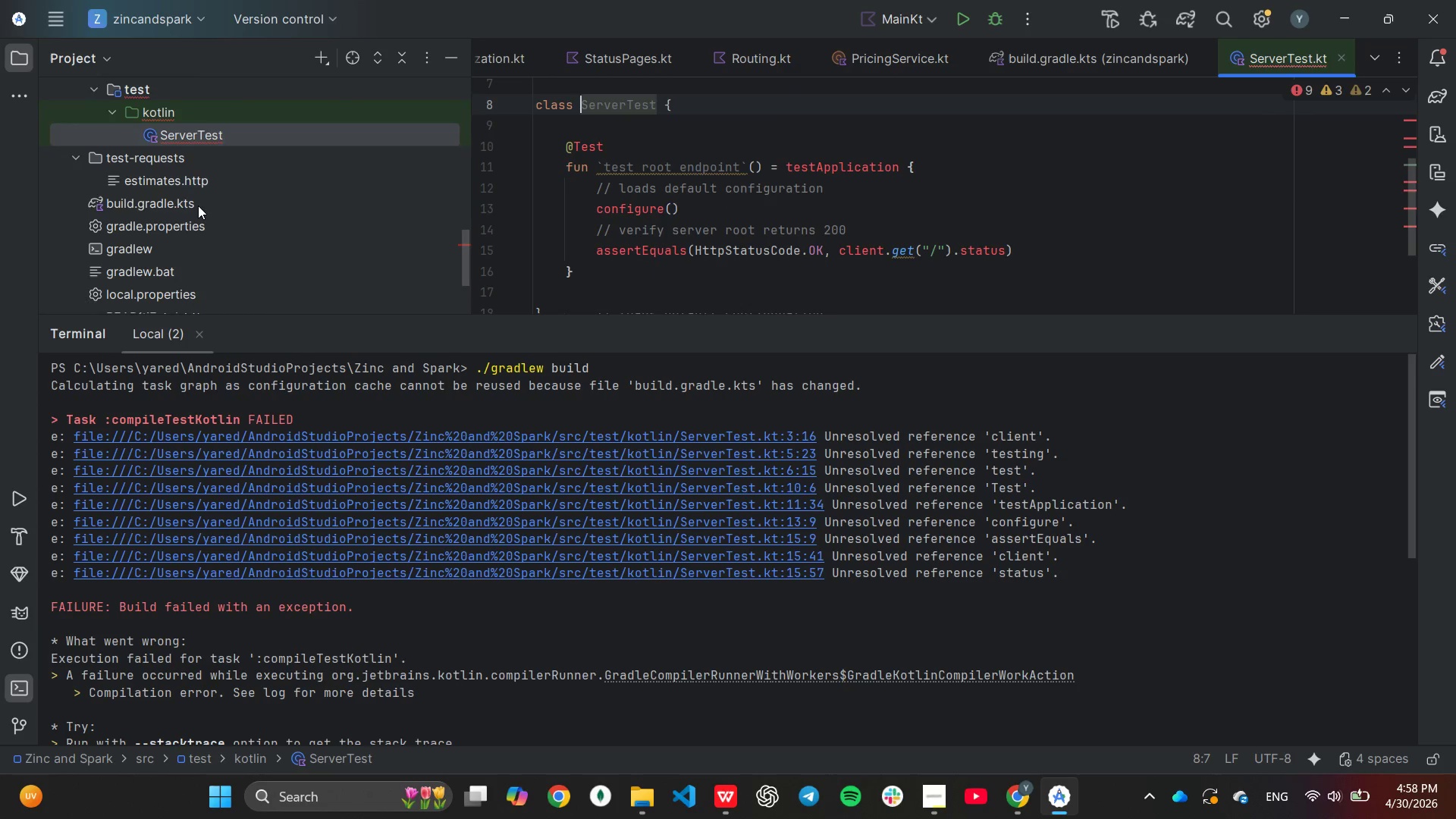 
double_click([197, 206])
 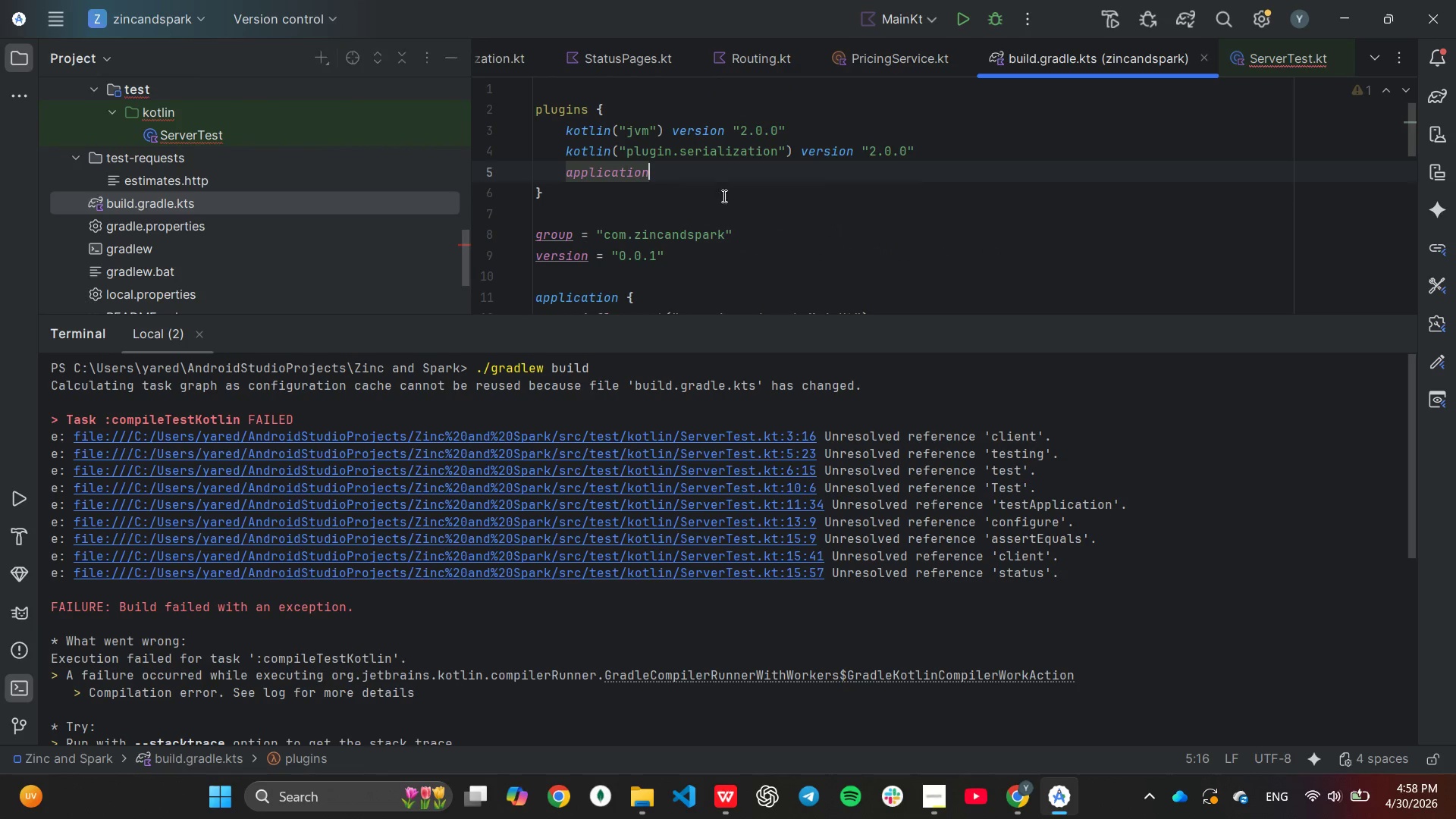 
scroll: coordinate [728, 190], scroll_direction: down, amount: 12.0
 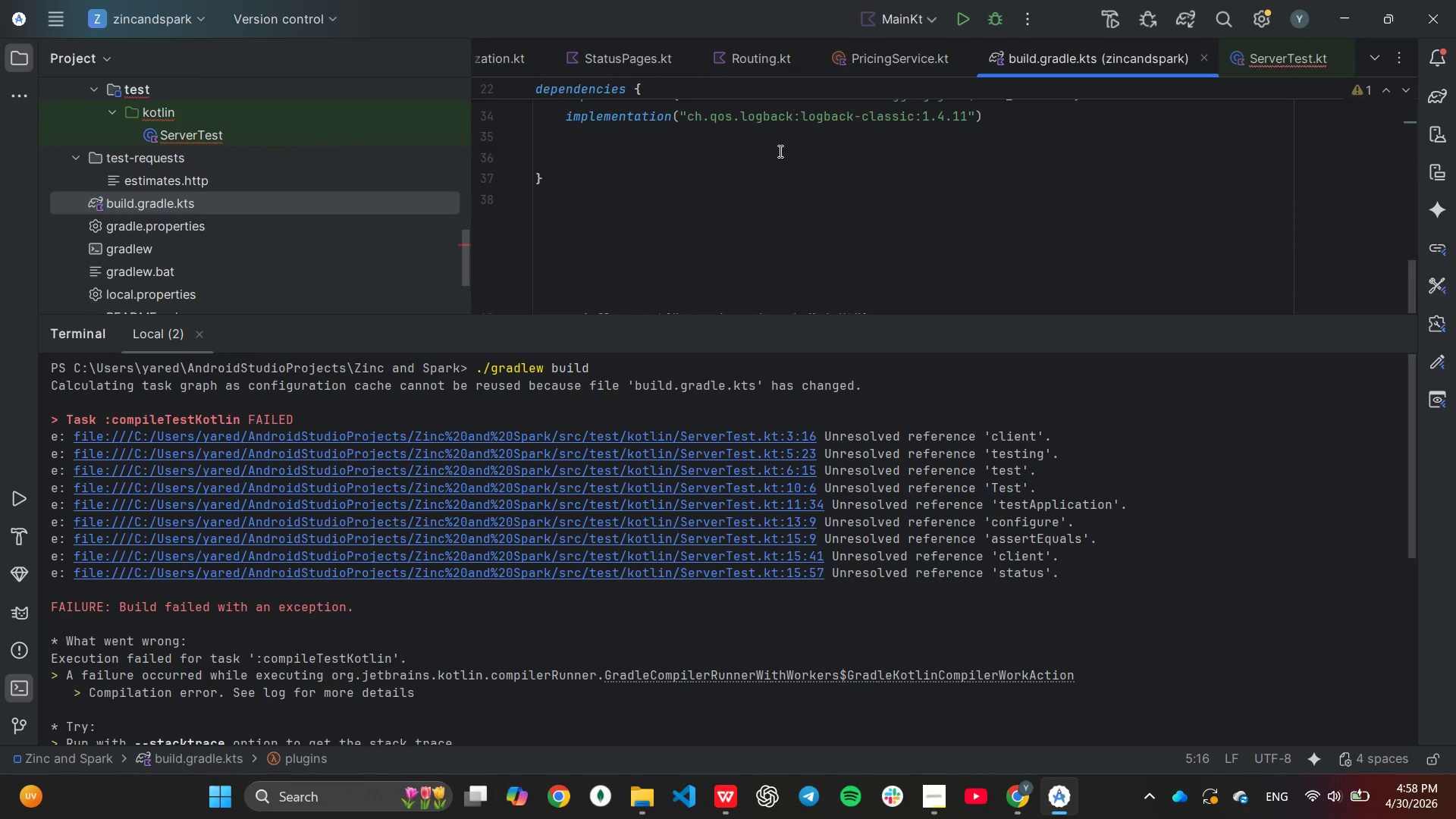 
left_click([779, 151])
 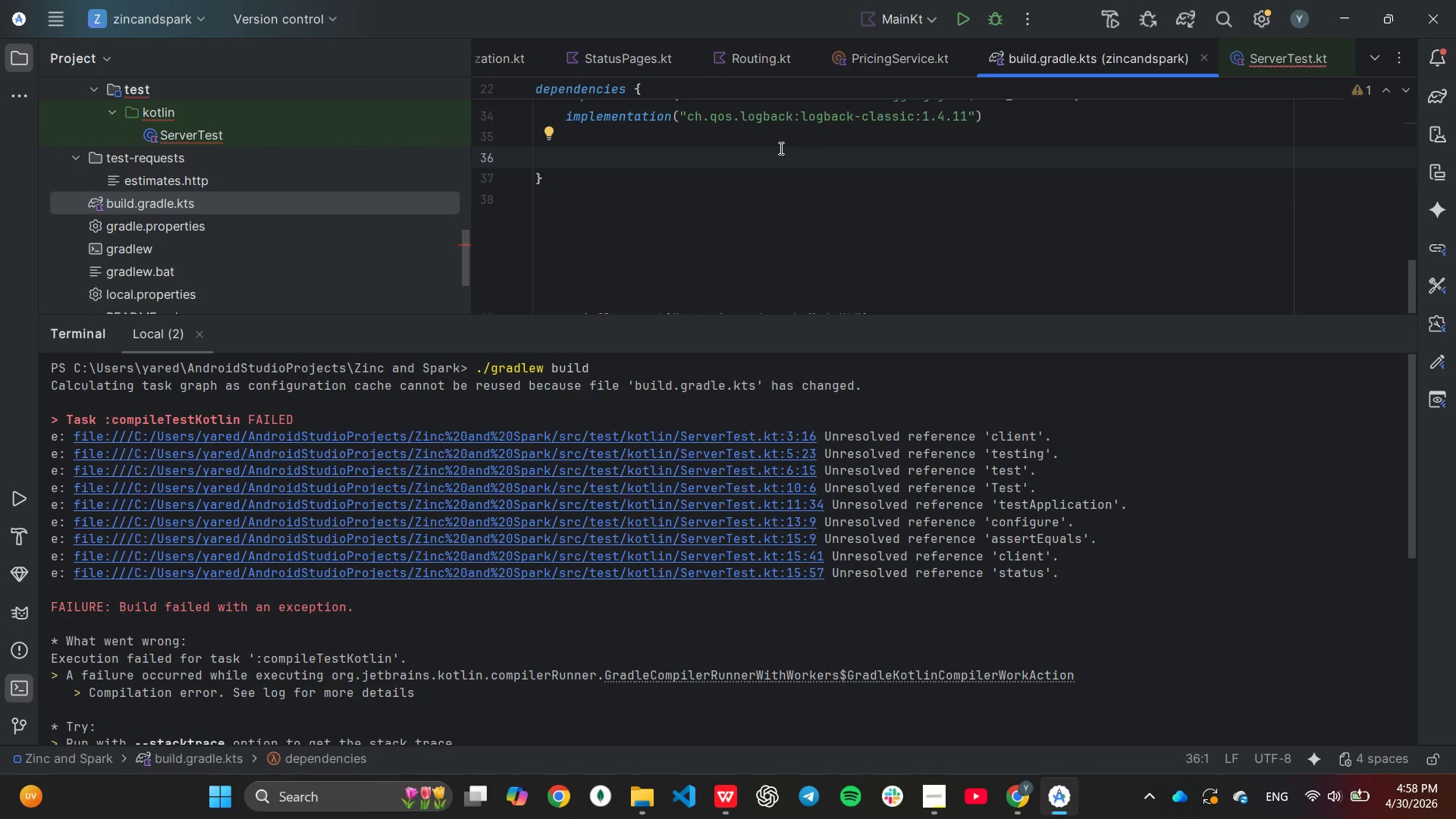 
key(Tab)
type(te)
 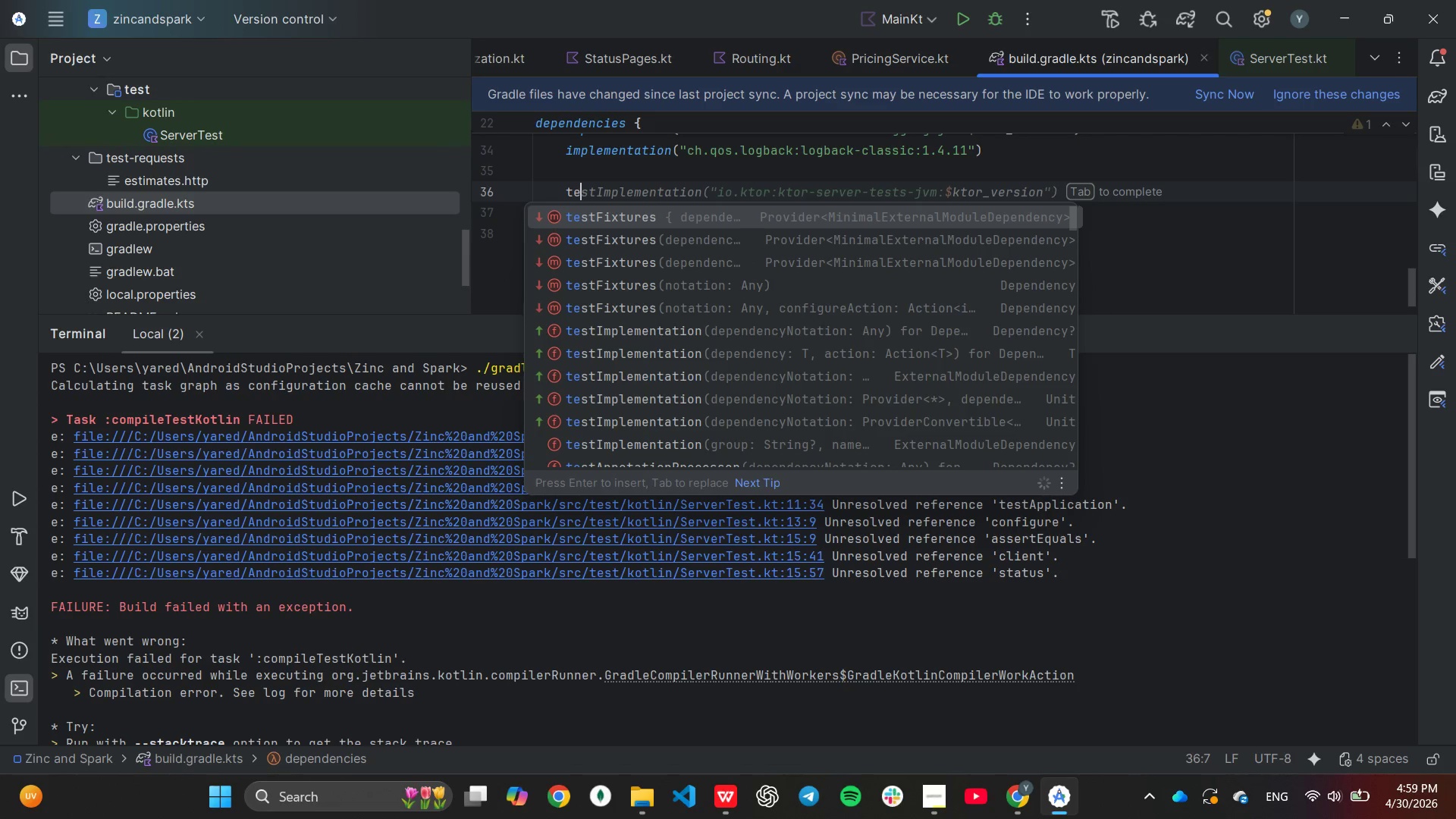 
key(ArrowDown)
 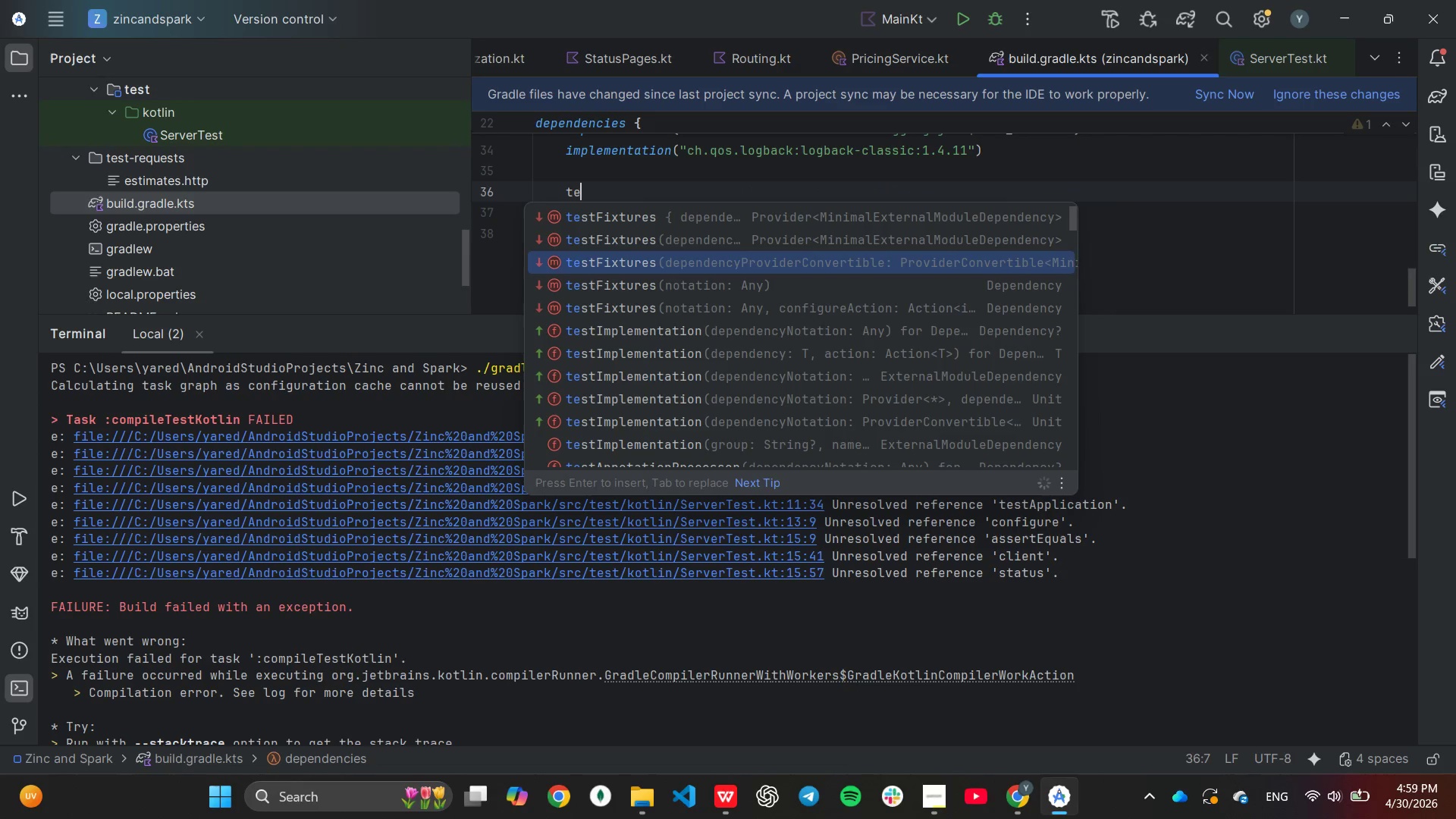 
key(ArrowDown)
 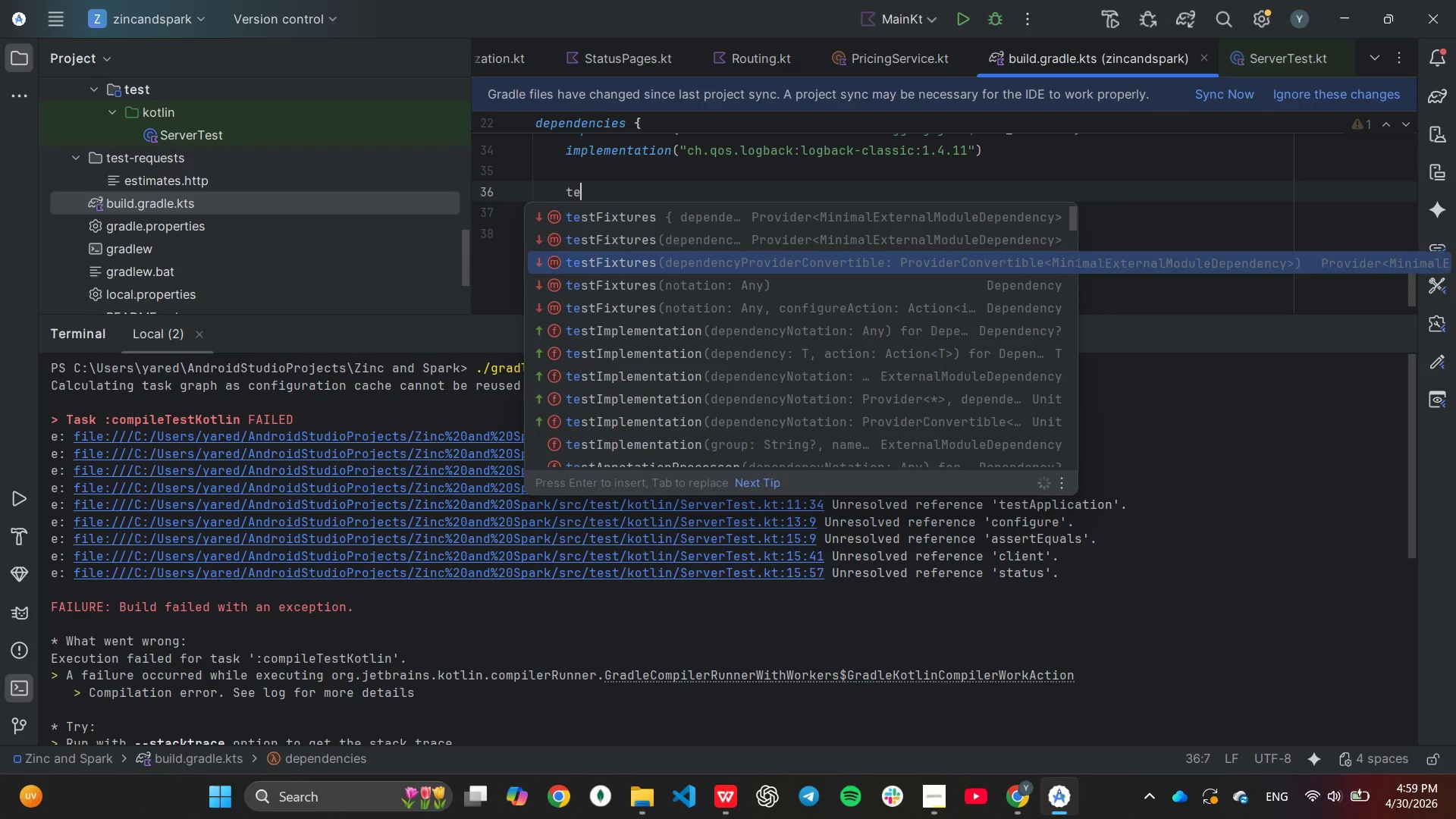 
key(ArrowDown)
 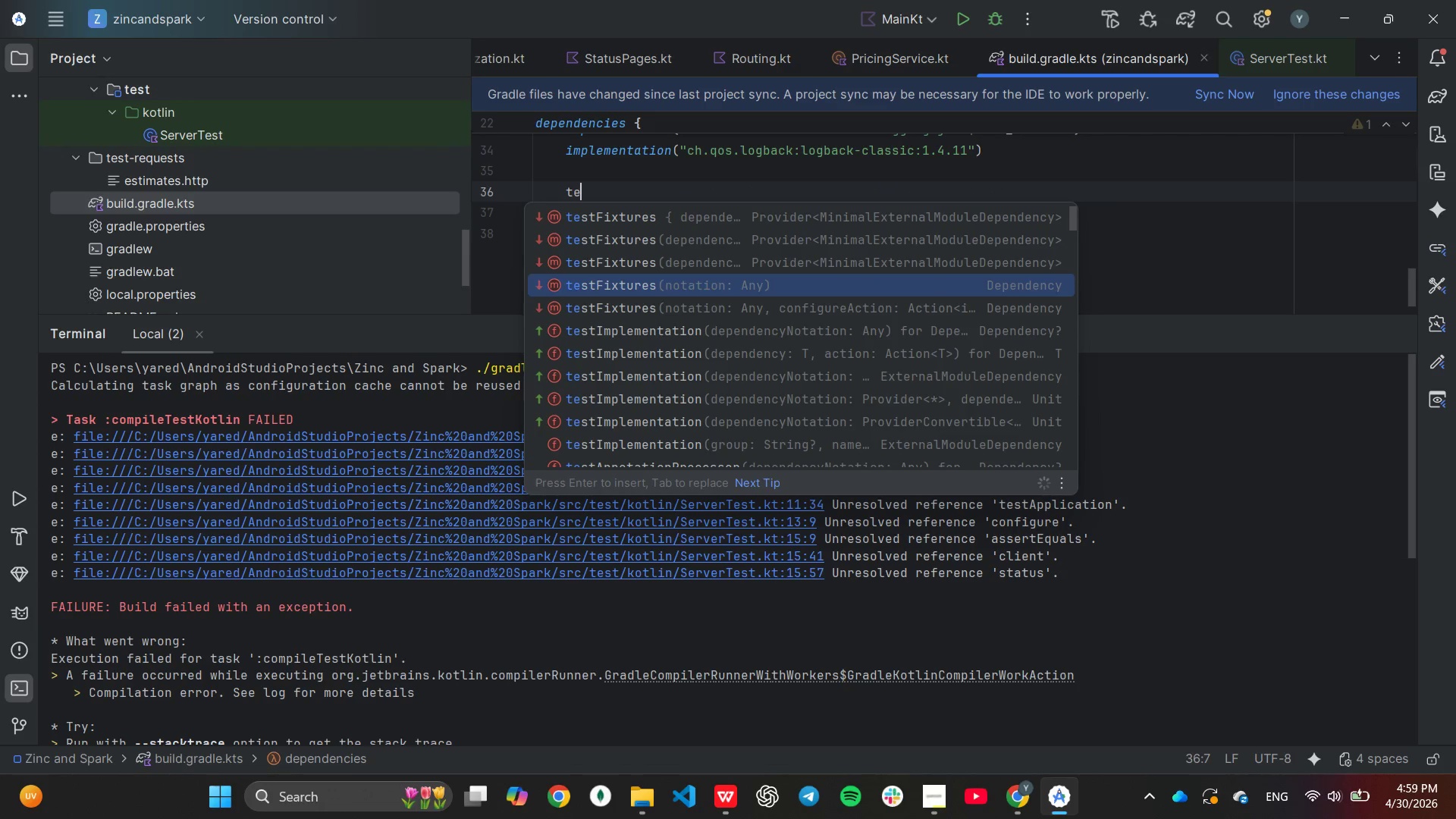 
key(ArrowDown)
 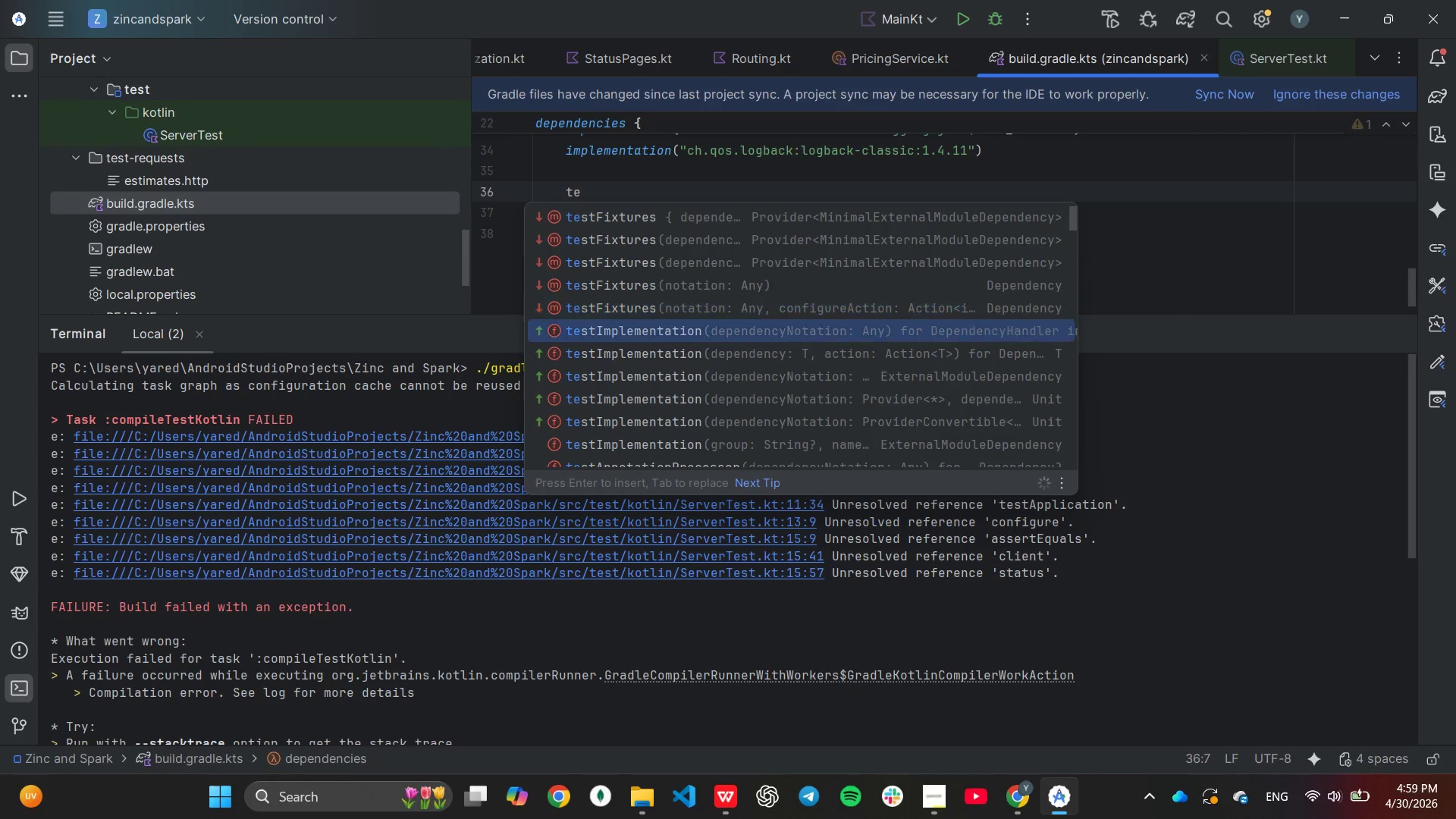 
key(ArrowDown)
 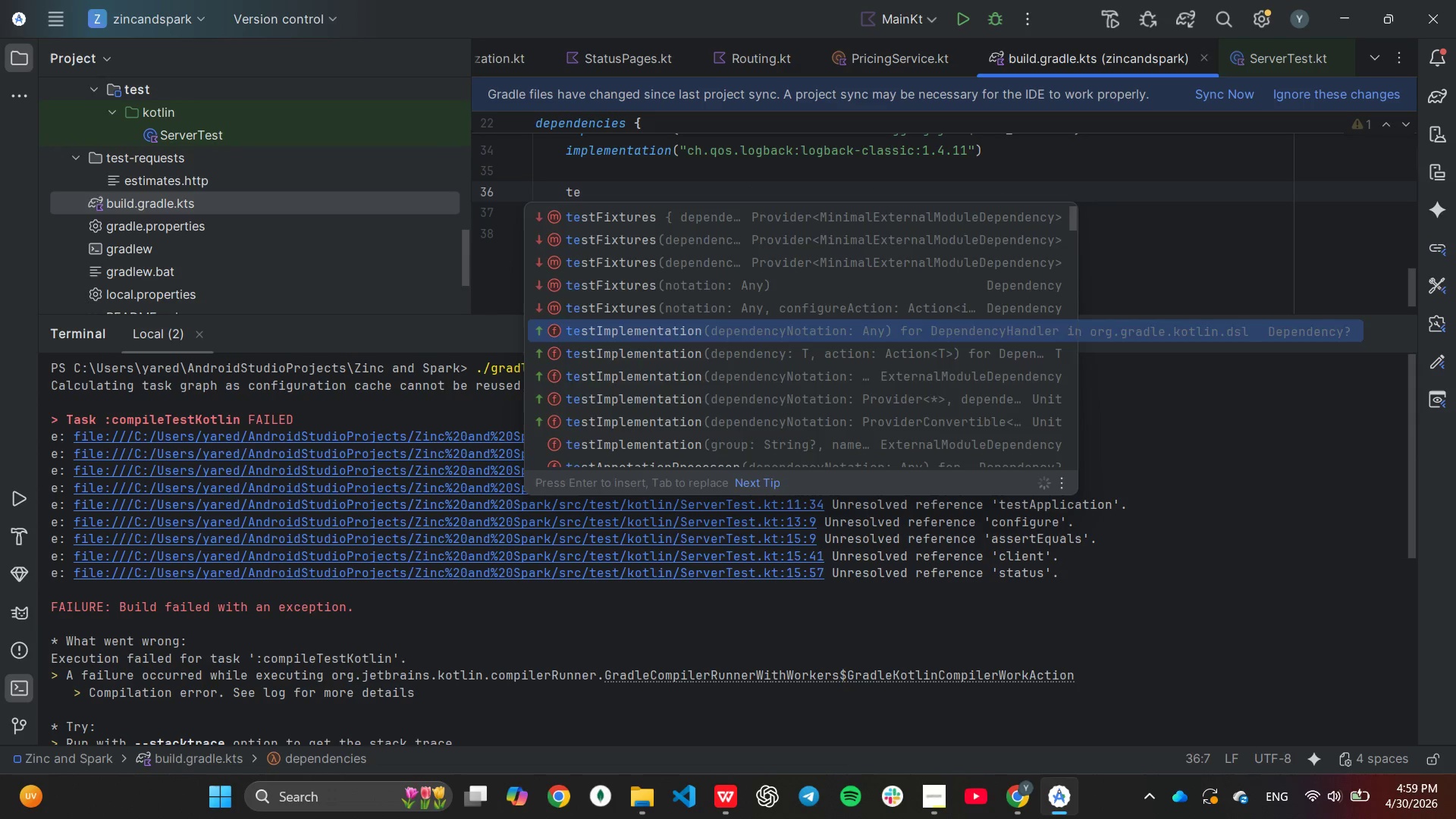 
key(Enter)
 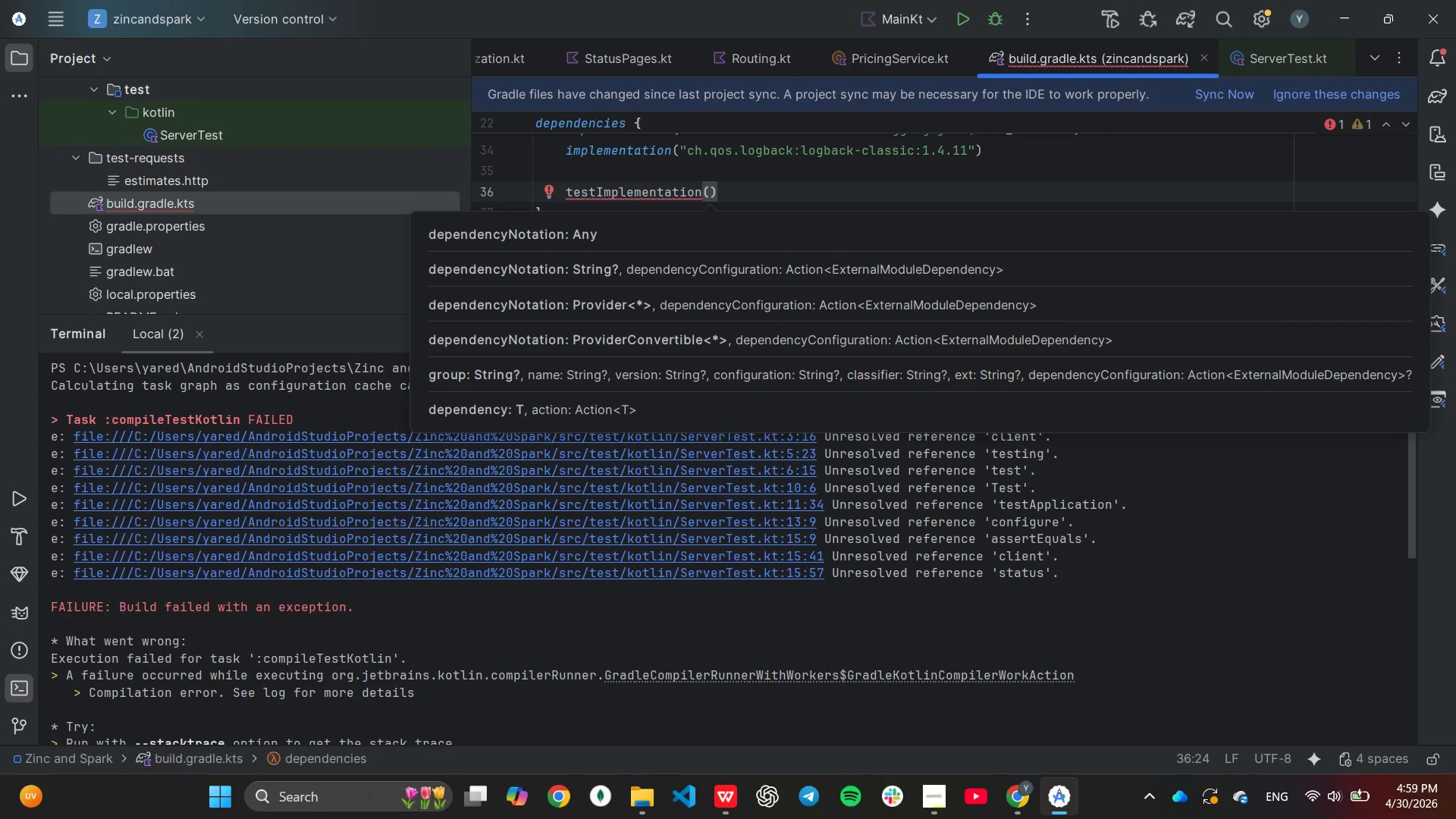 
type("io.kto)
 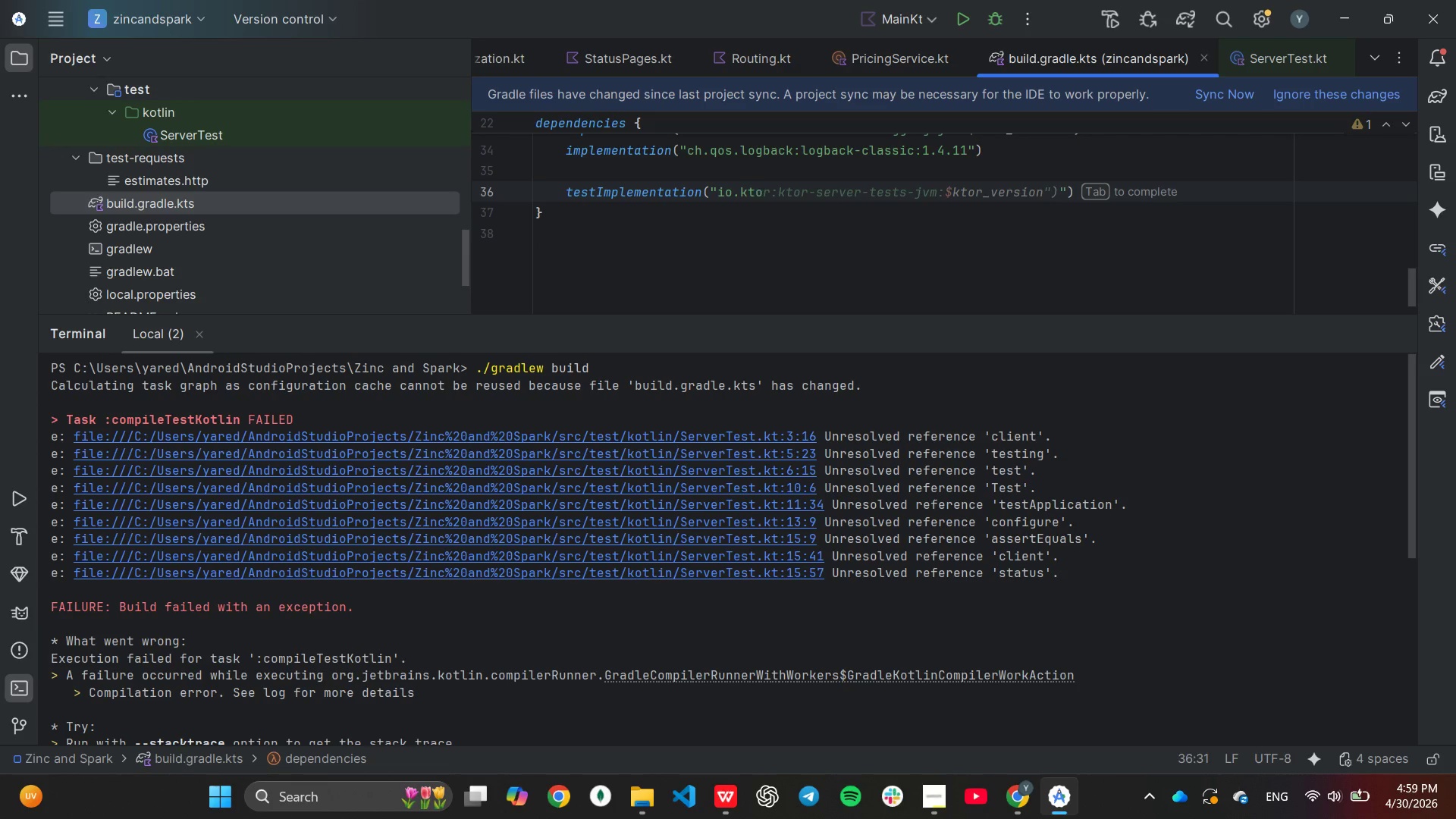 
key(Tab)
 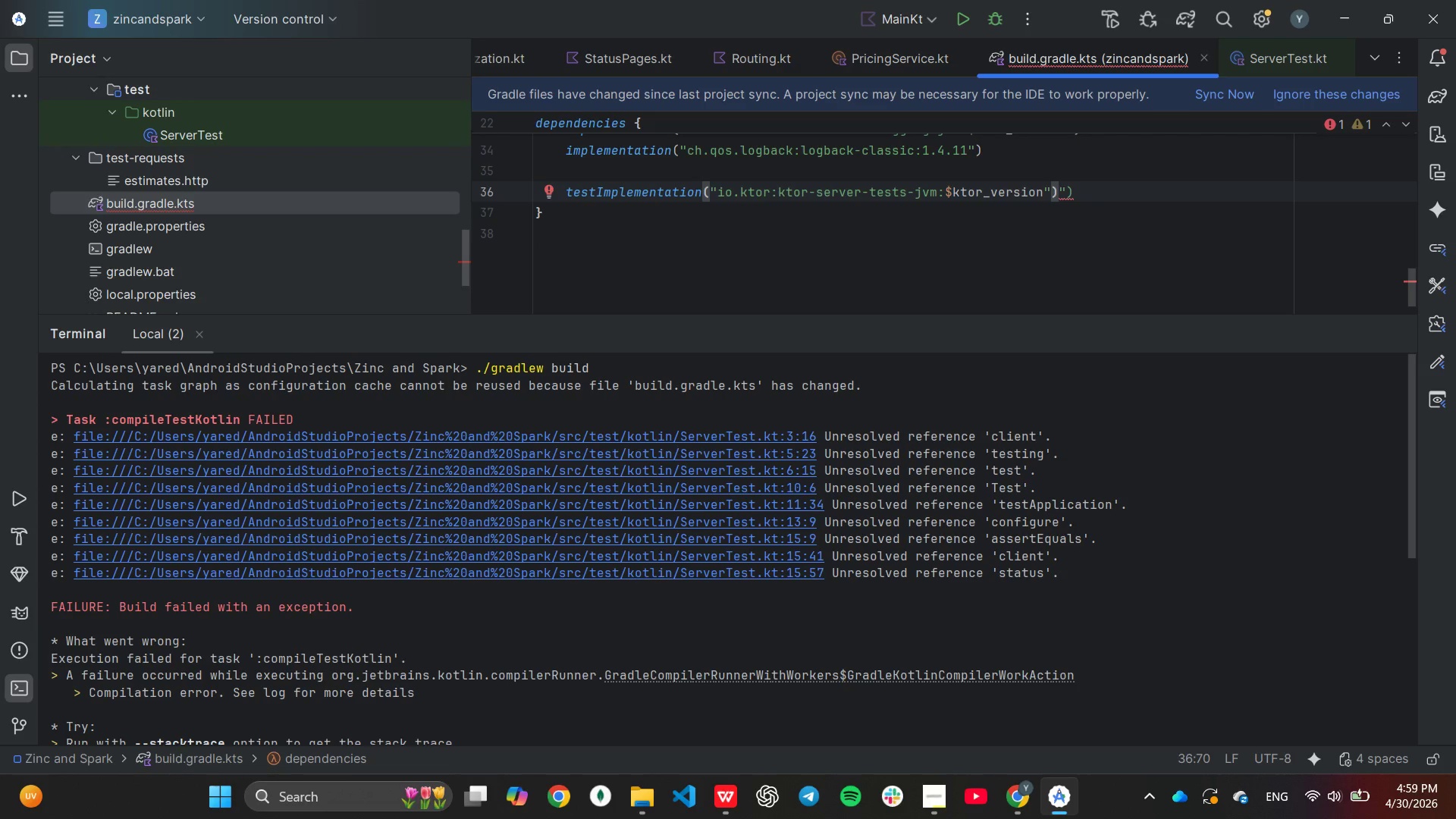 
key(Backspace)
 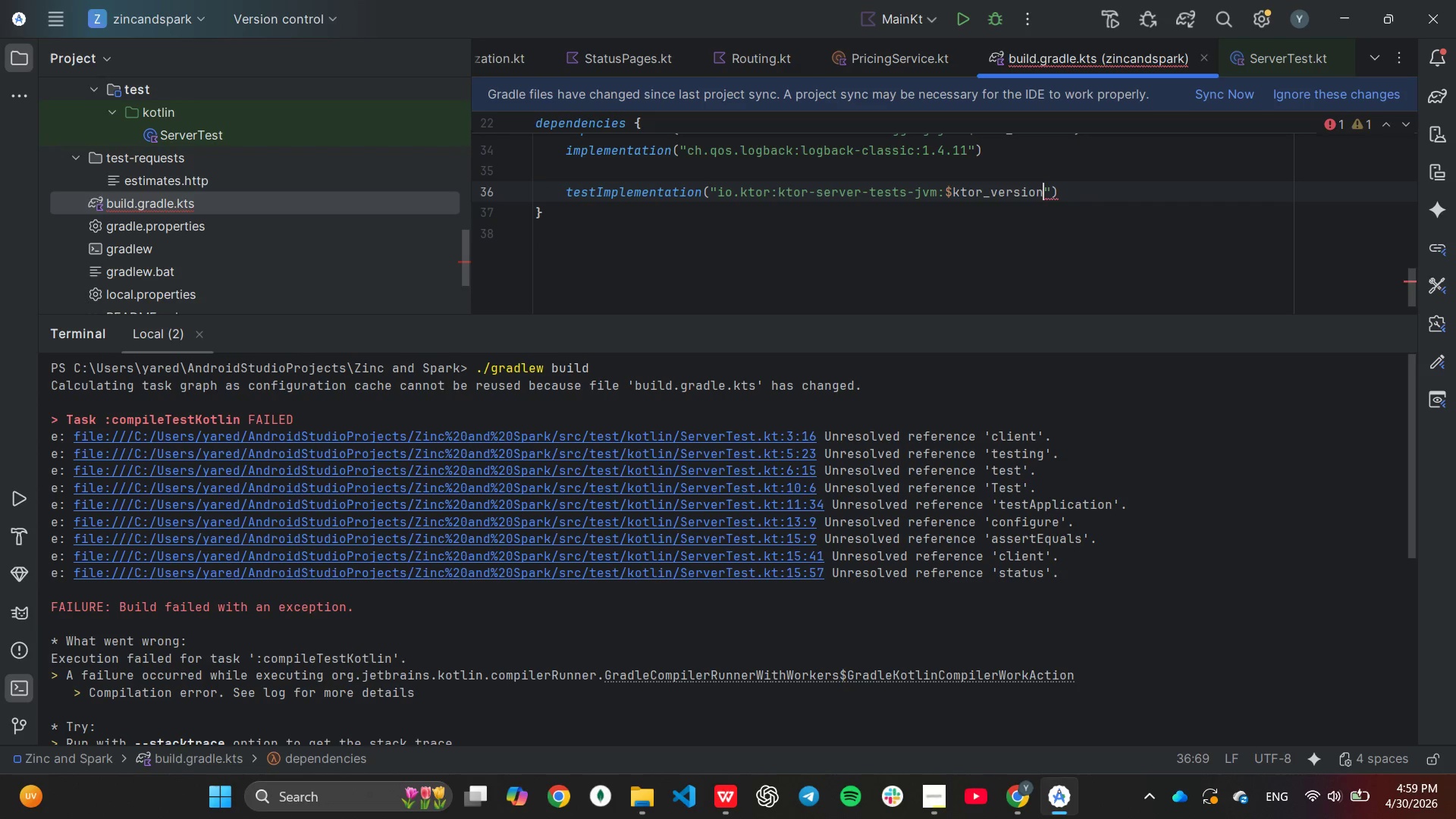 
key(Backspace)
 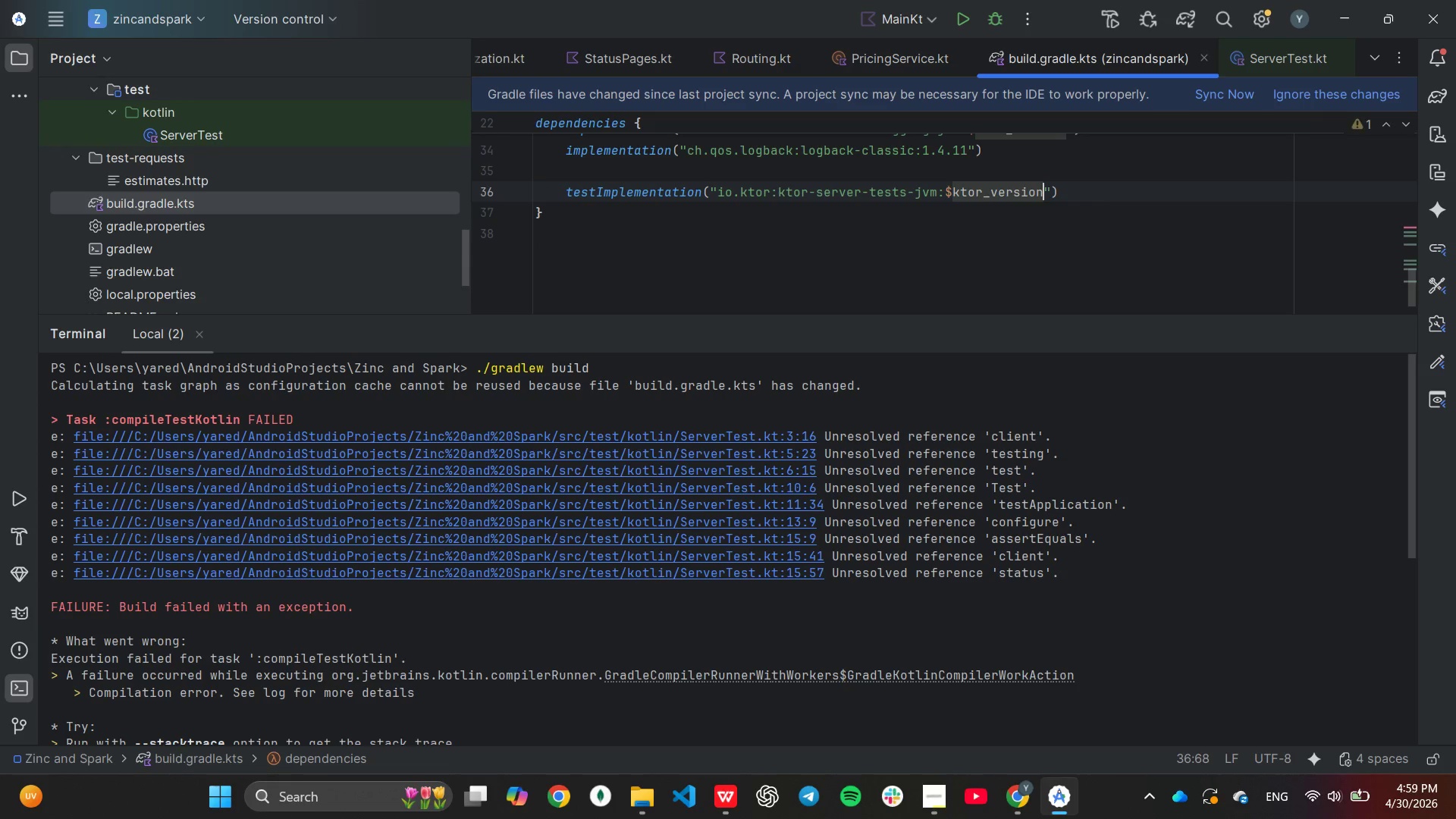 
hold_key(key=ArrowLeft, duration=0.83)
 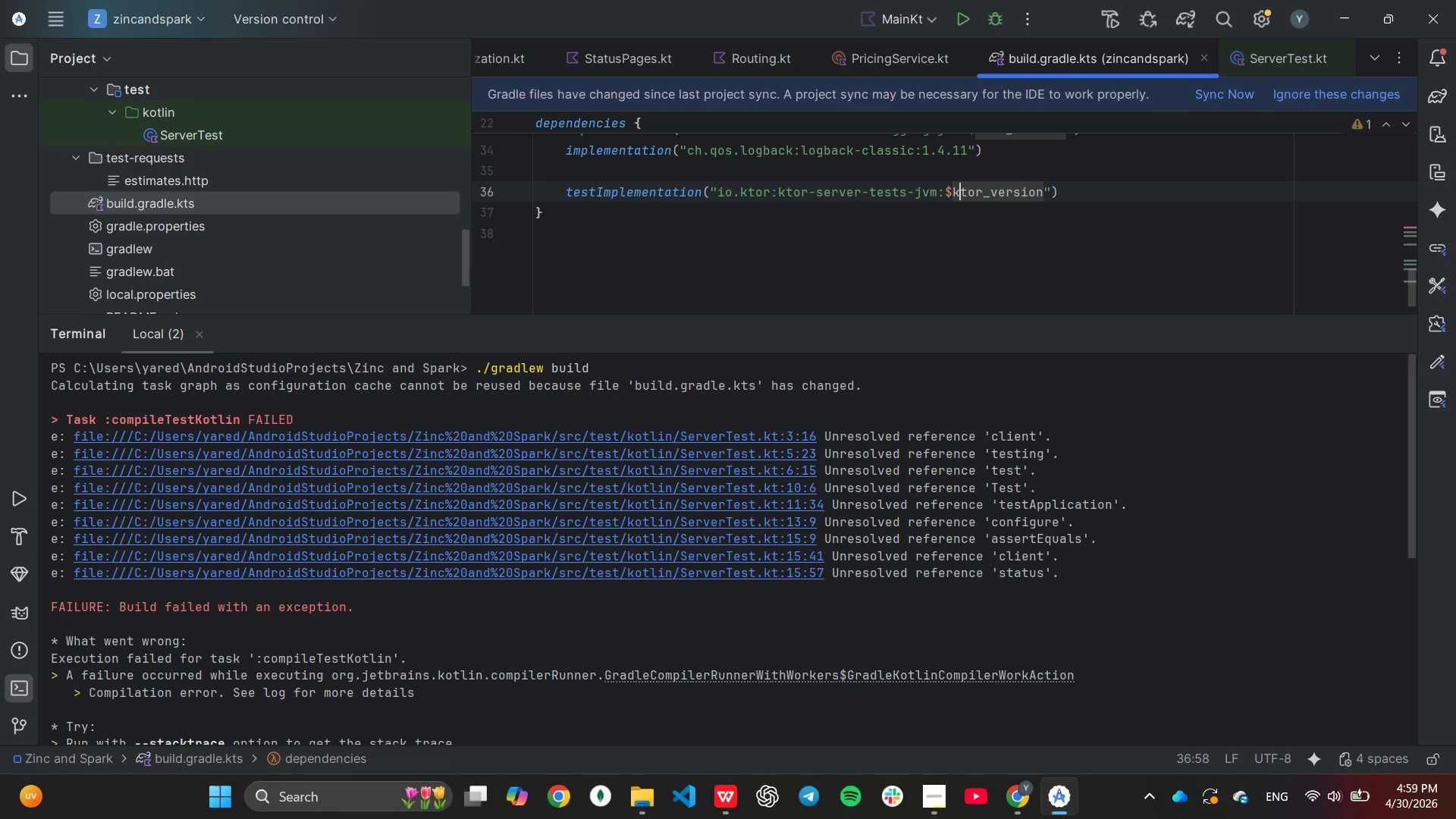 
hold_key(key=ArrowLeft, duration=0.64)
 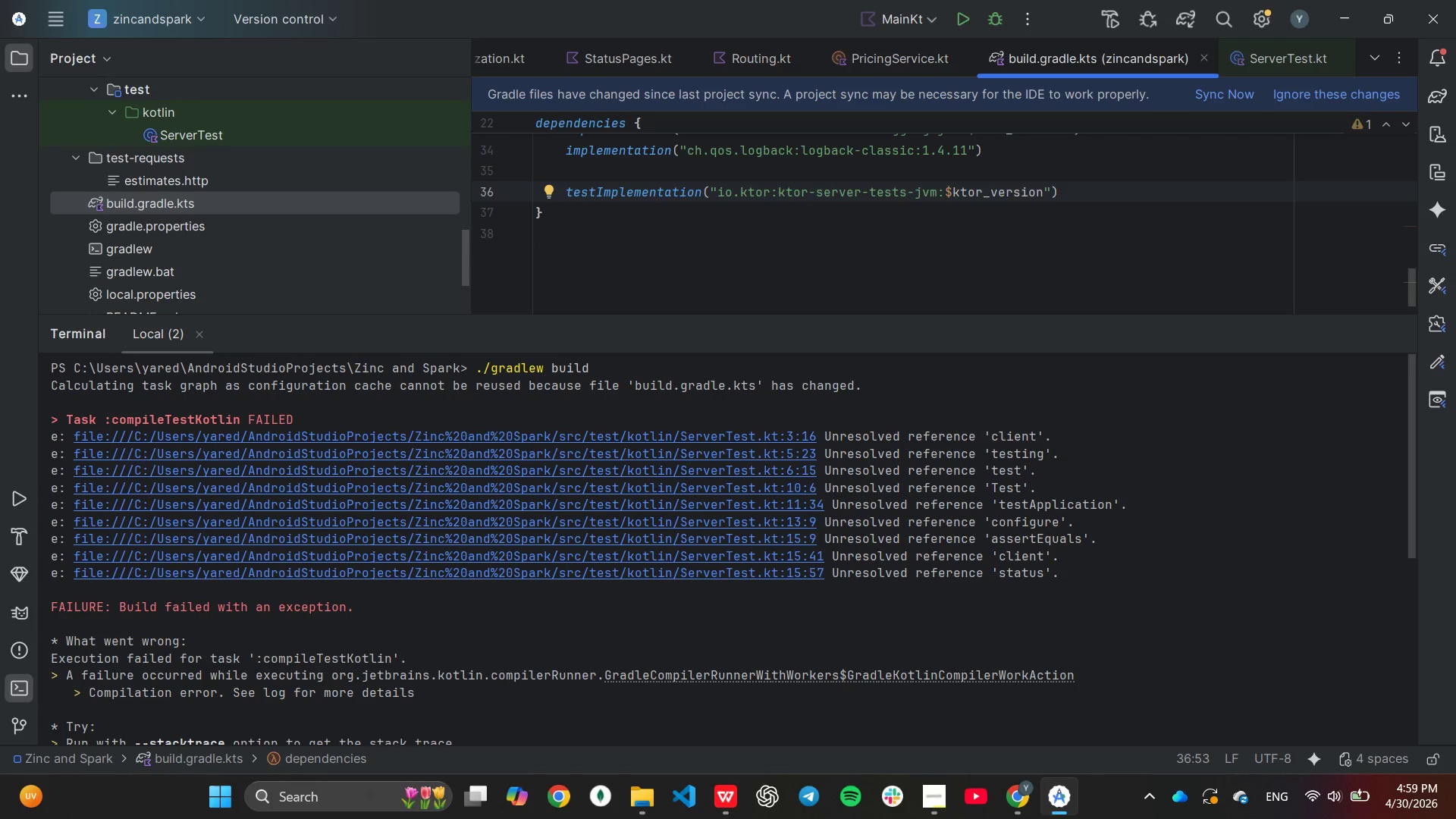 
key(ArrowLeft)
 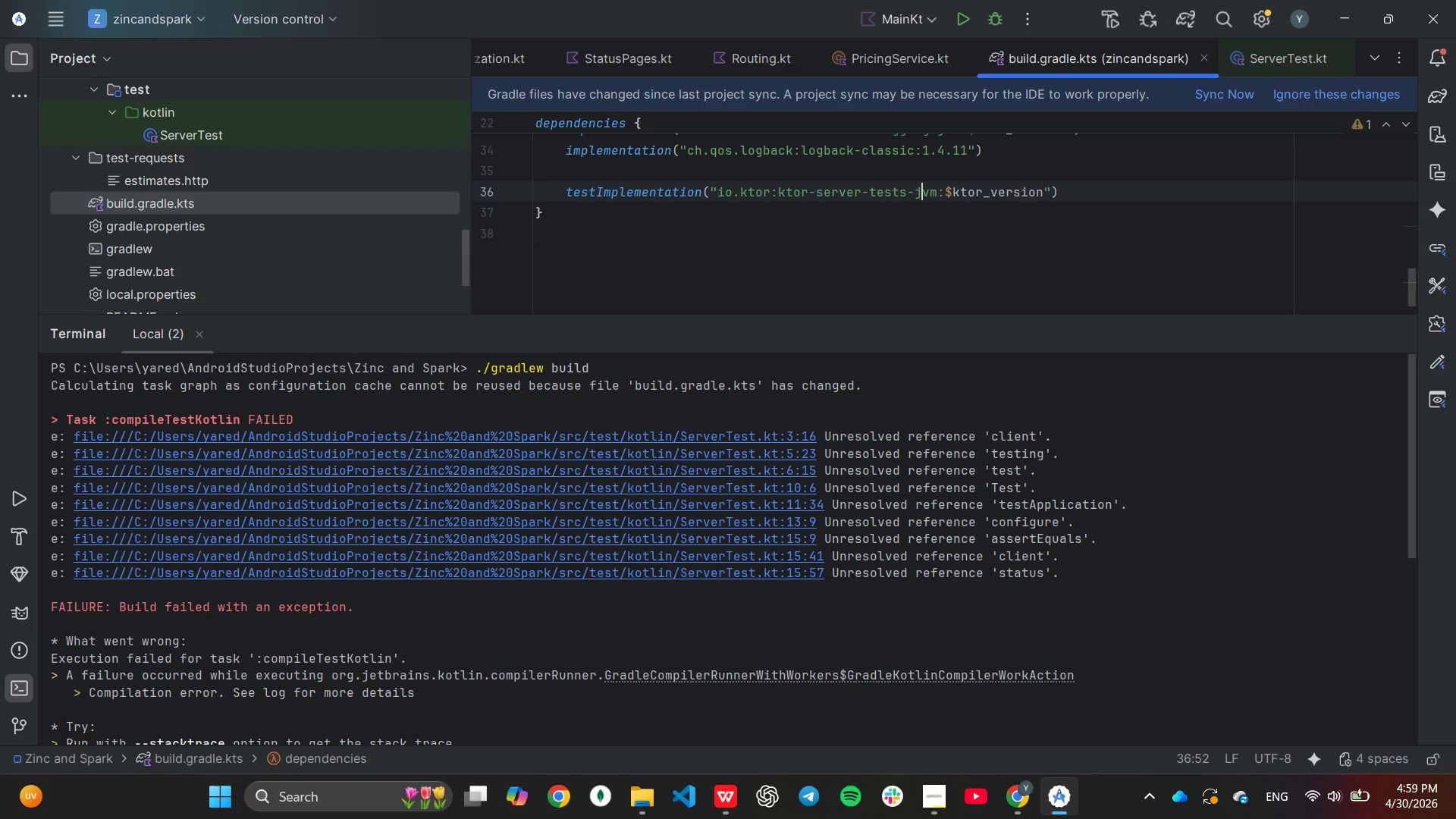 
key(ArrowLeft)
 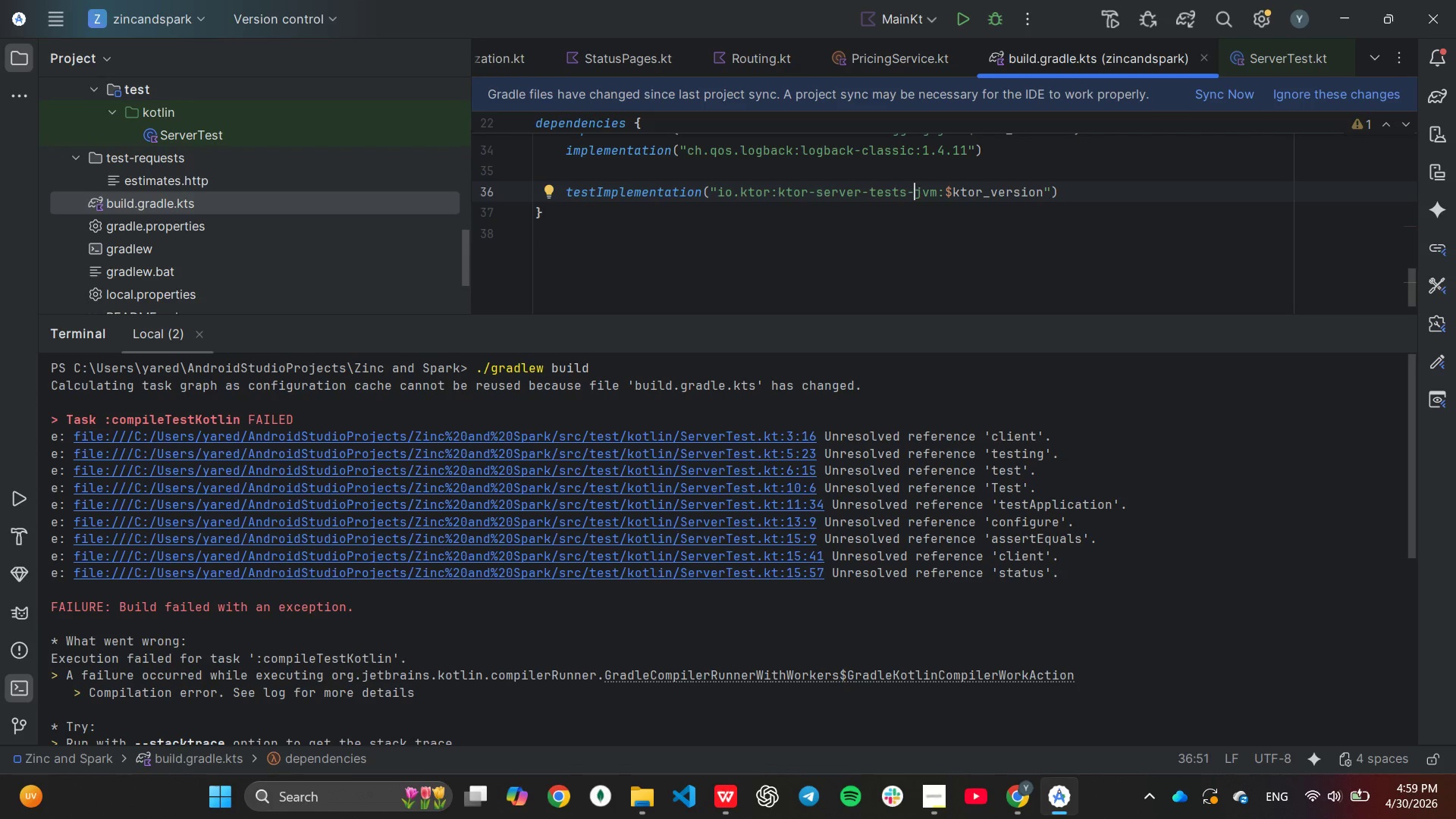 
key(ArrowLeft)
 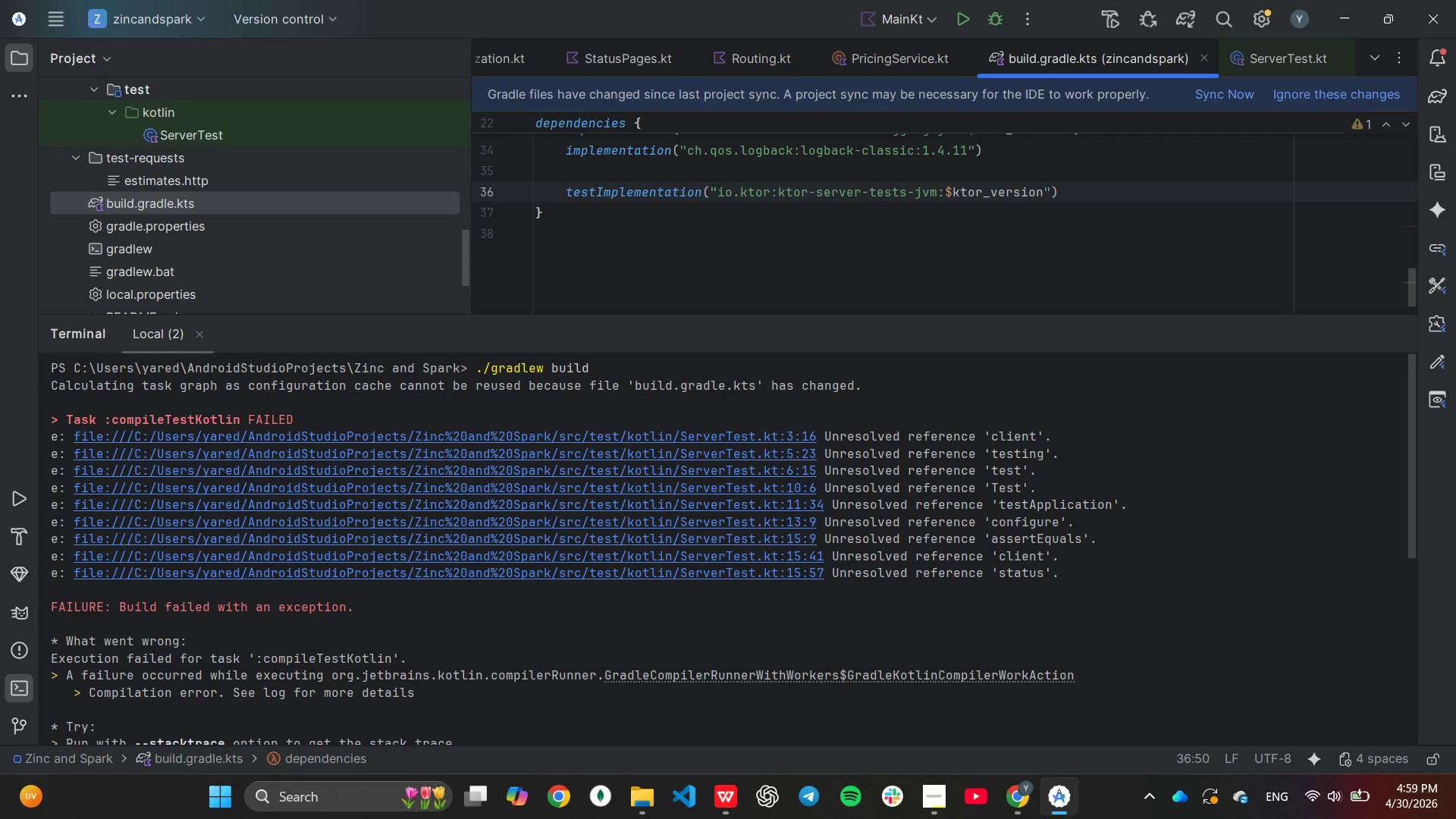 
key(Backspace)
type(-host)
 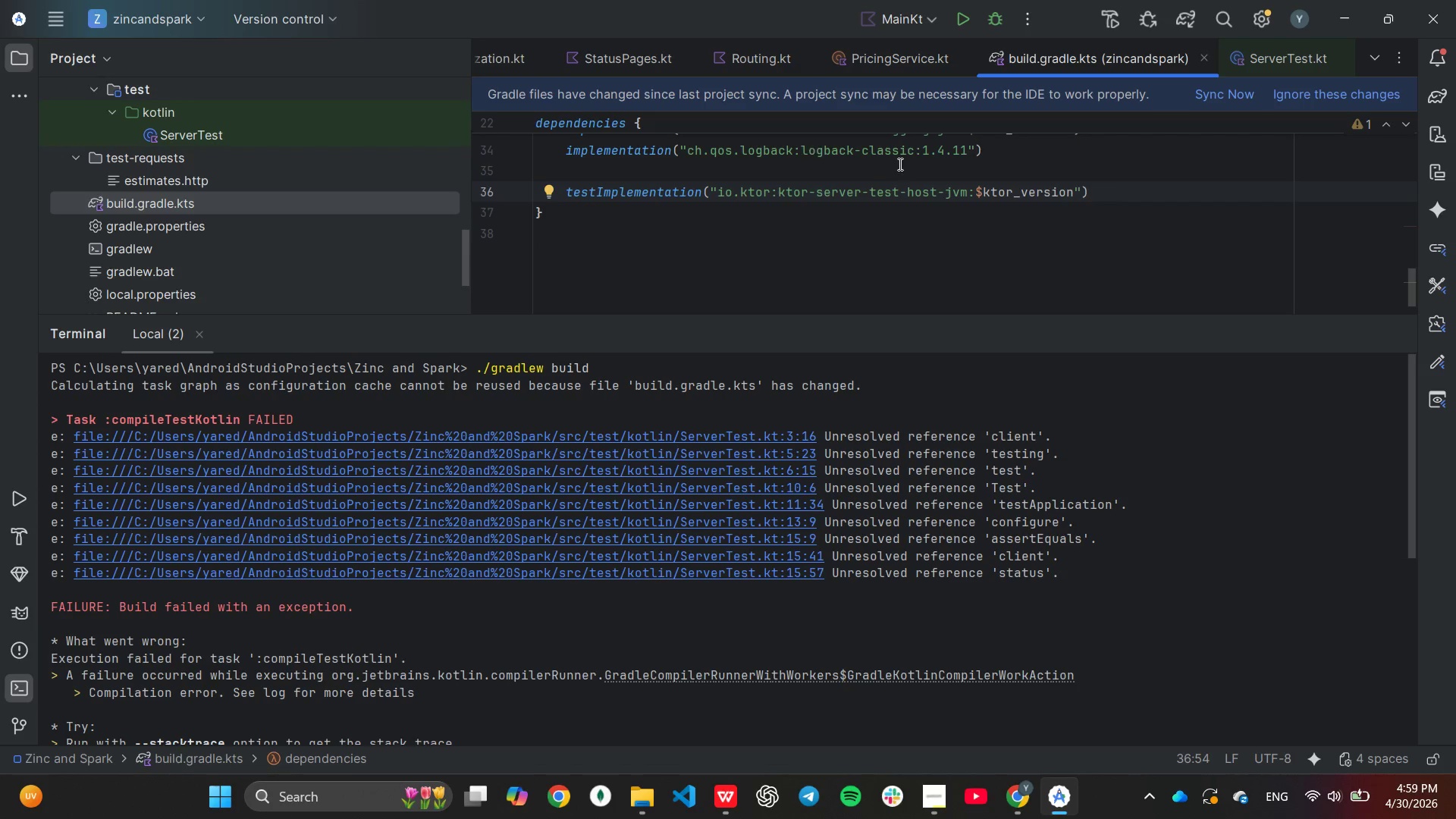 
left_click([1135, 188])
 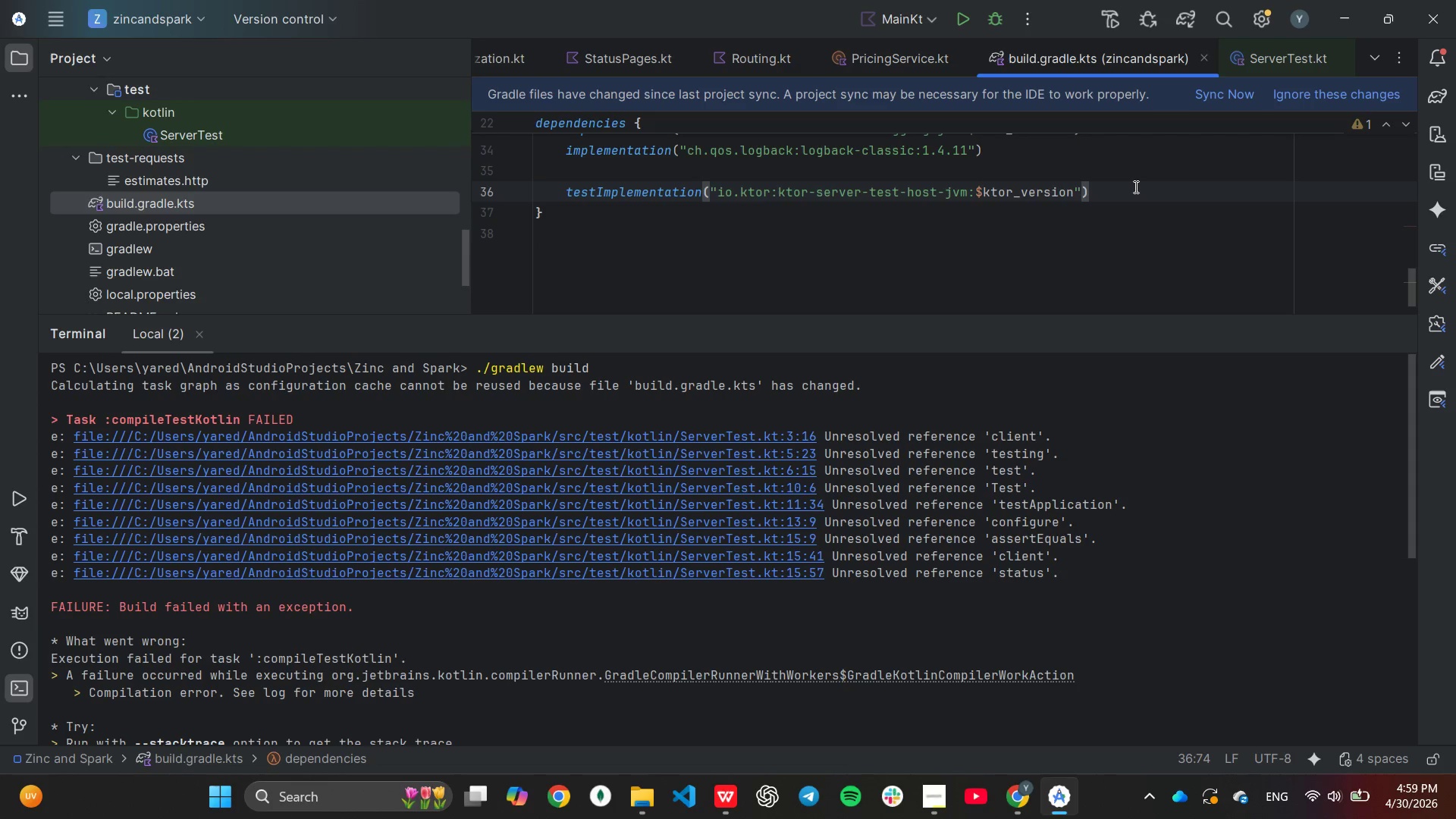 
key(Control+C)
 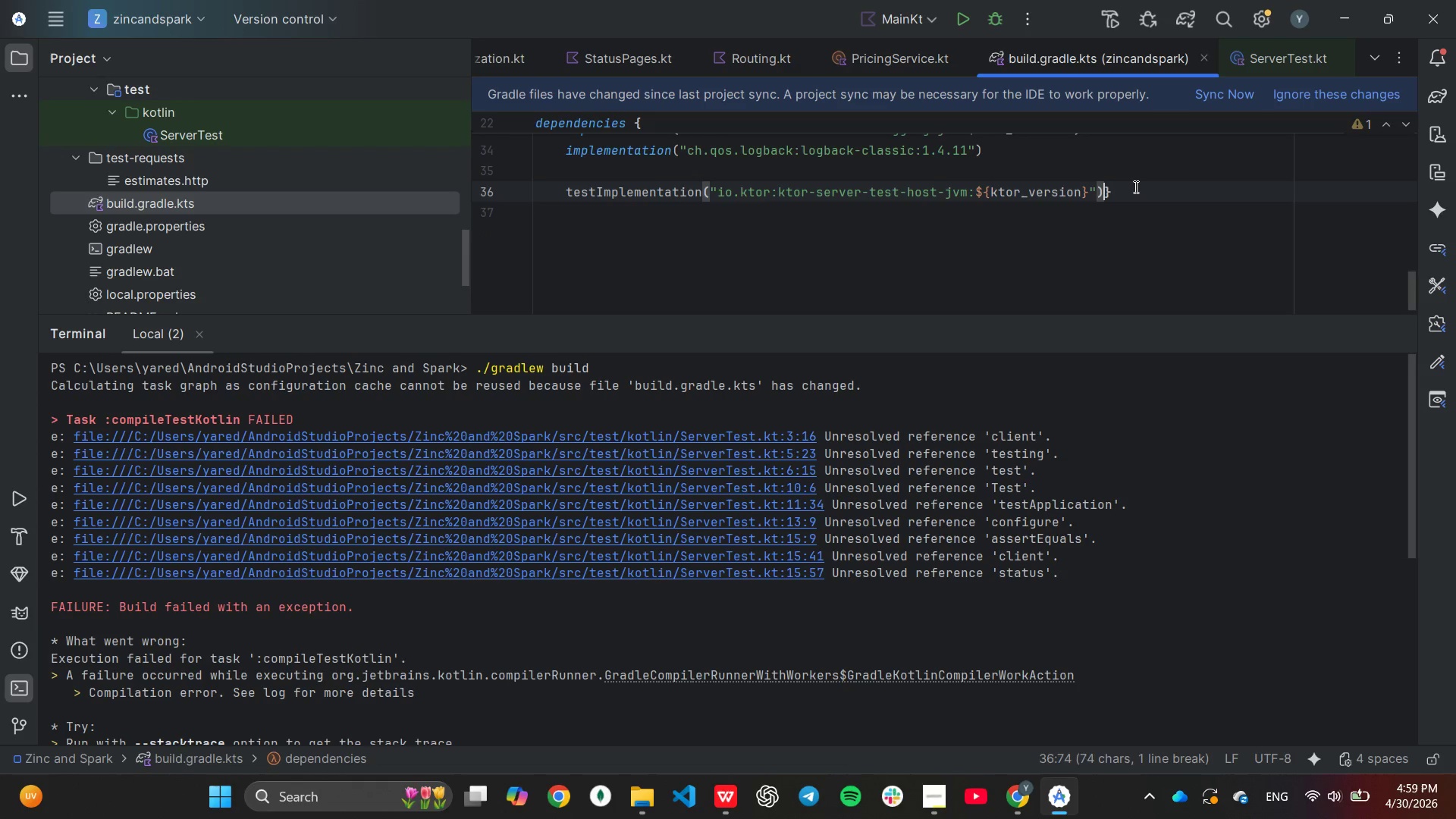 
key(Control+V)
 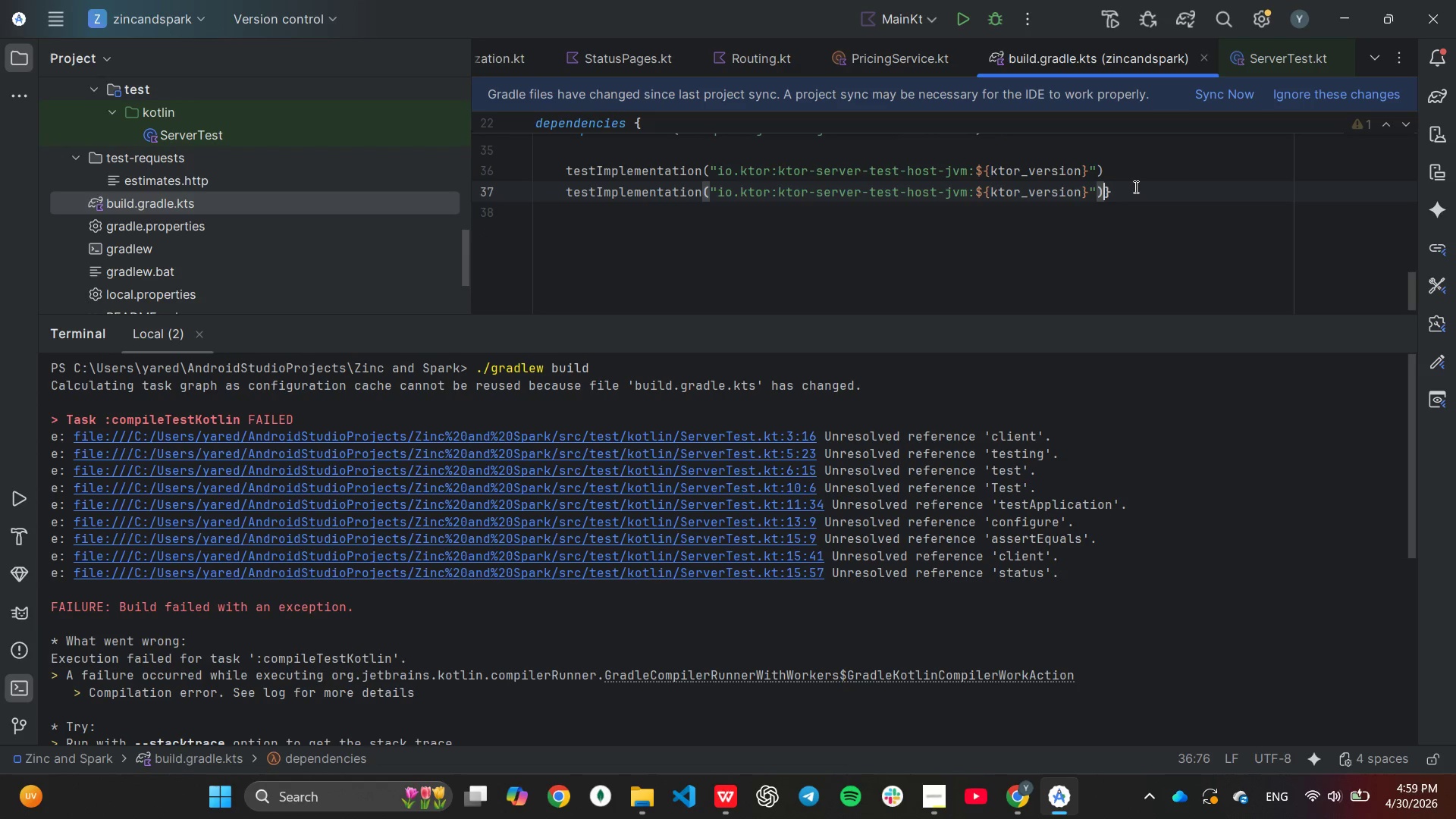 
key(Control+V)
 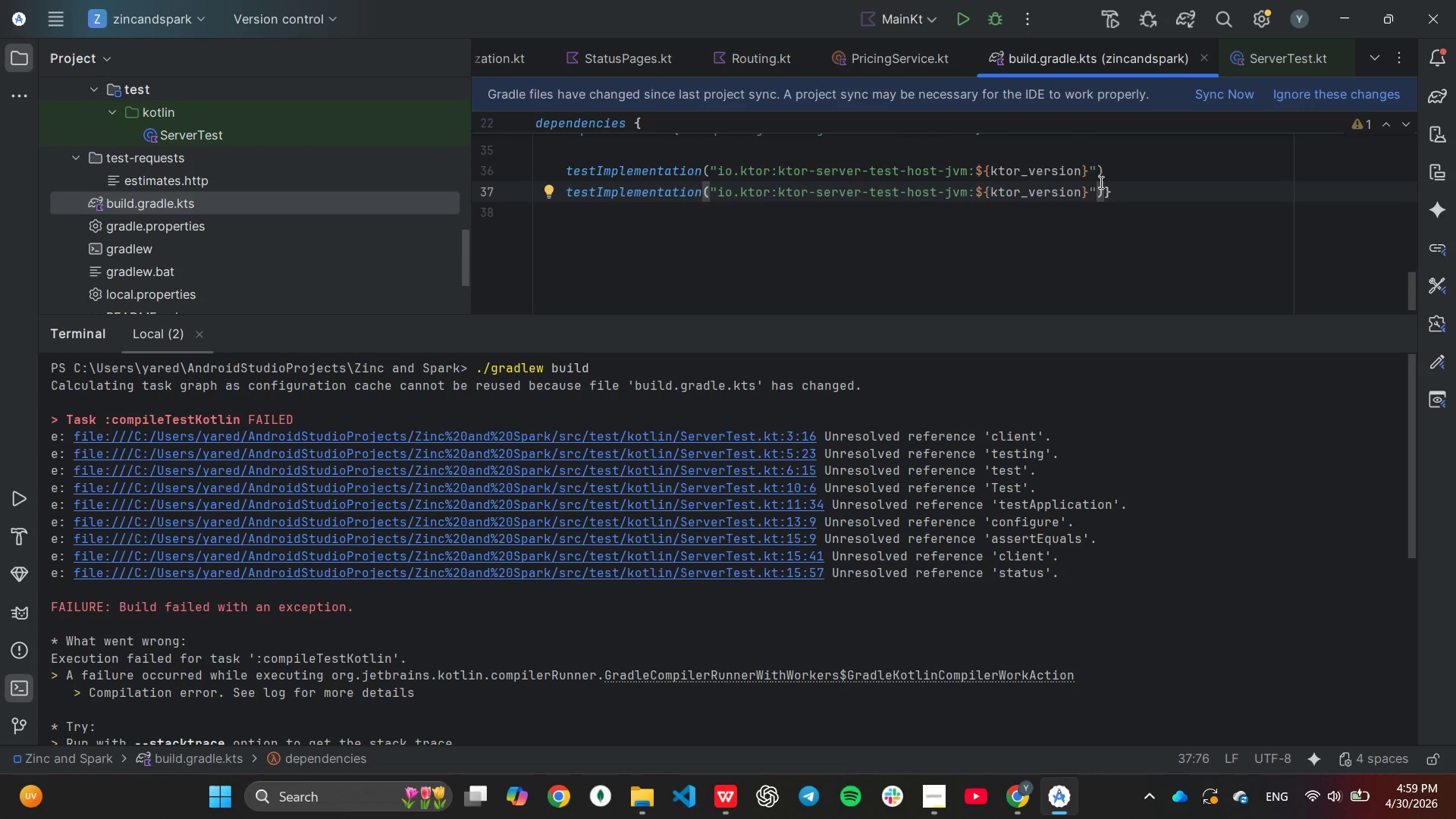 
left_click([1093, 196])
 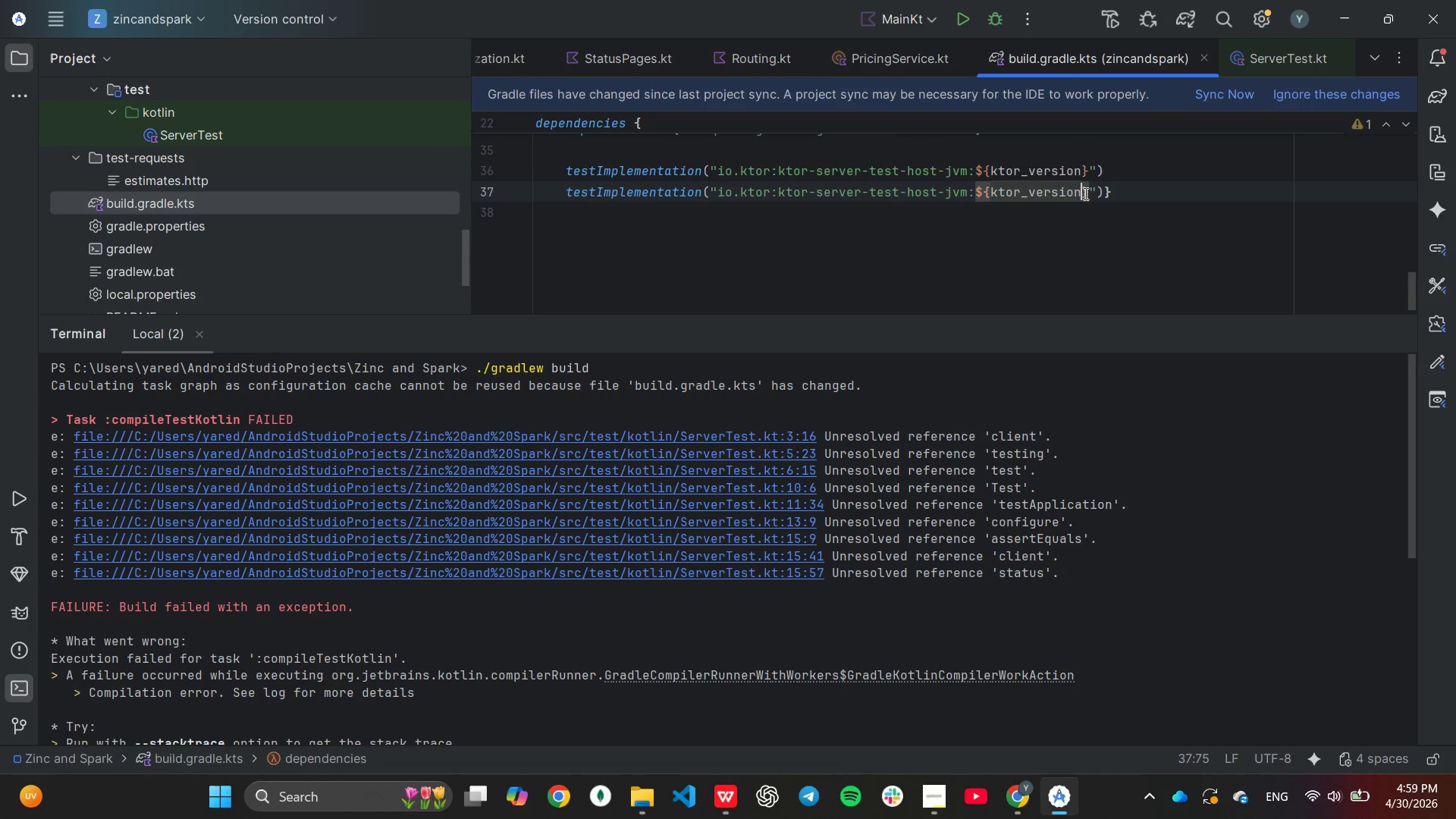 
left_click([1084, 193])
 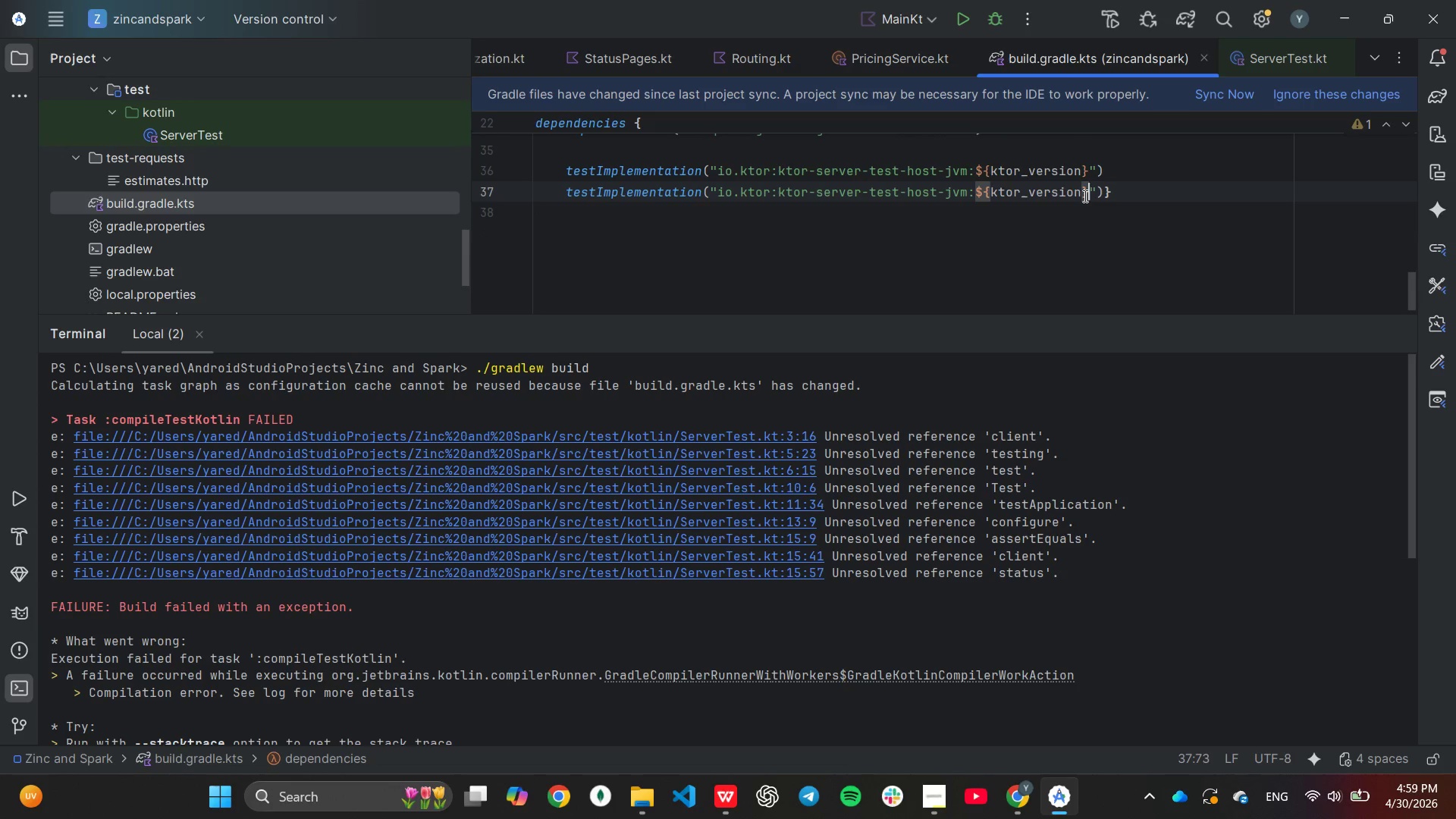 
scroll: coordinate [1082, 196], scroll_direction: up, amount: 5.0
 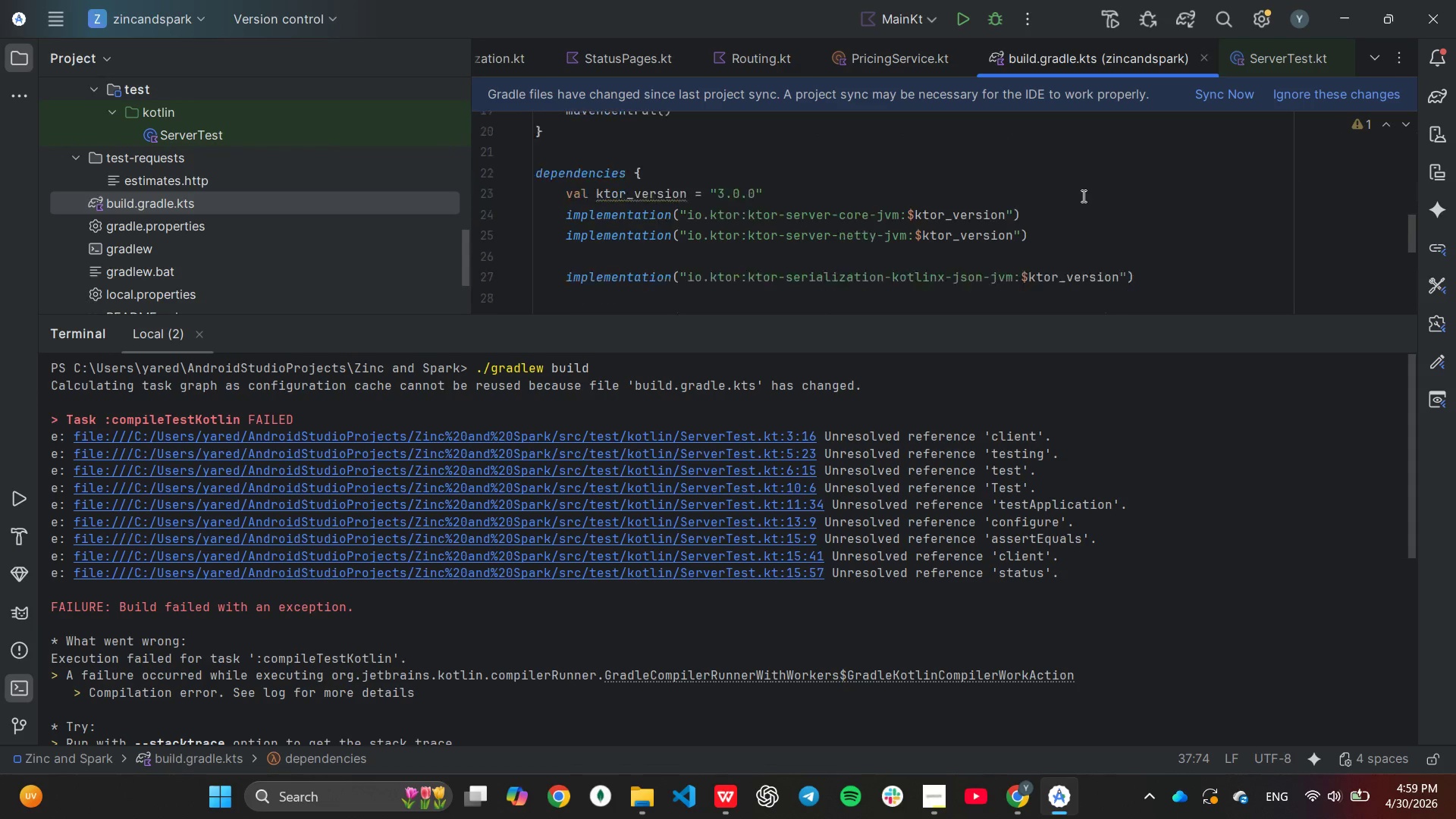 
scroll: coordinate [1082, 196], scroll_direction: down, amount: 4.0
 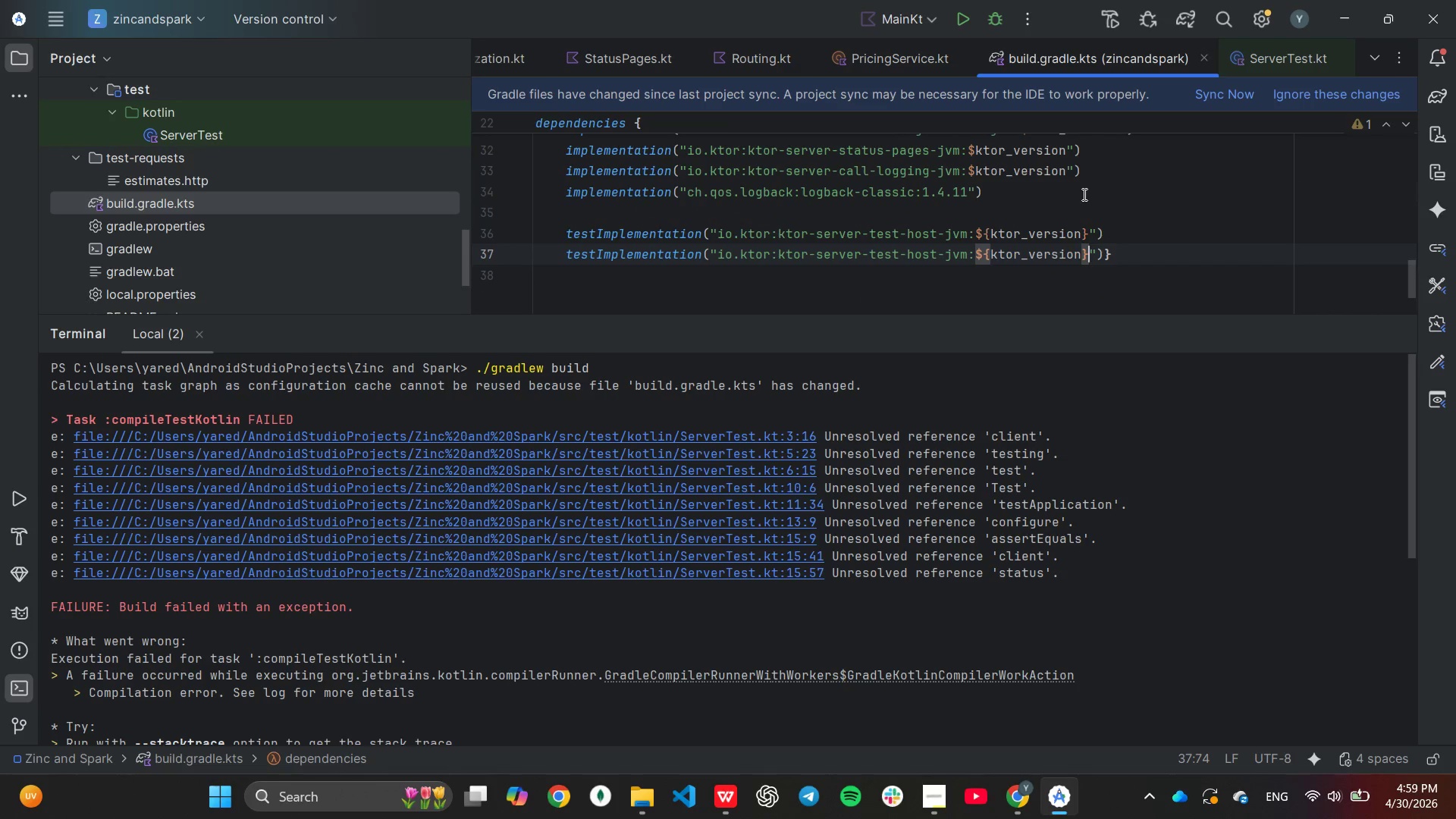 
hold_key(key=Backspace, duration=1.5)
 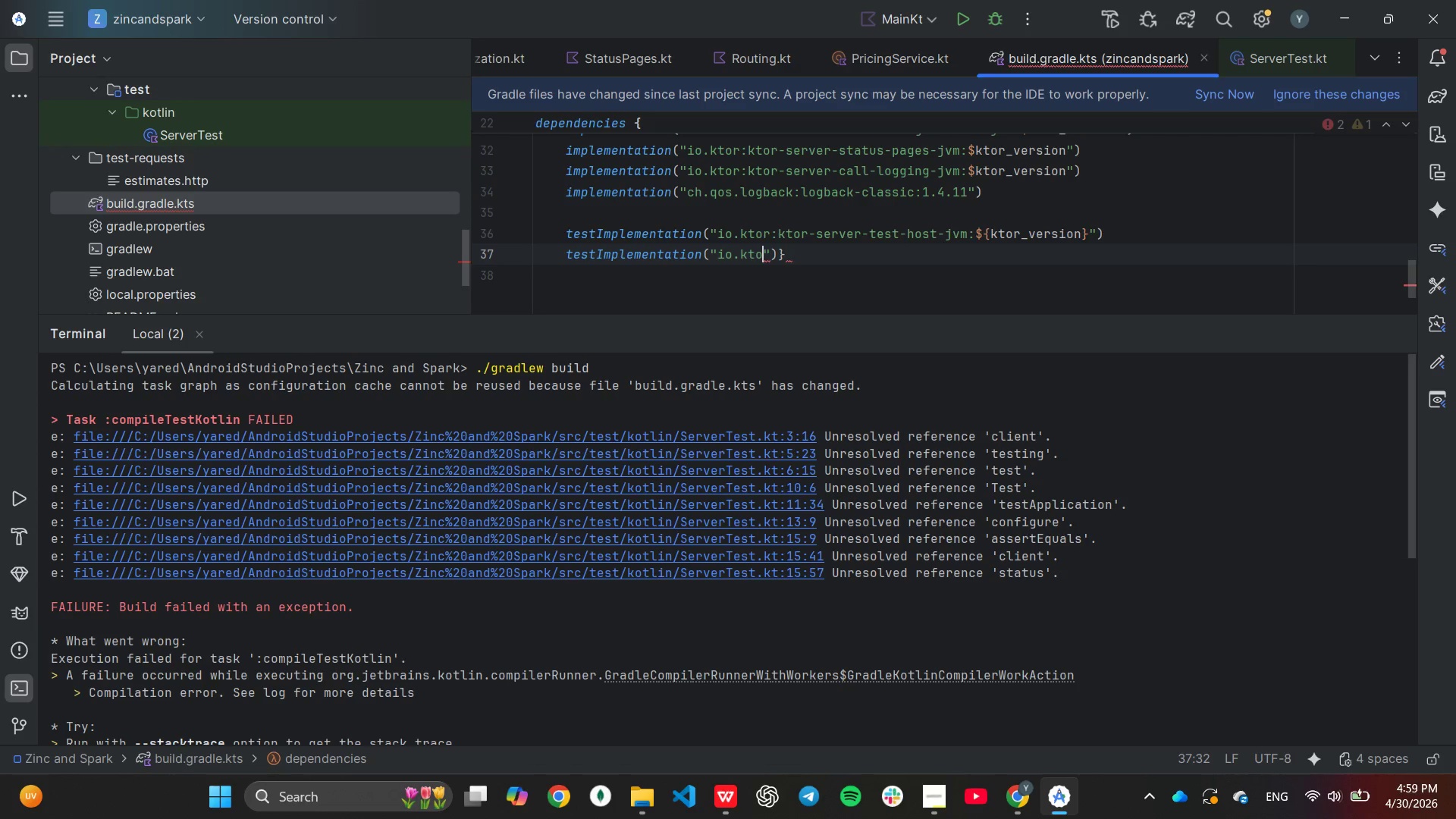 
hold_key(key=Backspace, duration=0.39)
 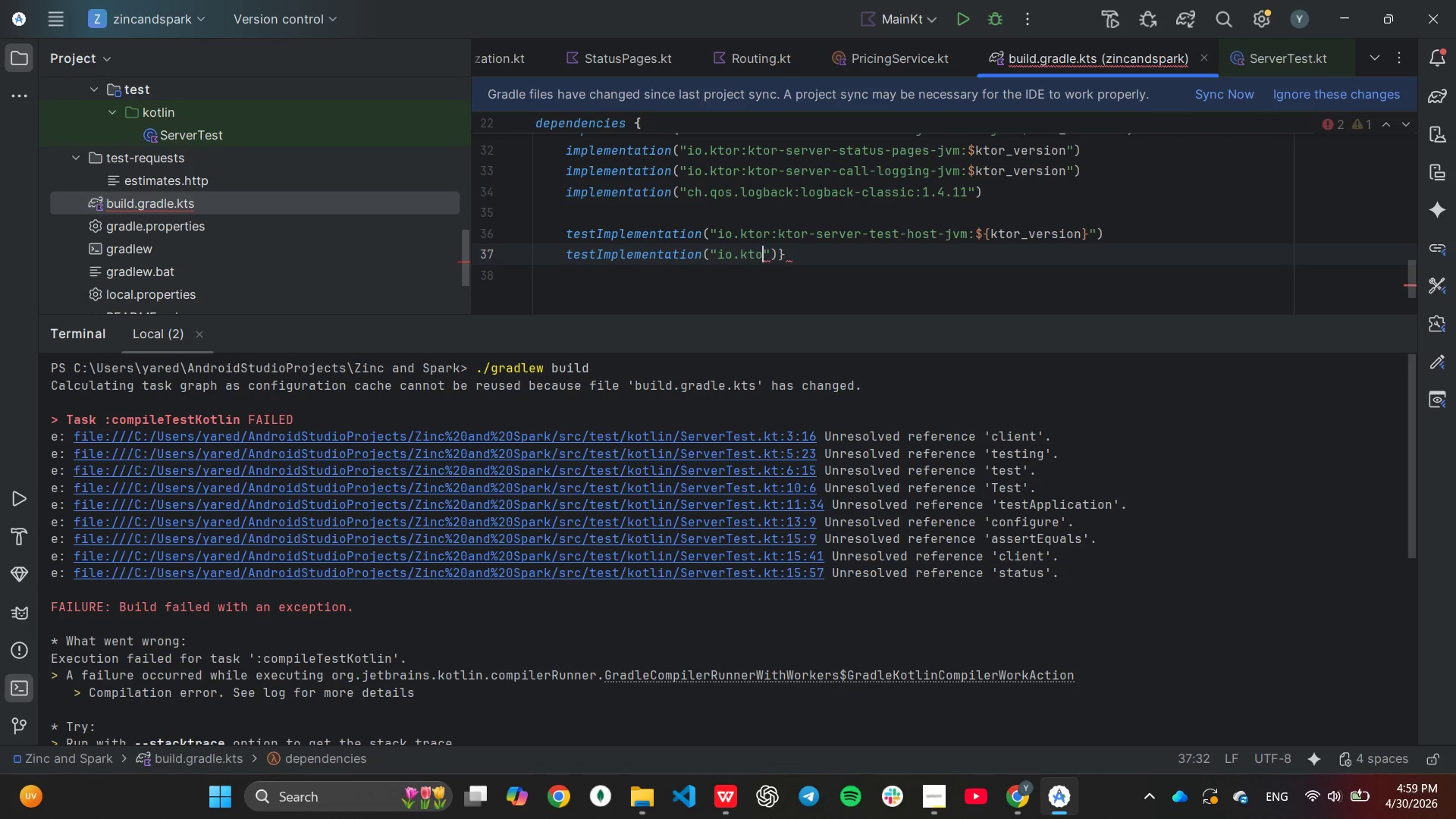 
key(Backspace)
key(Backspace)
key(Backspace)
key(Backspace)
key(Backspace)
key(Backspace)
key(Backspace)
type(org)
 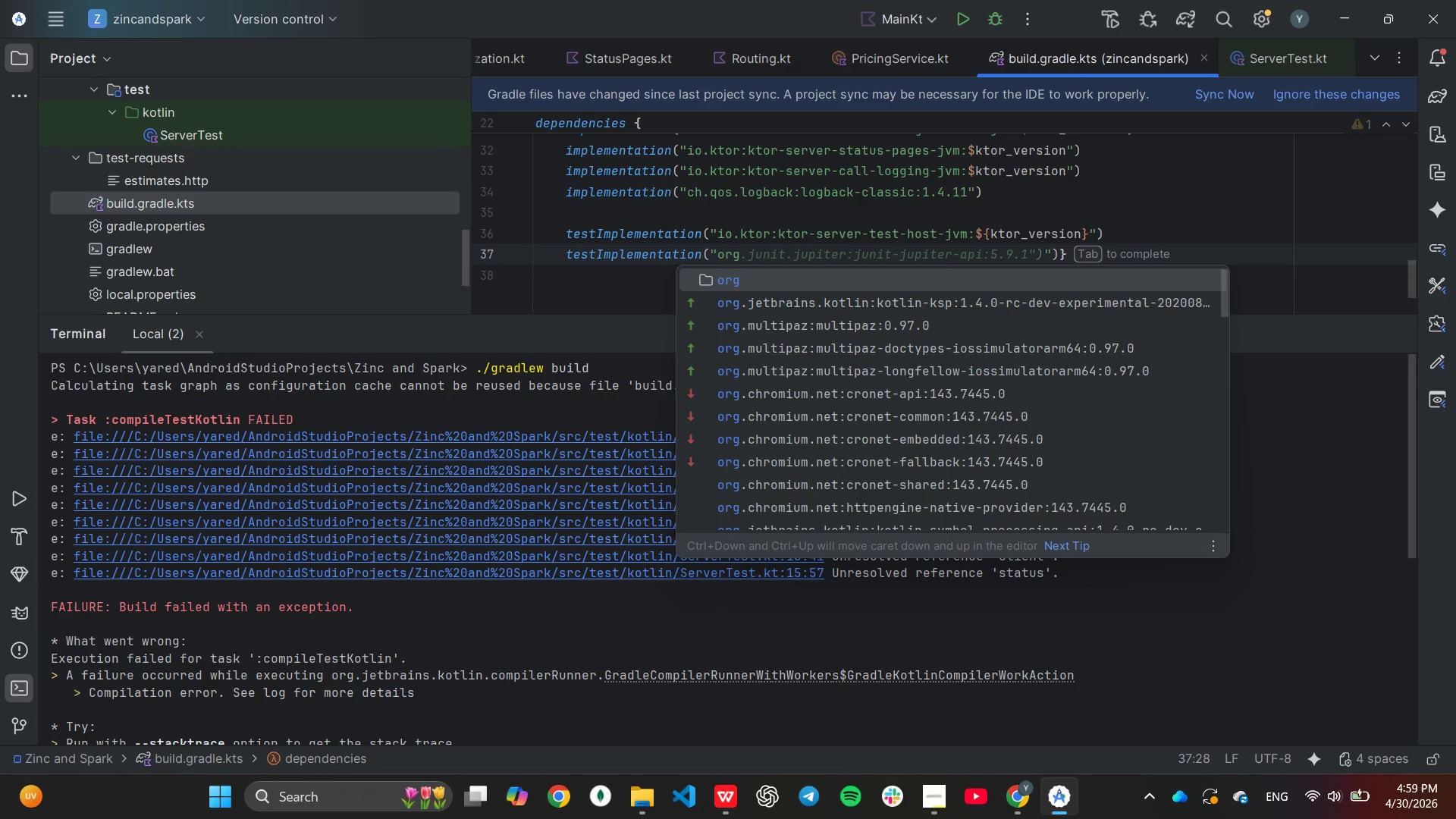 
type(.jetbr)
 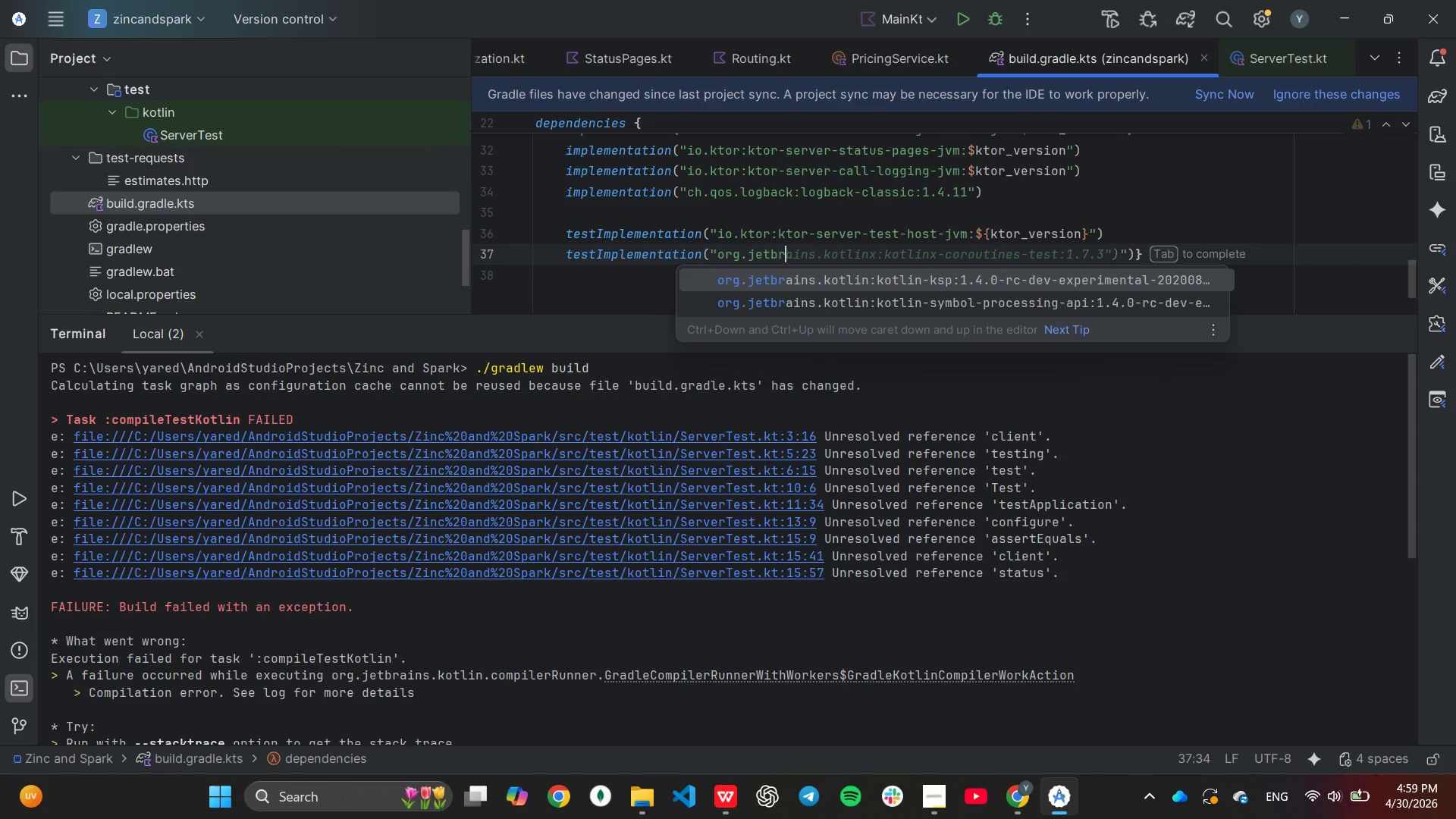 
wait(6.28)
 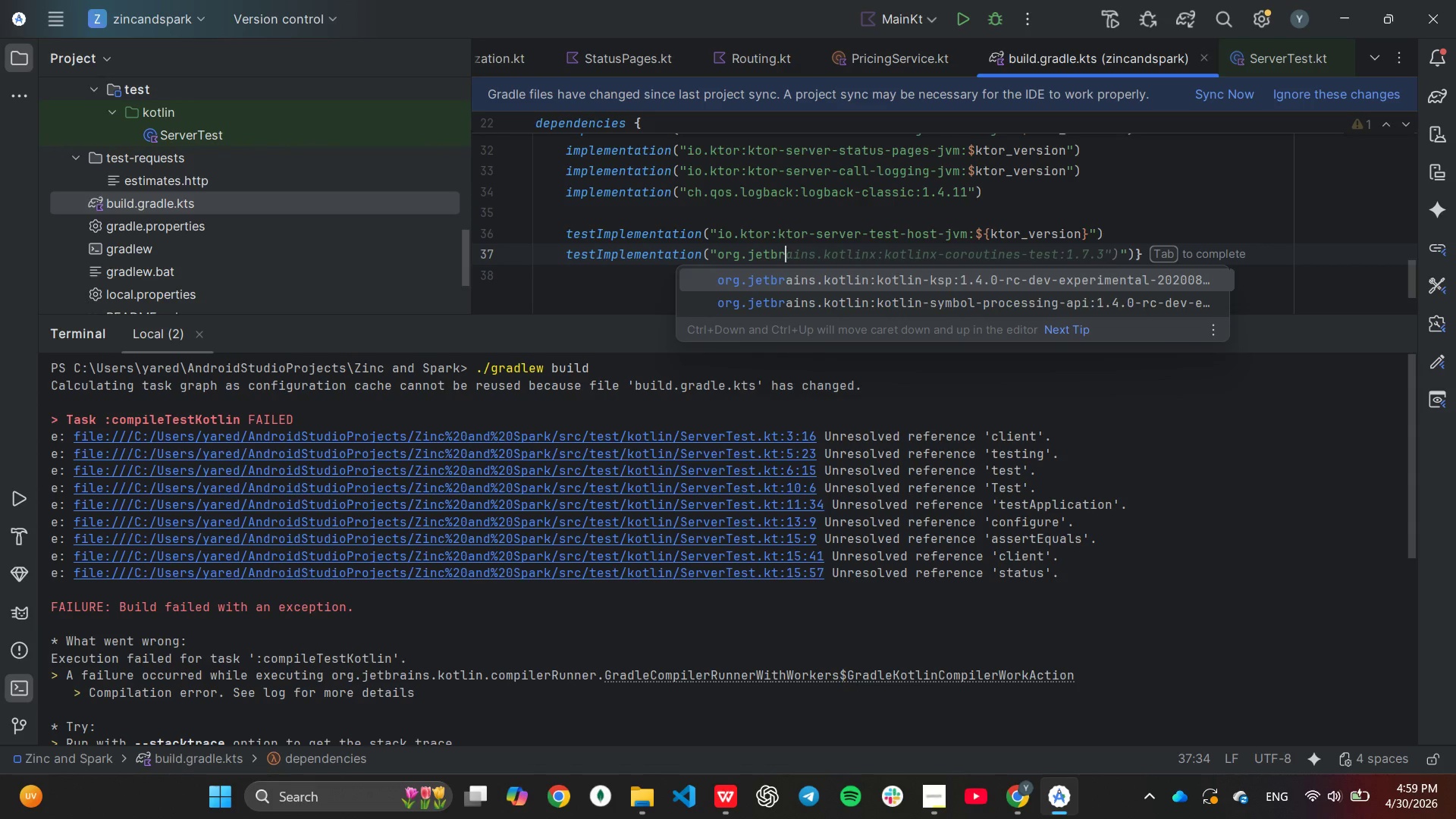 
type(ains.kotlin)
 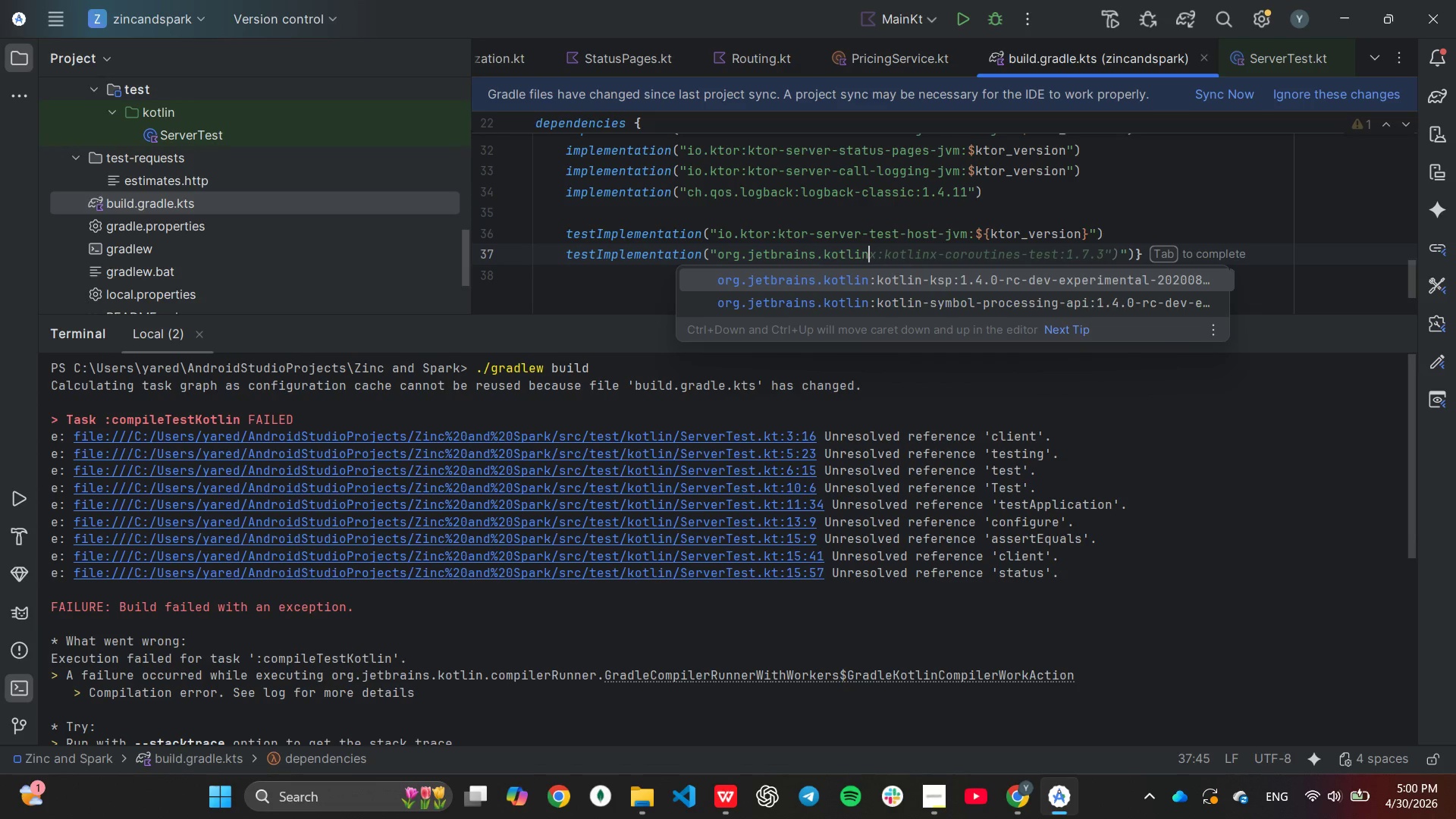 
type(:kotlin-test-)
key(Tab)
key(Backspace)
key(Backspace)
type(:2.0.0)
 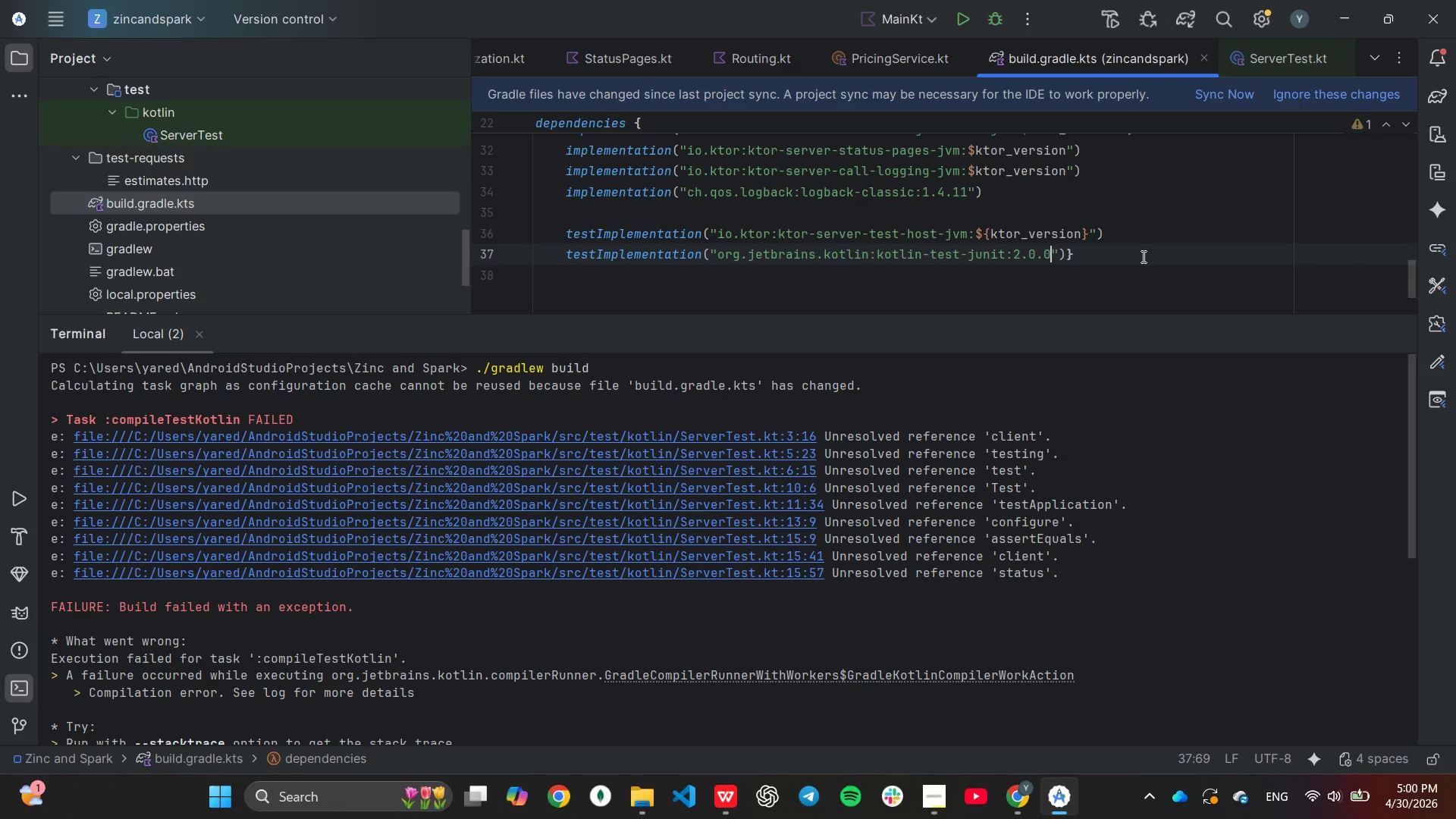 
scroll: coordinate [1142, 256], scroll_direction: down, amount: 2.0
 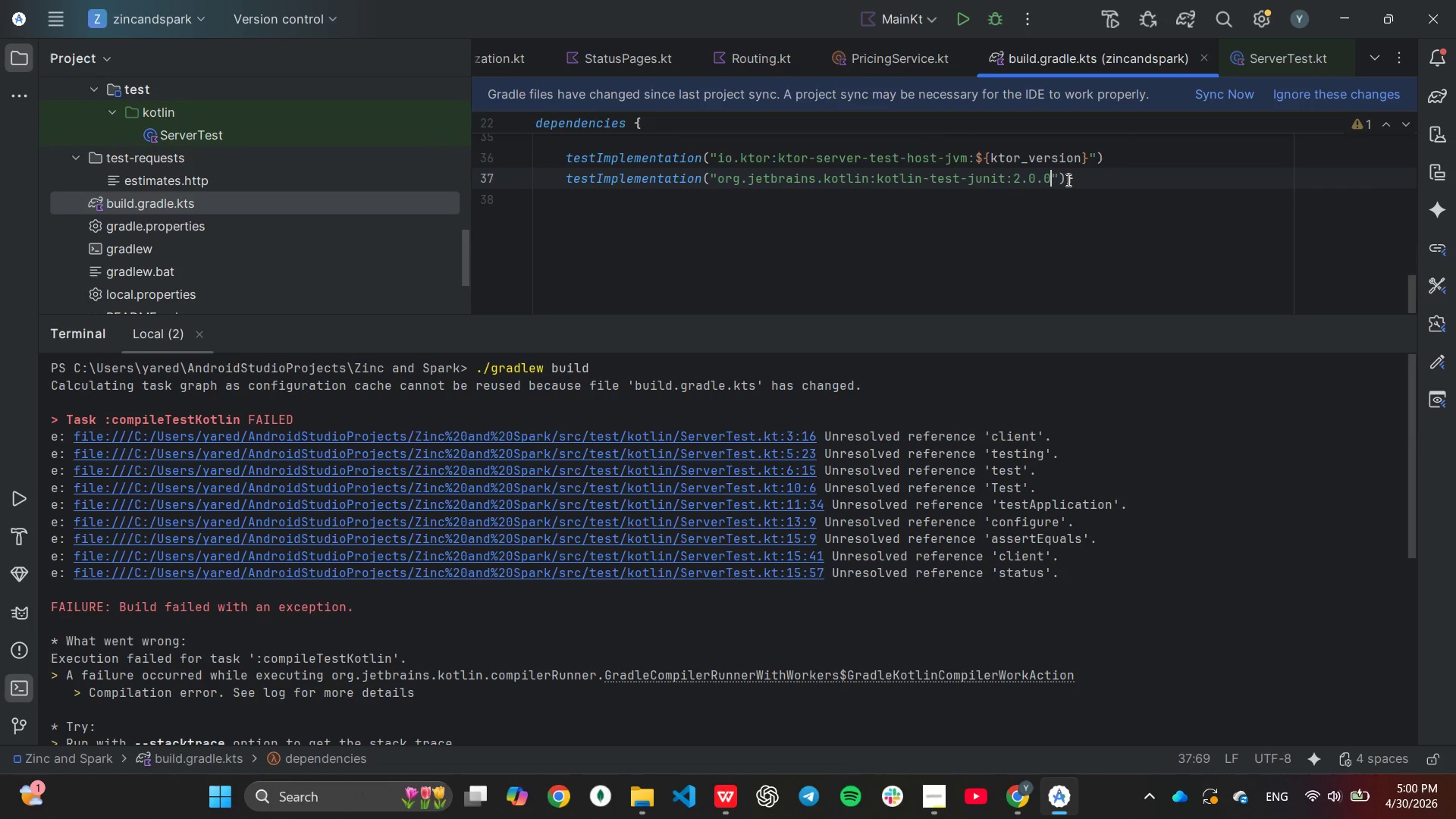 
left_click([1067, 180])
 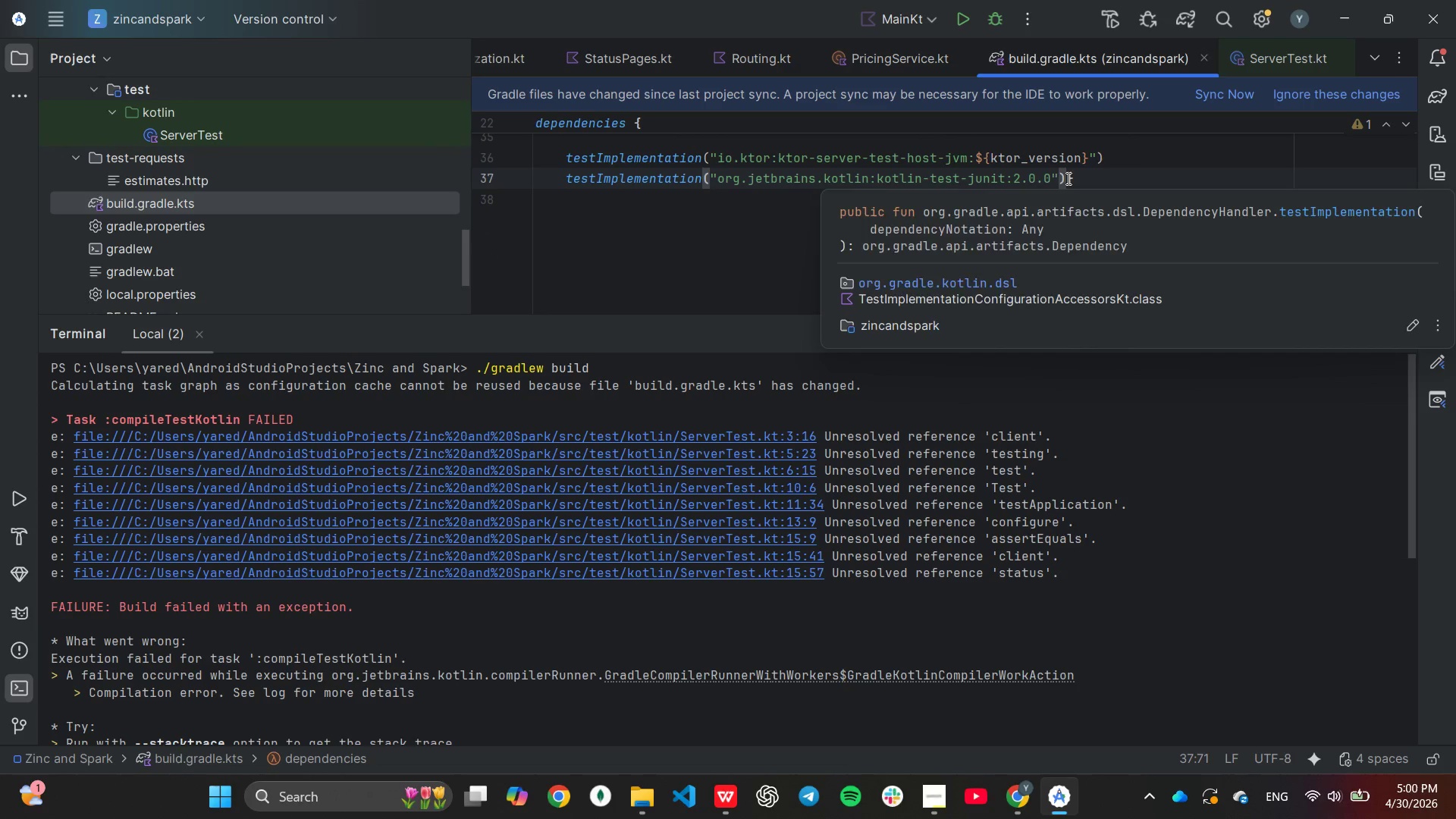 
key(Enter)
 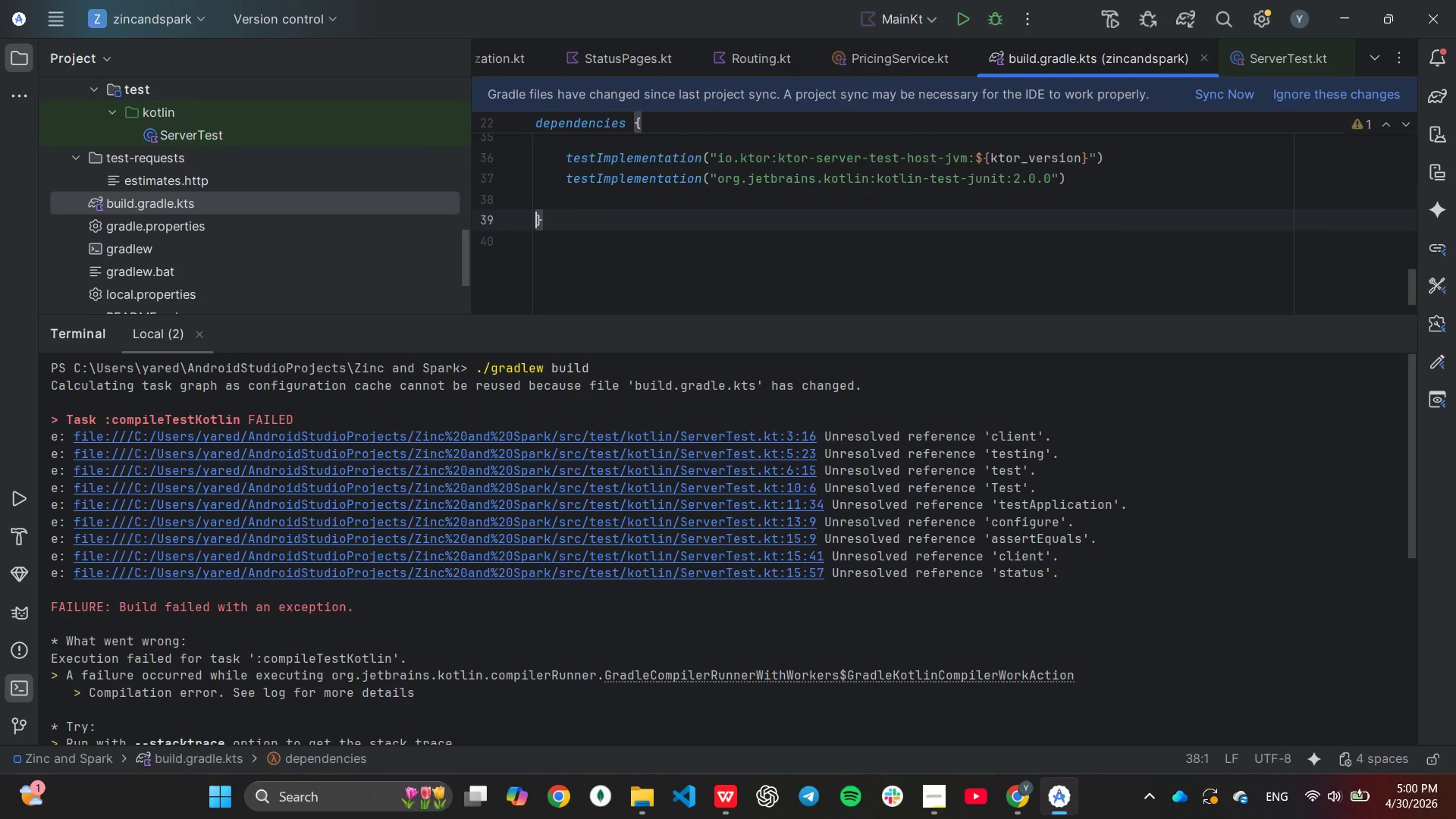 
key(Enter)
 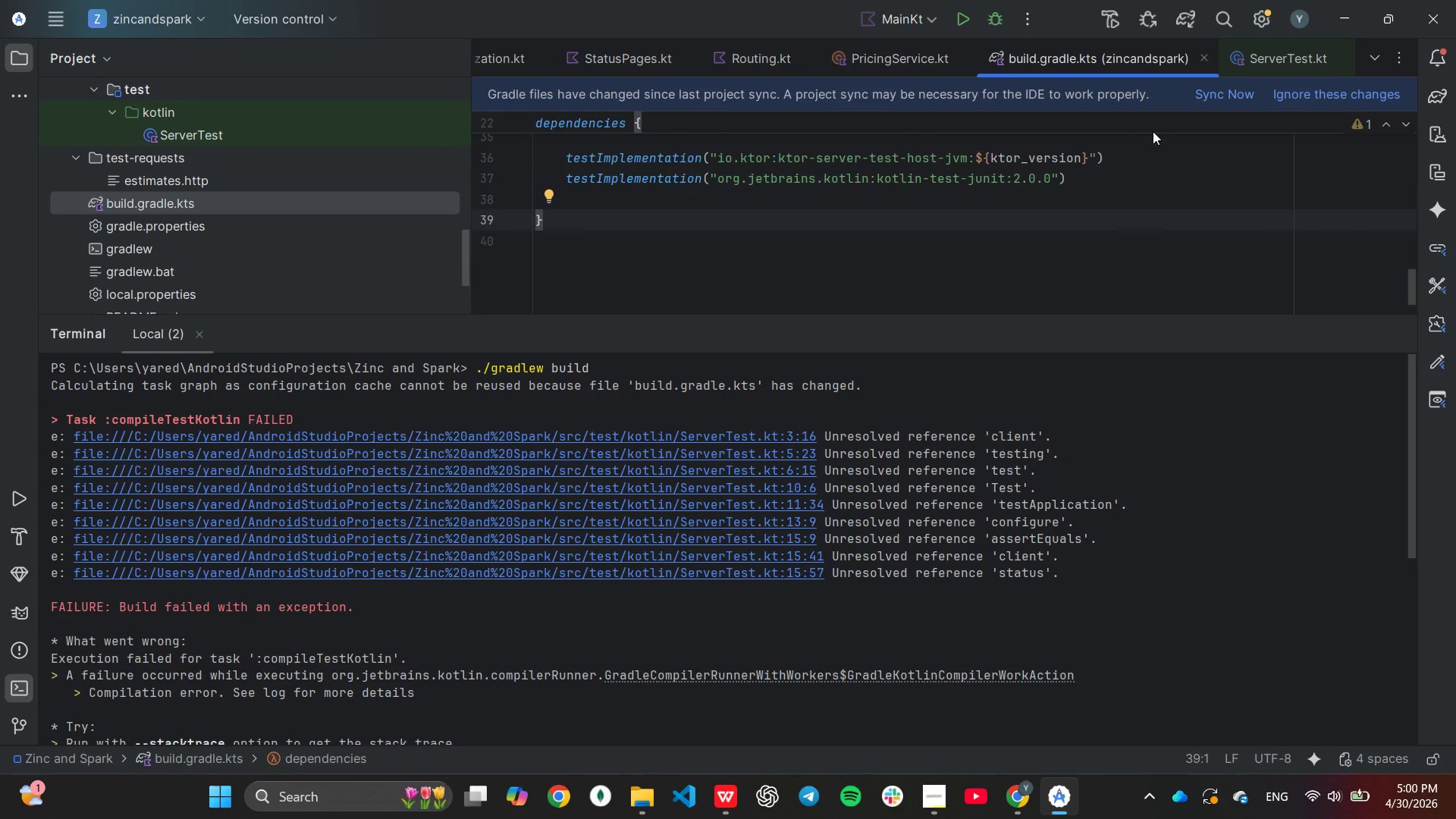 
left_click([1194, 98])
 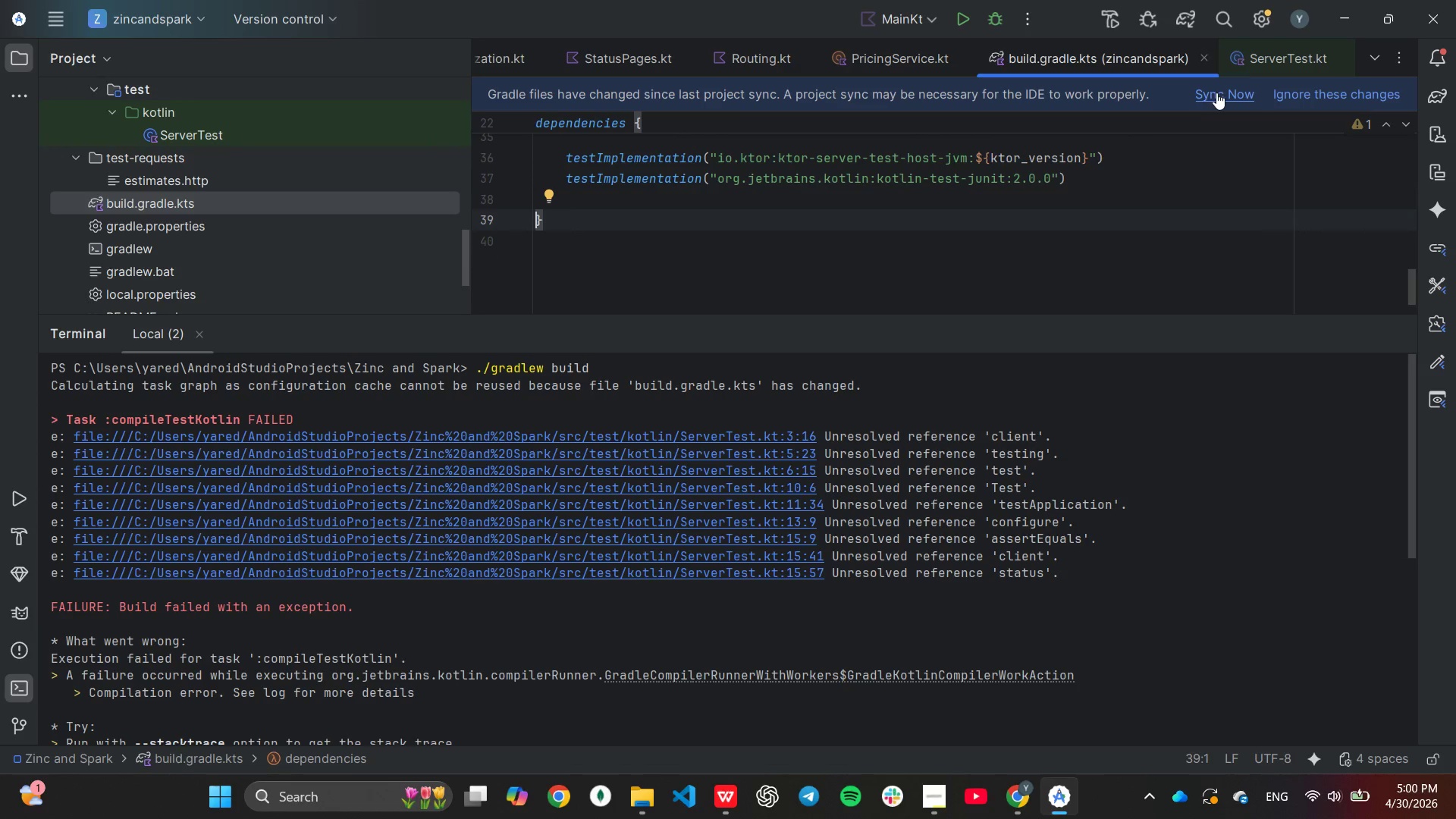 
left_click([1216, 93])
 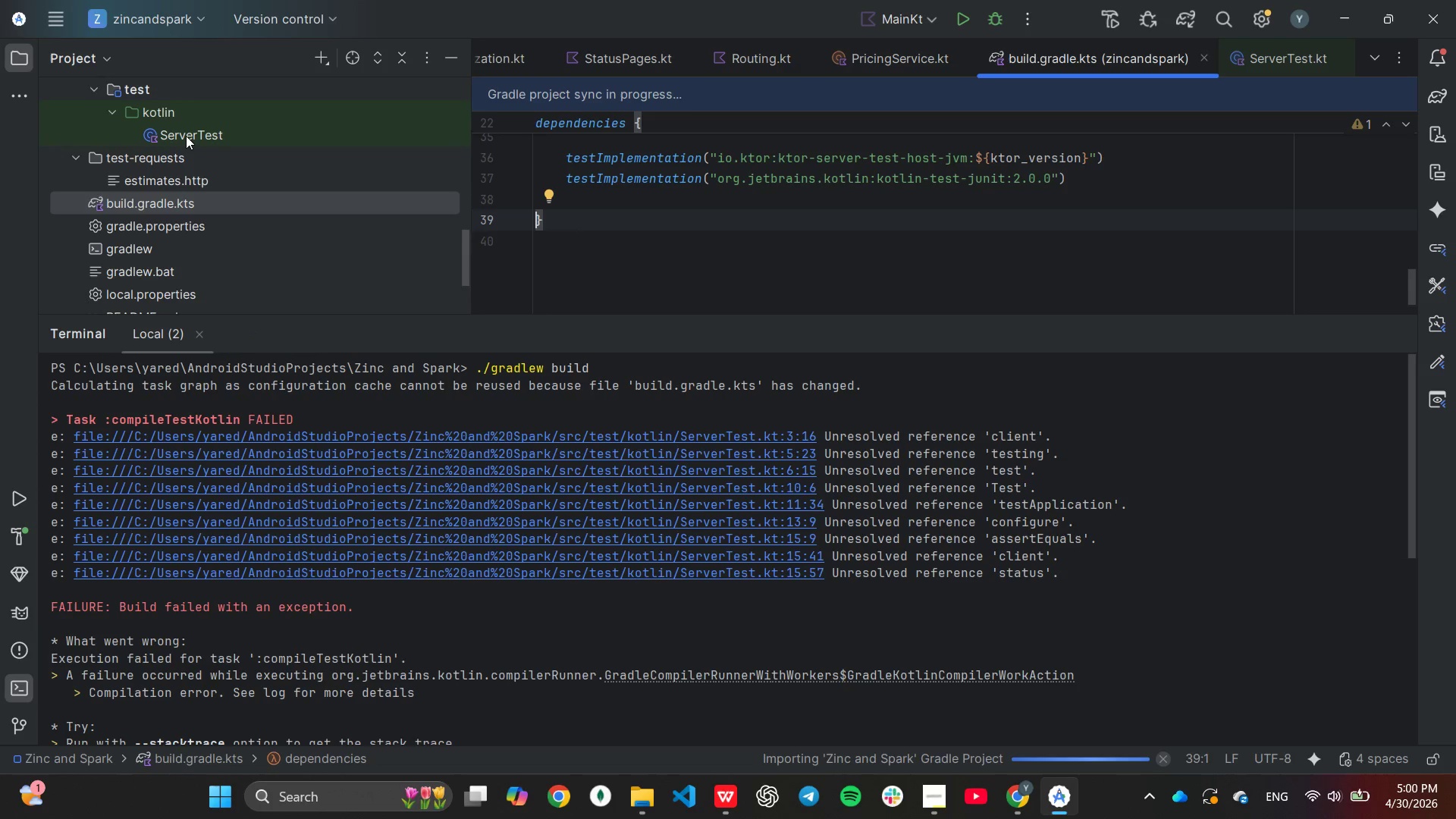 
double_click([186, 136])
 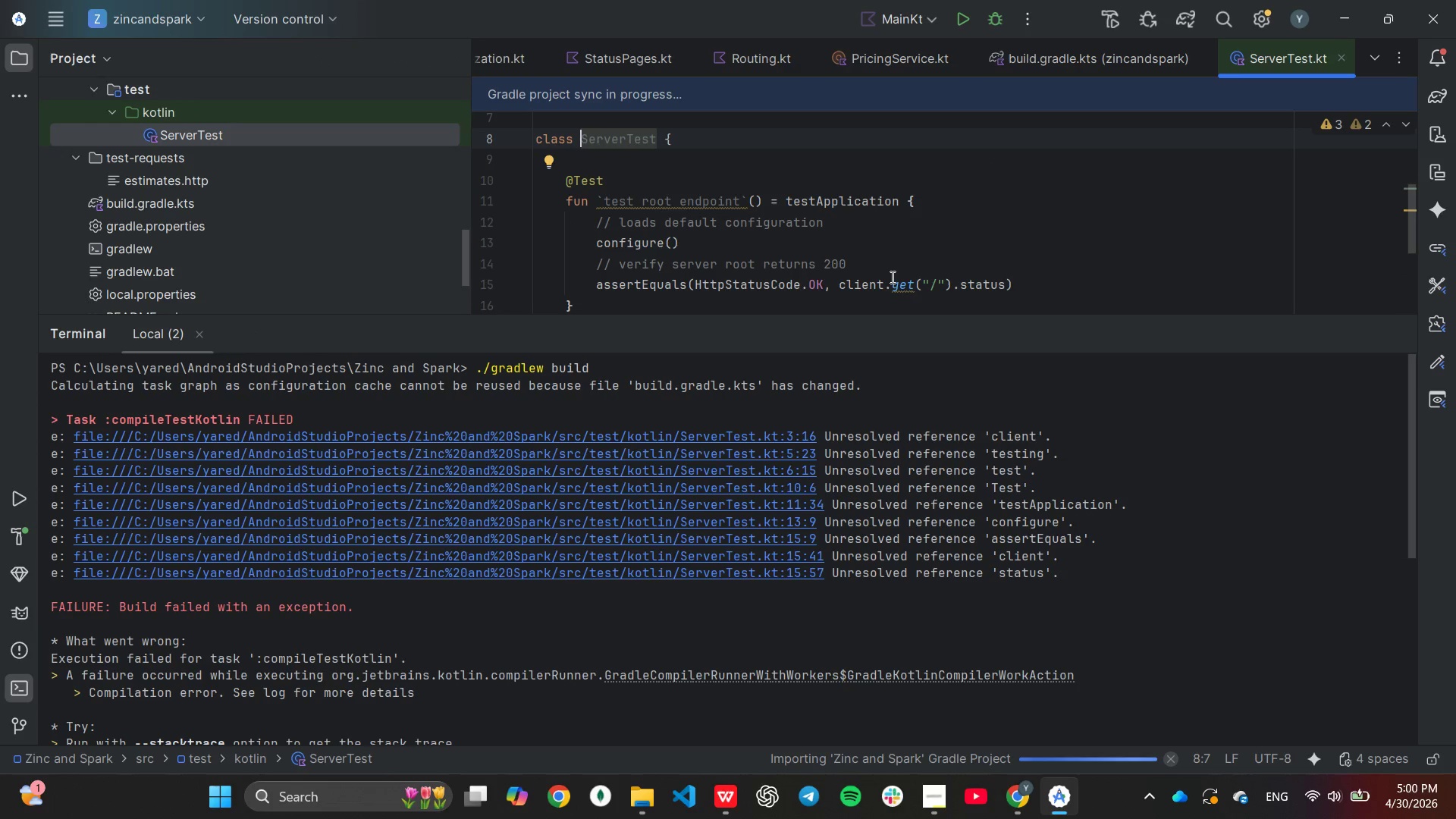 
scroll: coordinate [861, 213], scroll_direction: down, amount: 3.0
 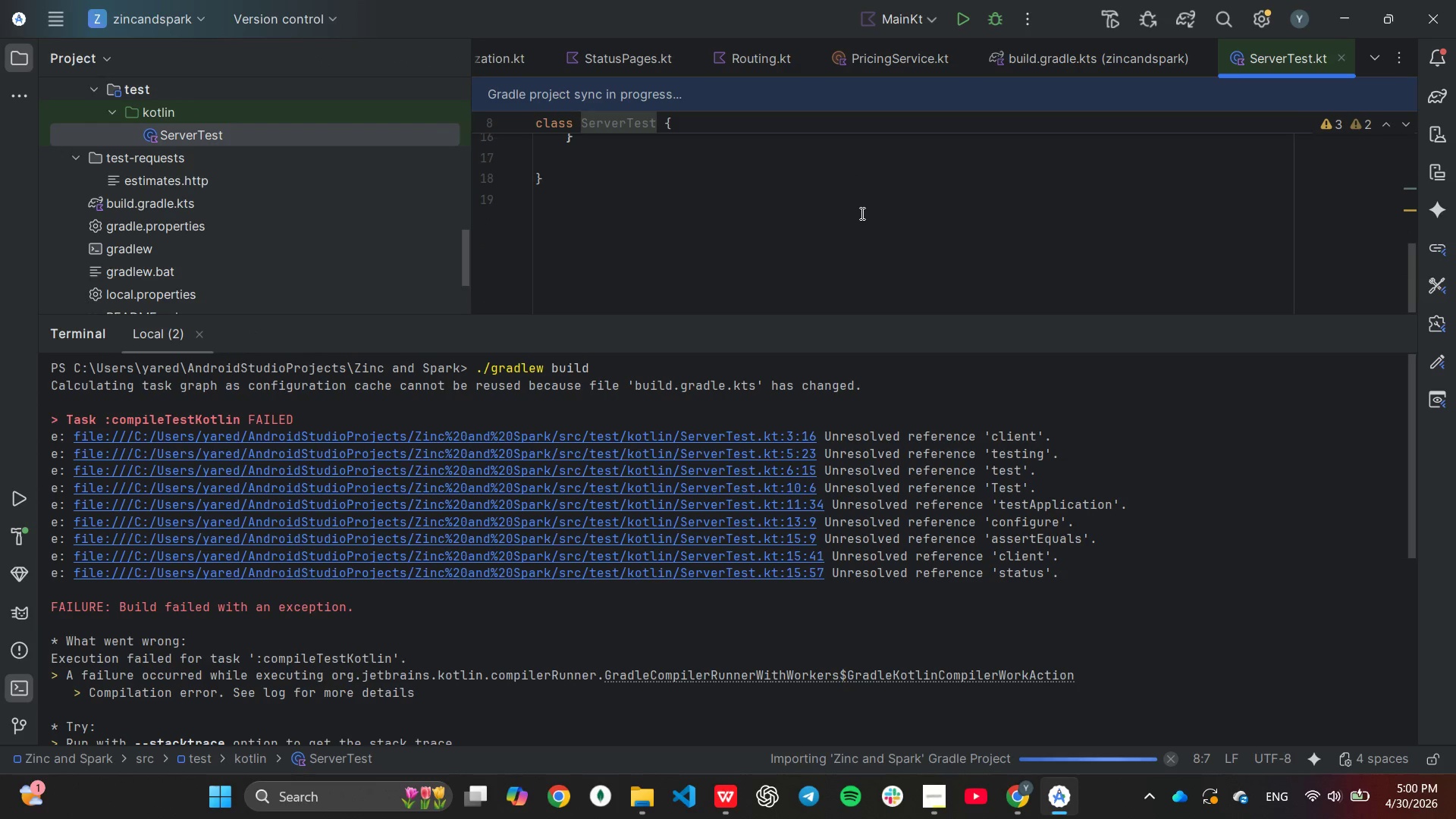 
scroll: coordinate [861, 213], scroll_direction: up, amount: 1.0
 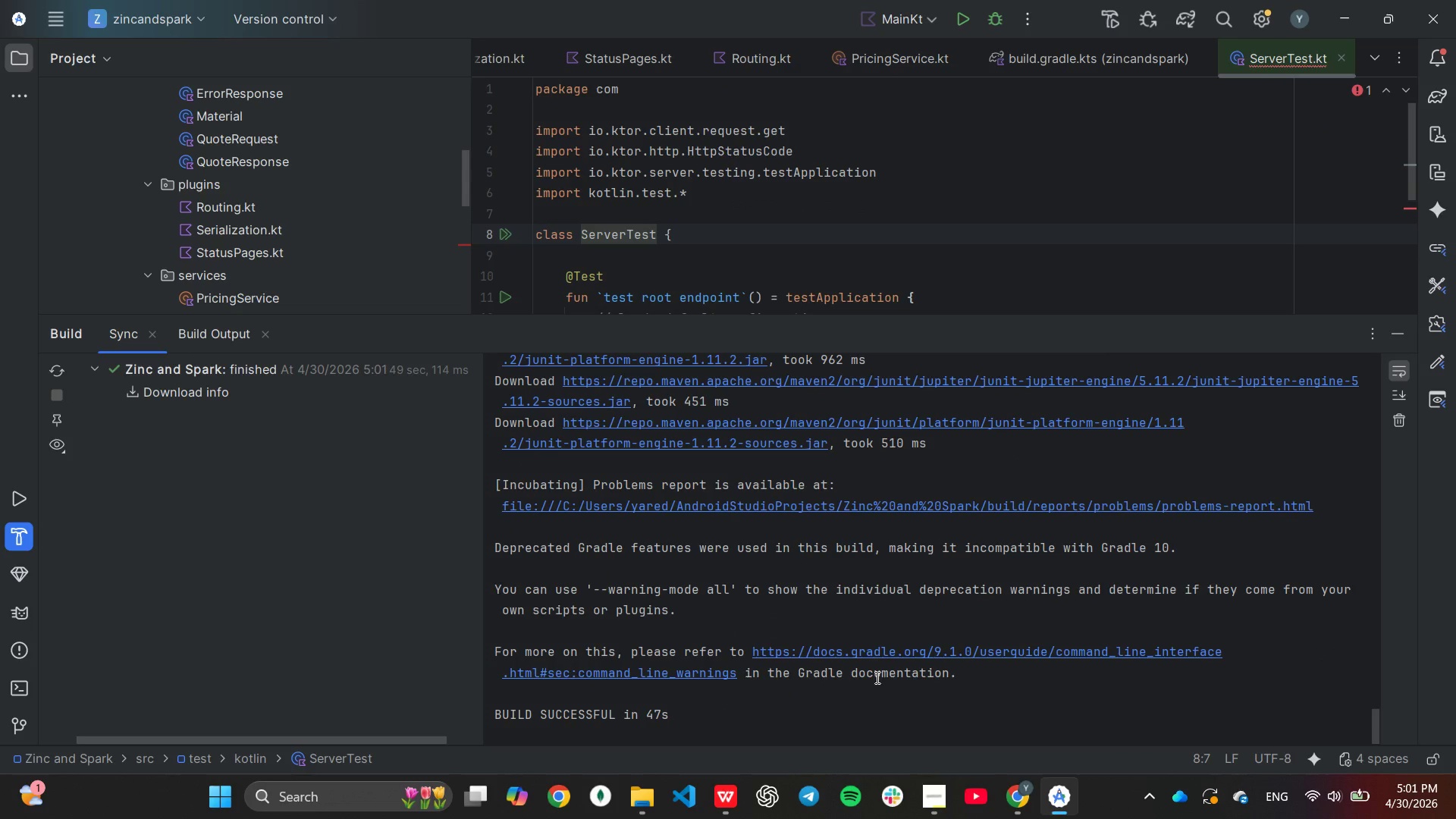 
wait(51.76)
 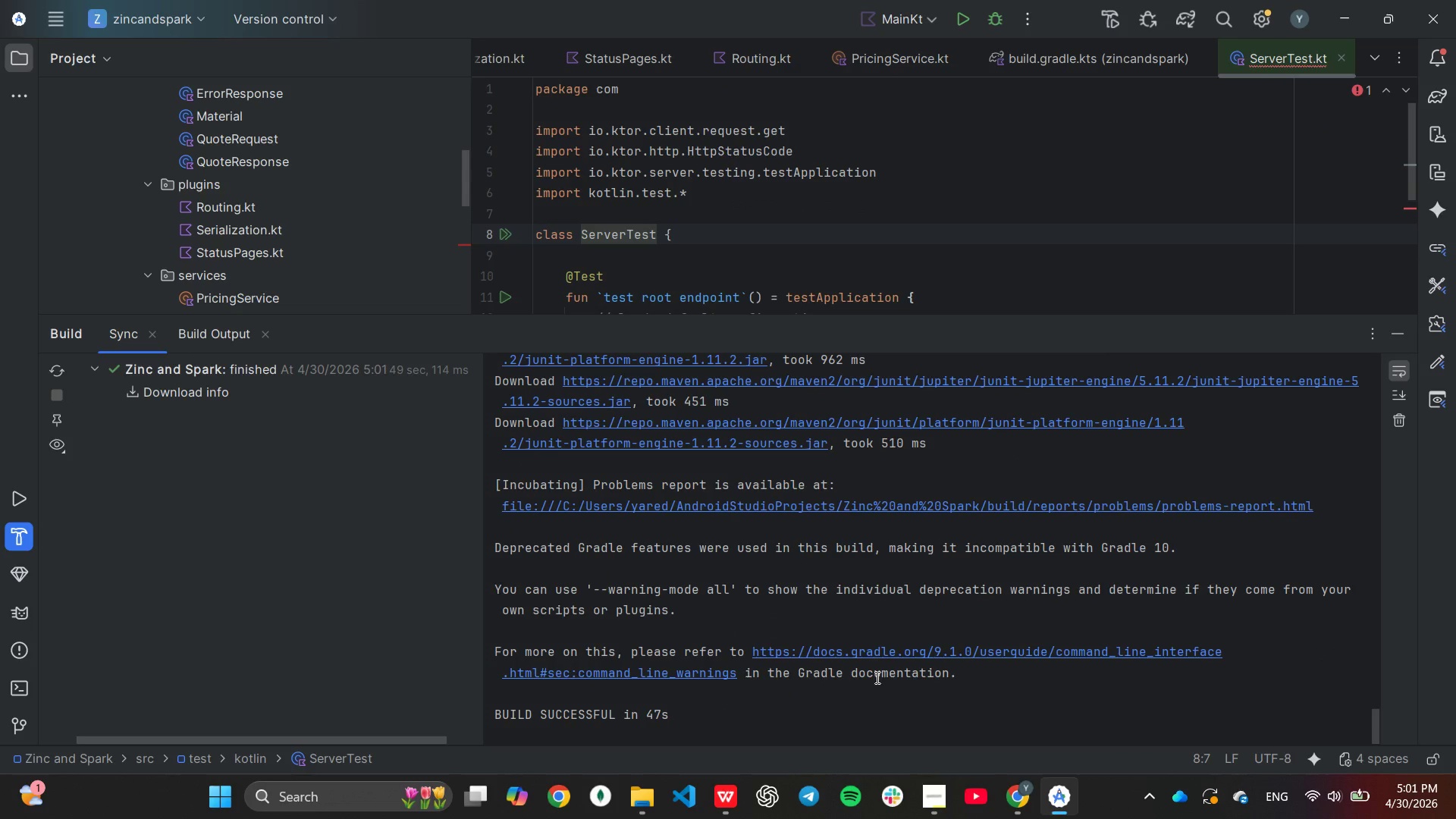 
scroll: coordinate [933, 162], scroll_direction: down, amount: 3.0
 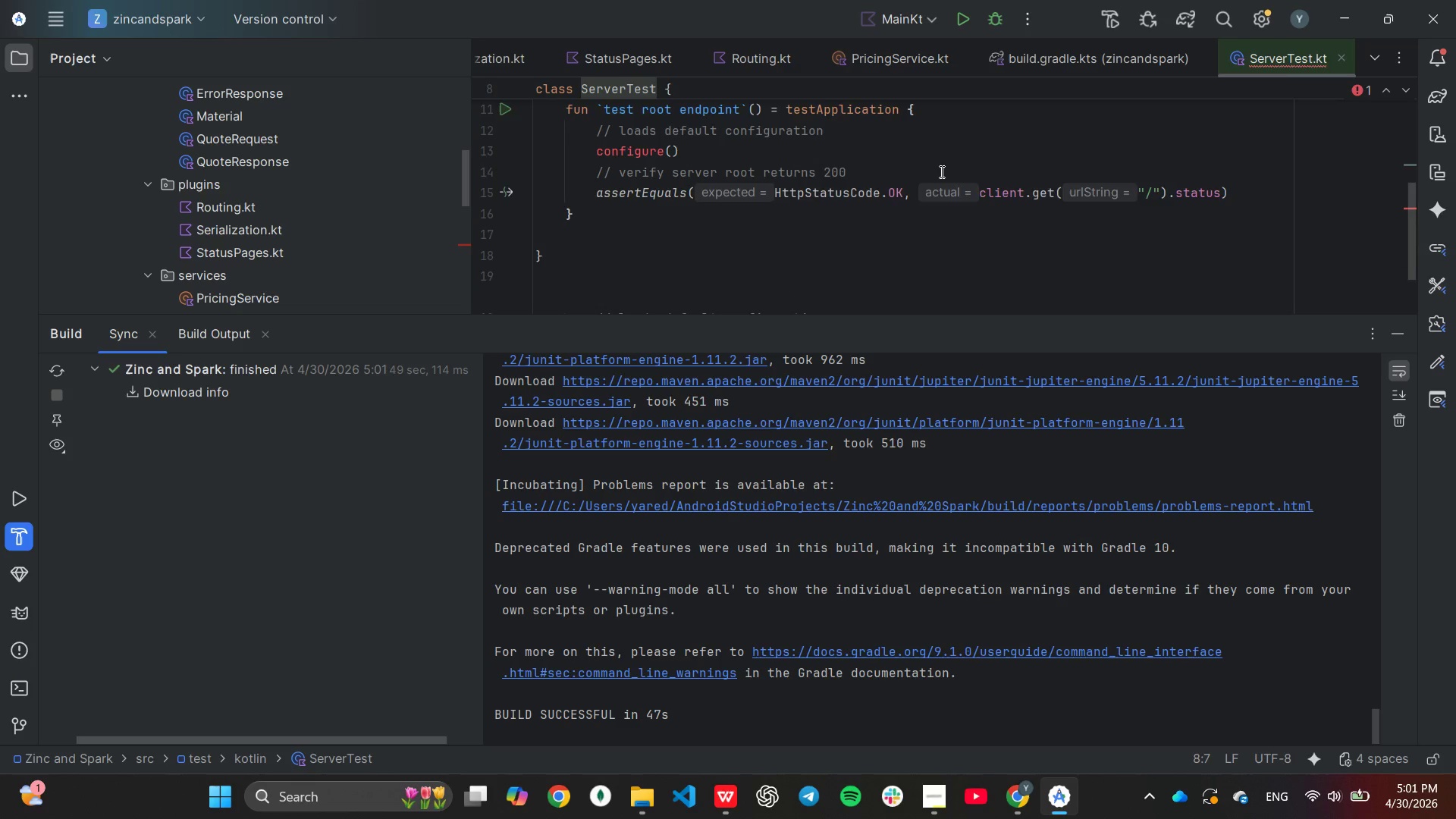 
scroll: coordinate [940, 171], scroll_direction: up, amount: 1.0
 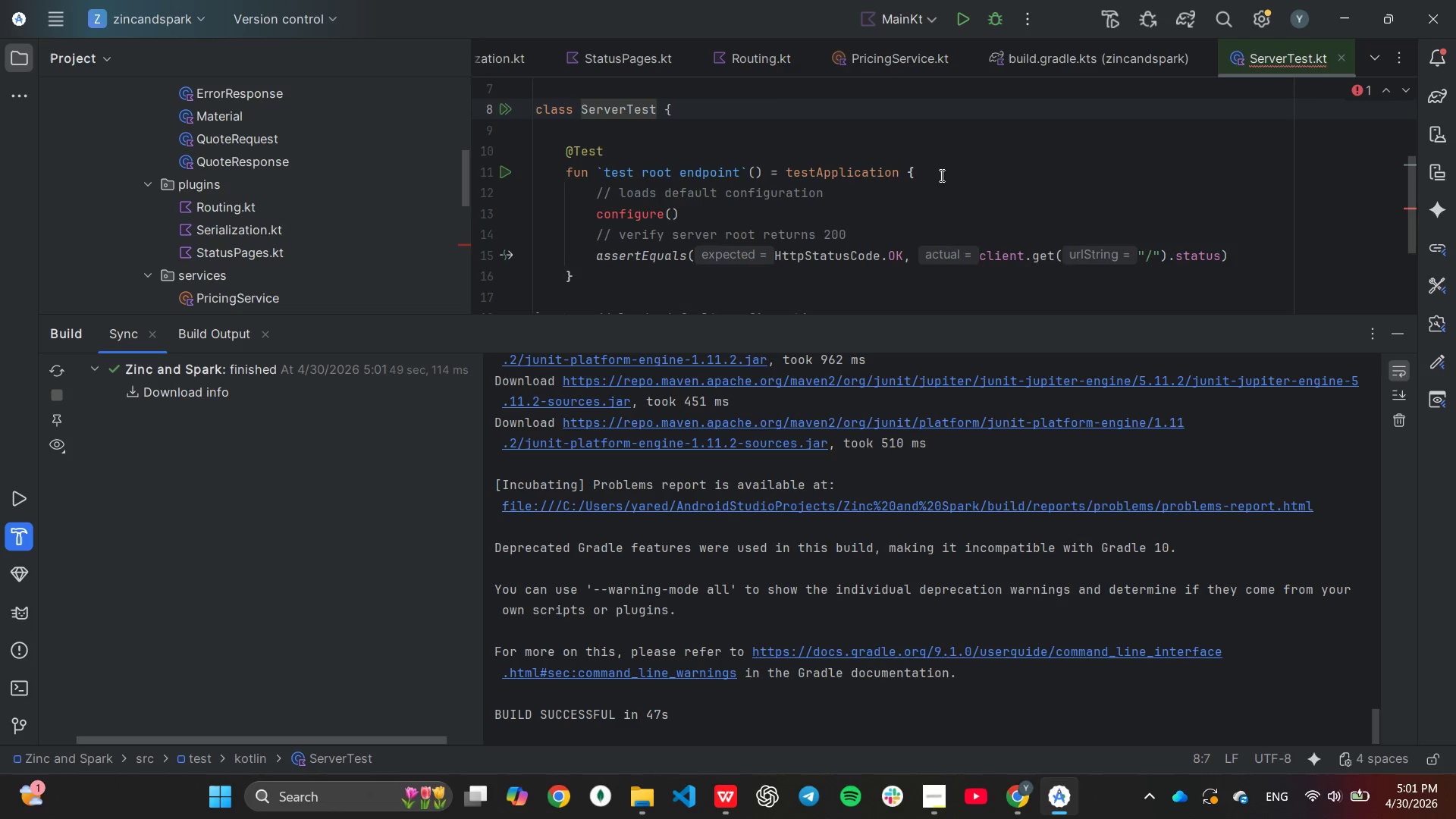 
mouse_move([652, 219])
 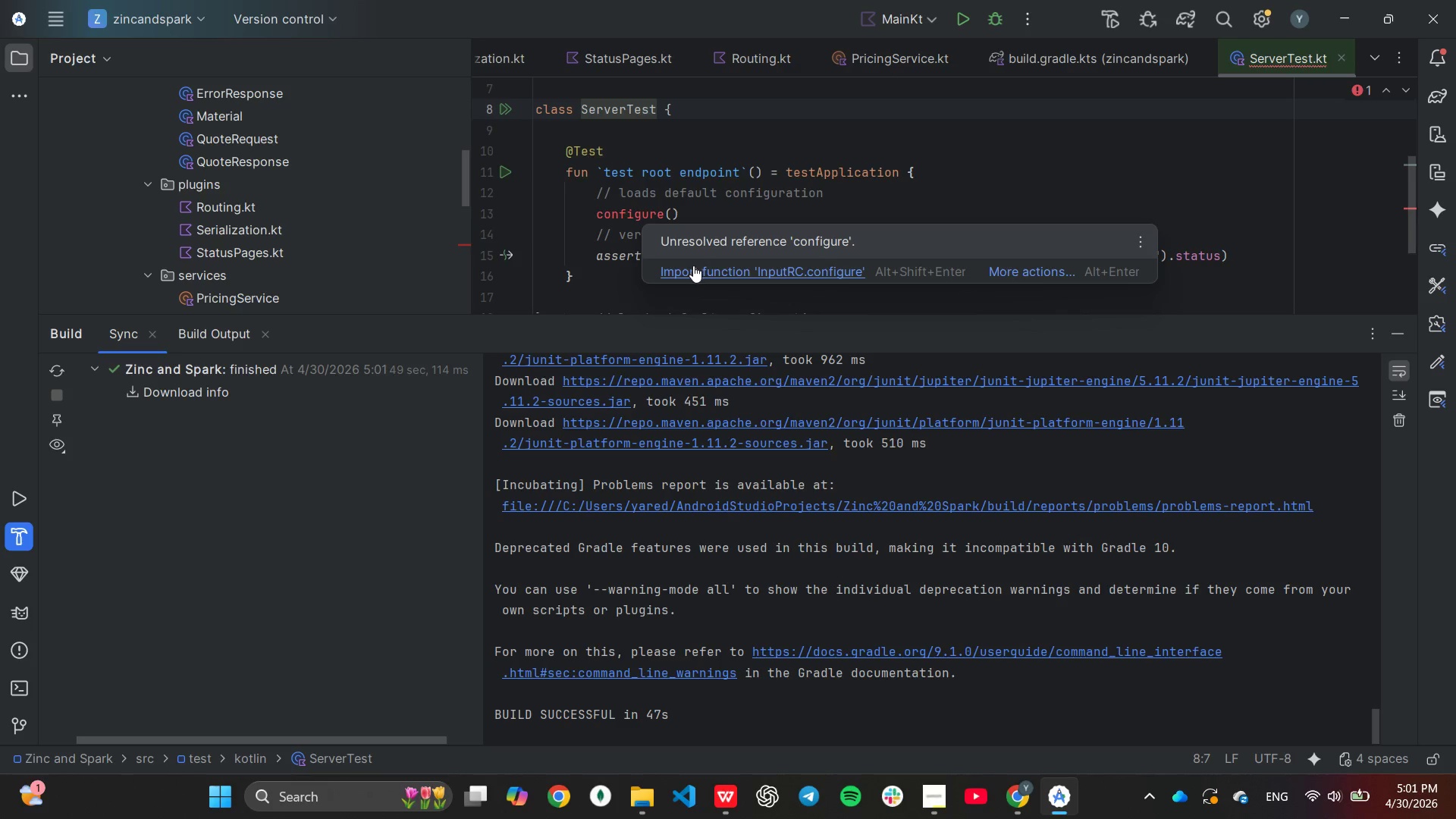 
left_click([693, 265])
 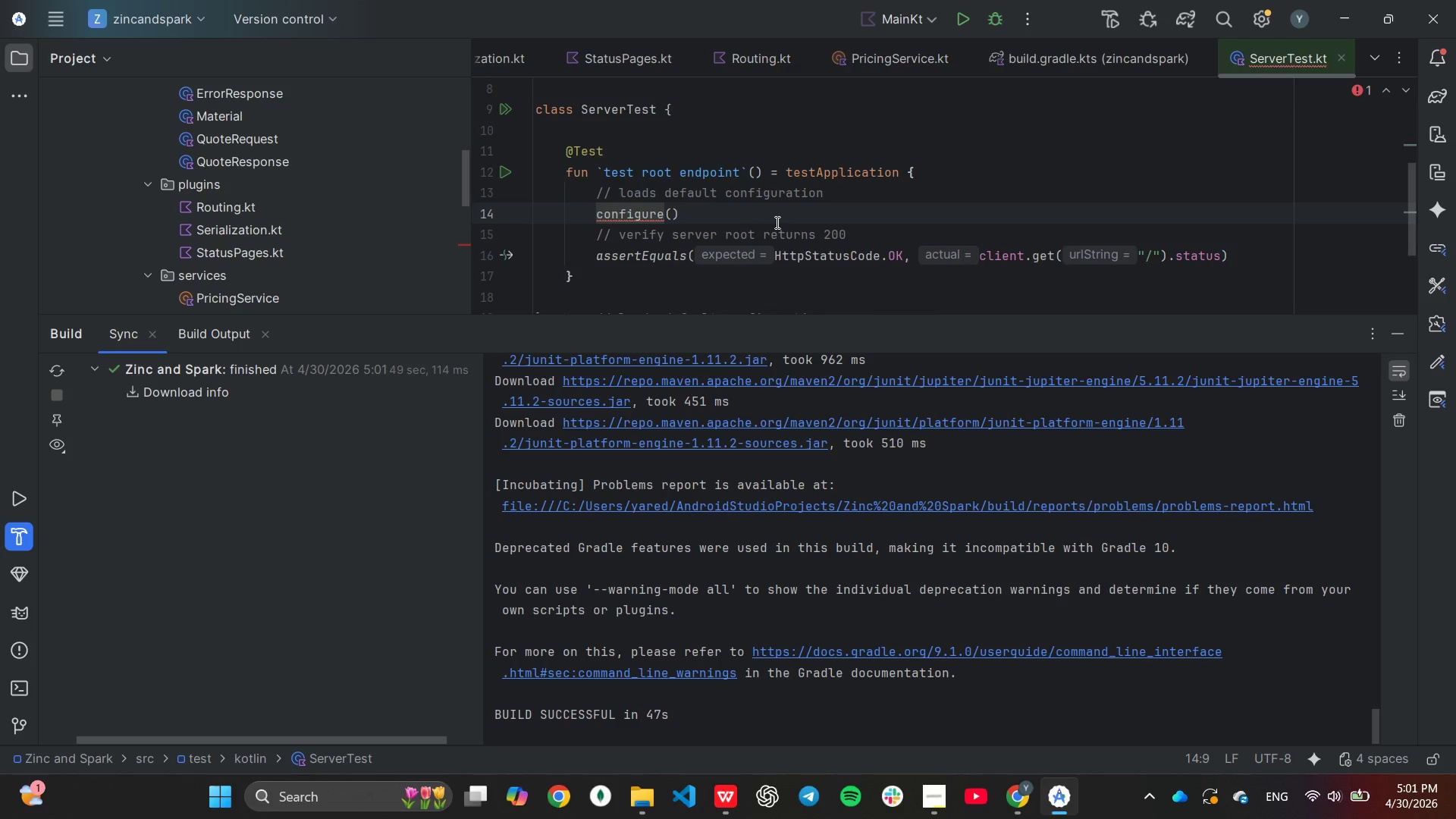 
scroll: coordinate [776, 222], scroll_direction: up, amount: 2.0
 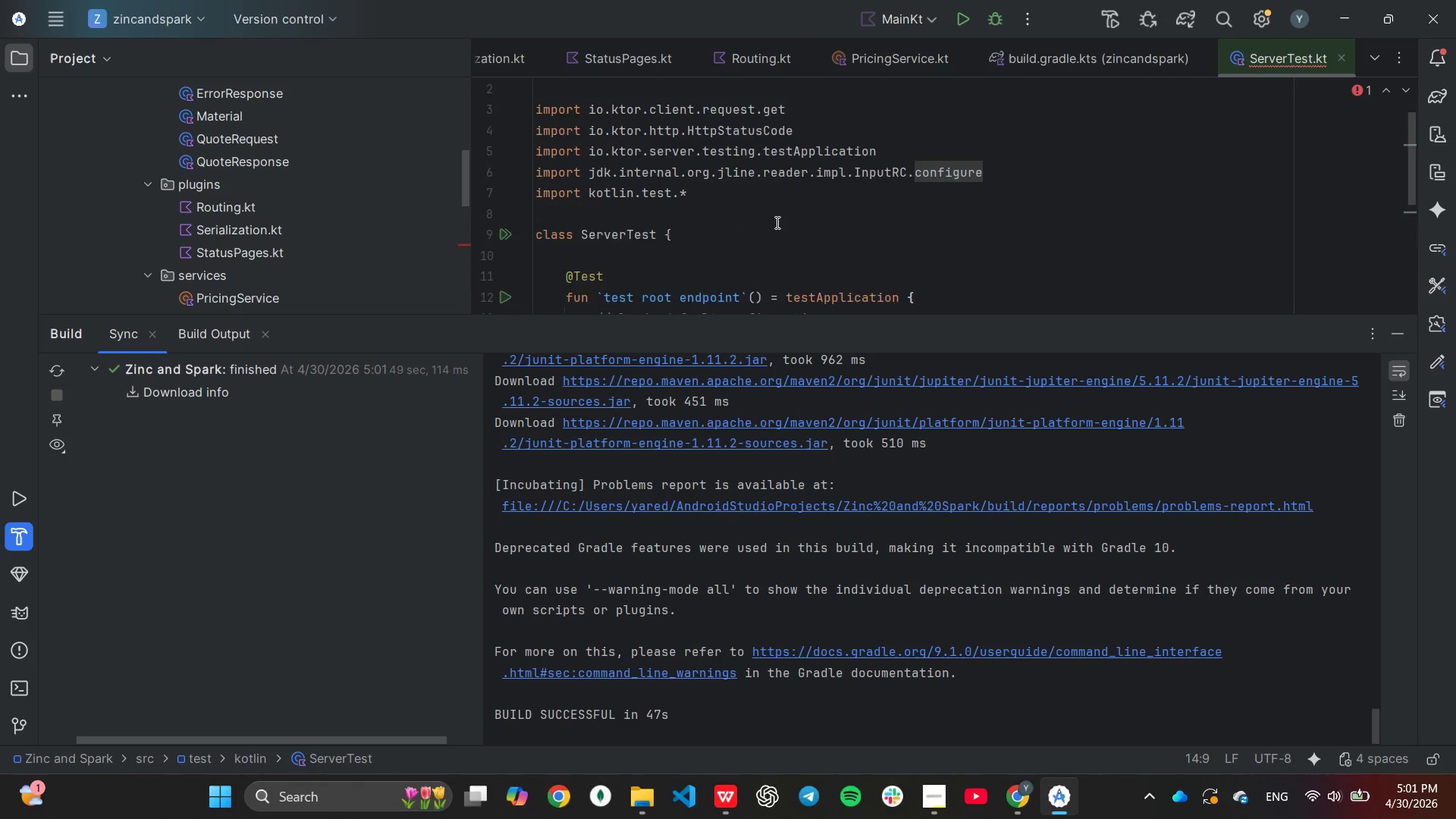 
scroll: coordinate [776, 222], scroll_direction: down, amount: 1.0
 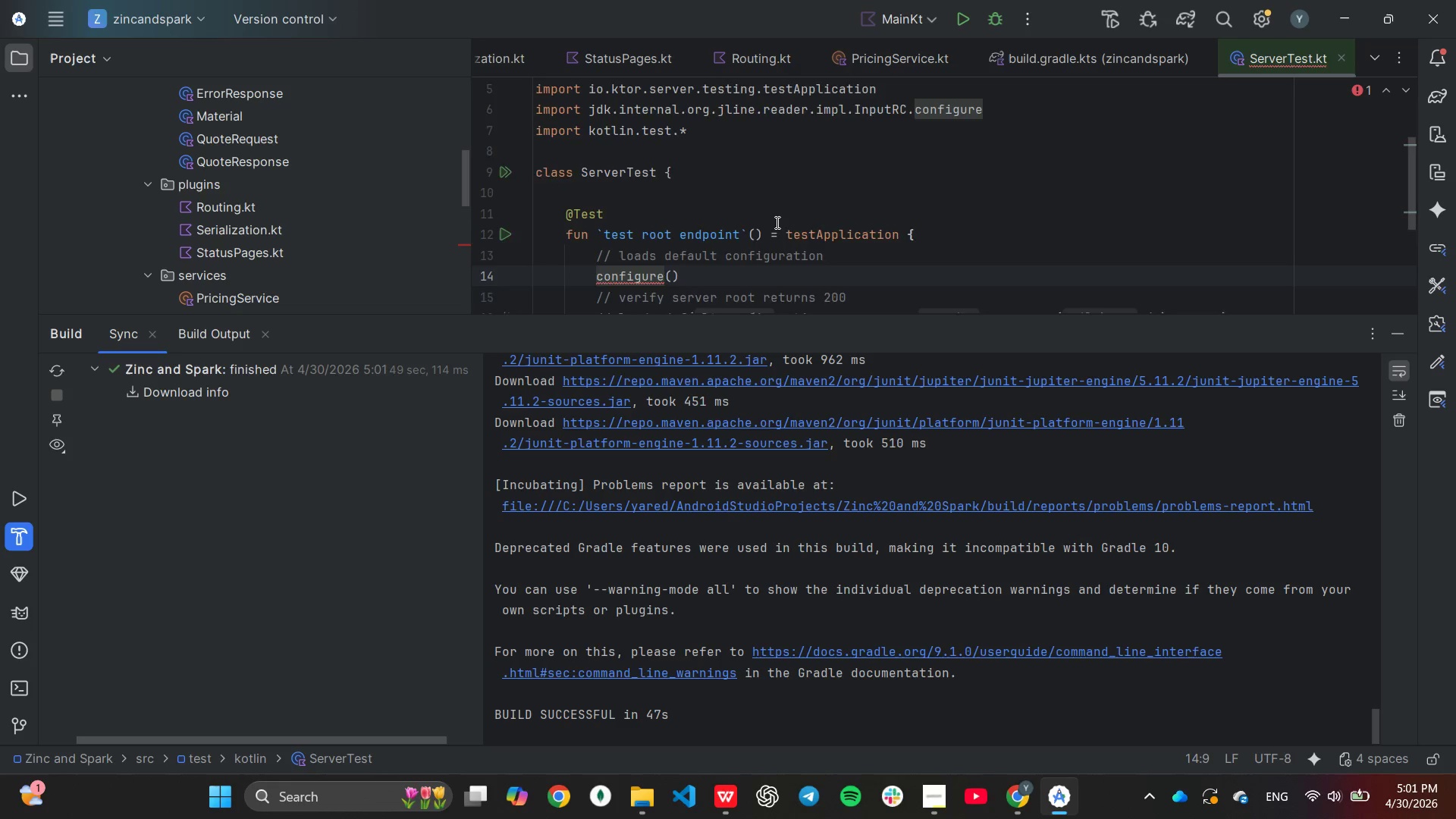 
scroll: coordinate [776, 222], scroll_direction: up, amount: 2.0
 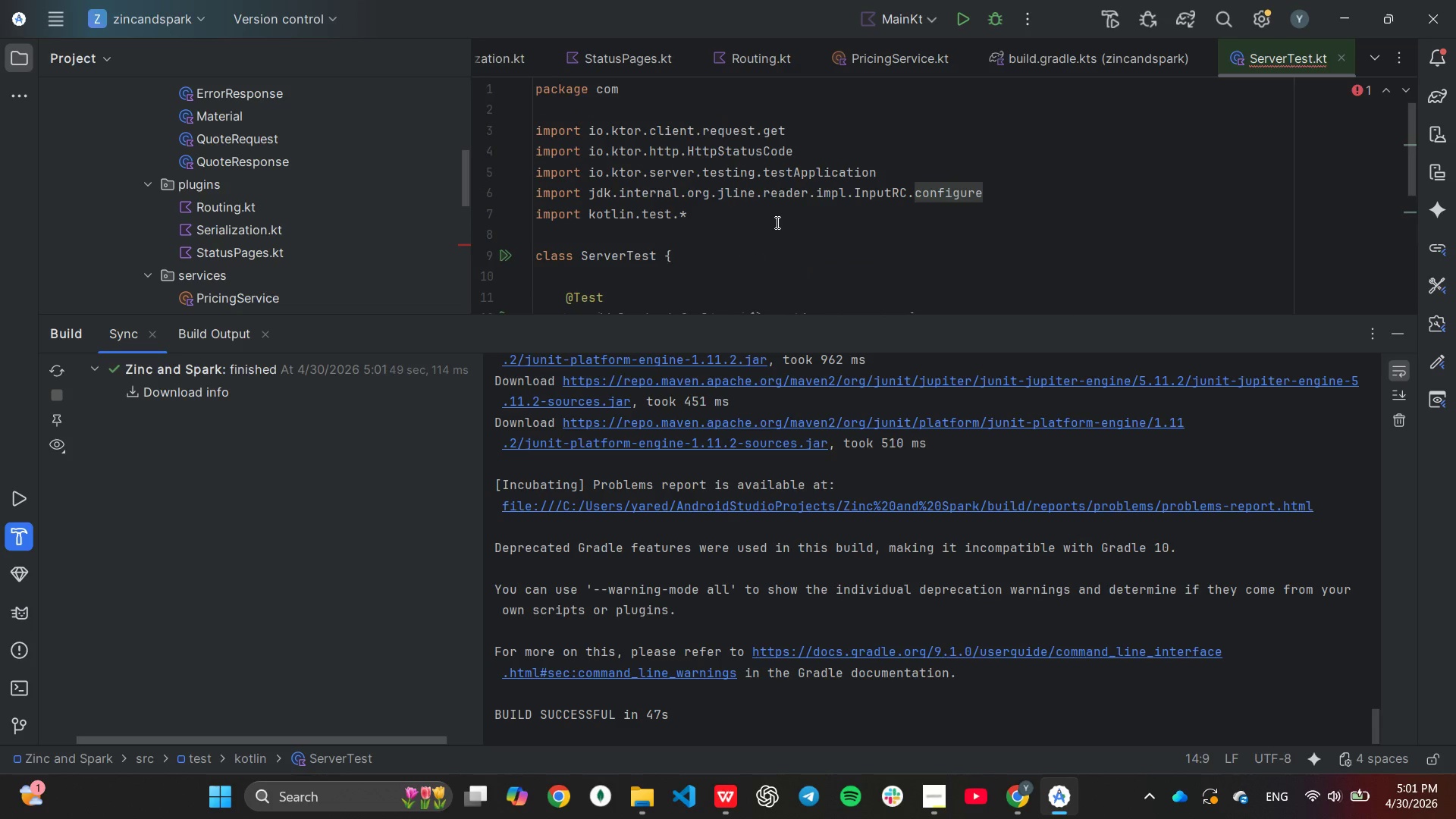 
scroll: coordinate [776, 222], scroll_direction: down, amount: 2.0
 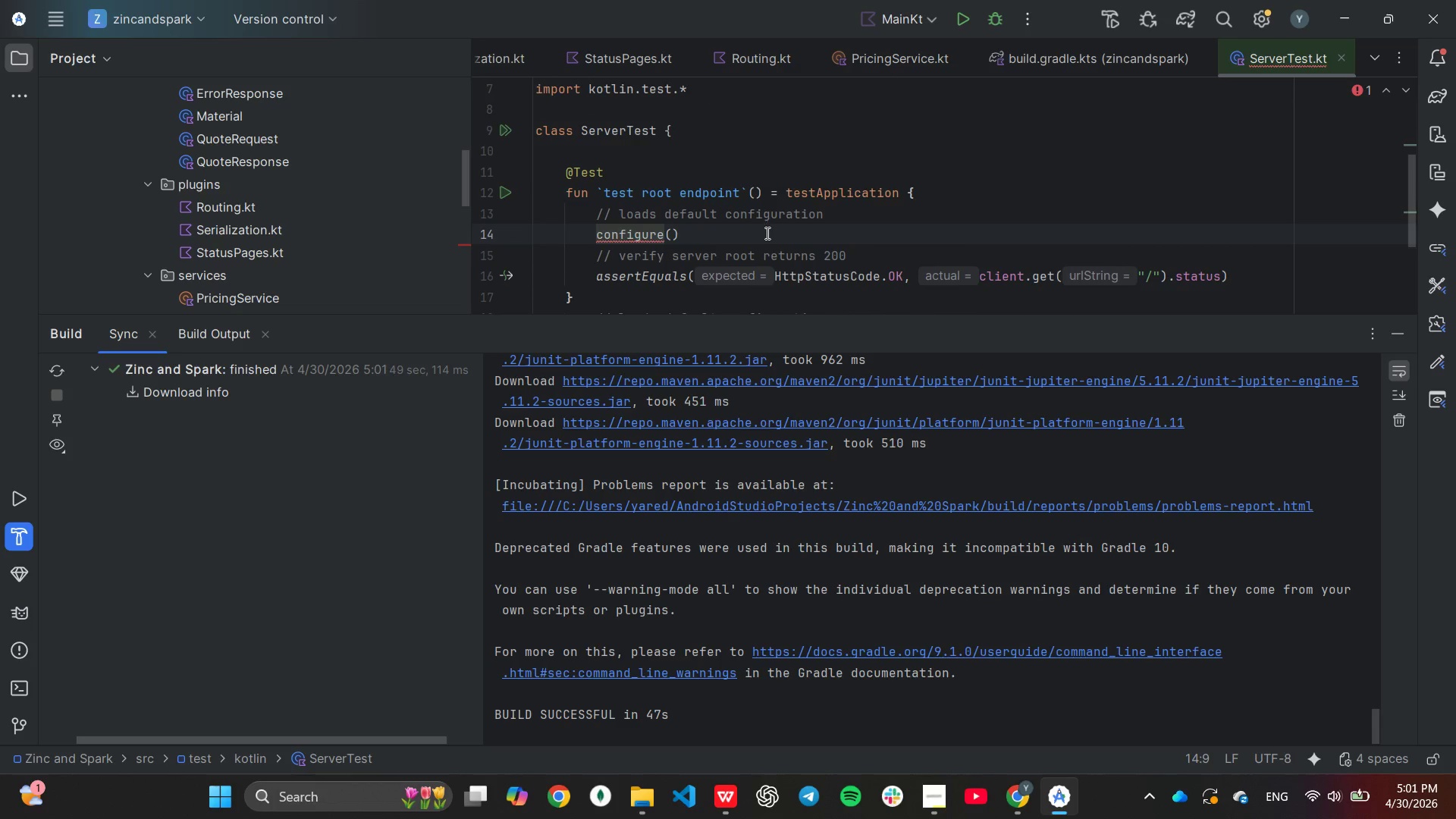 
left_click([766, 233])
 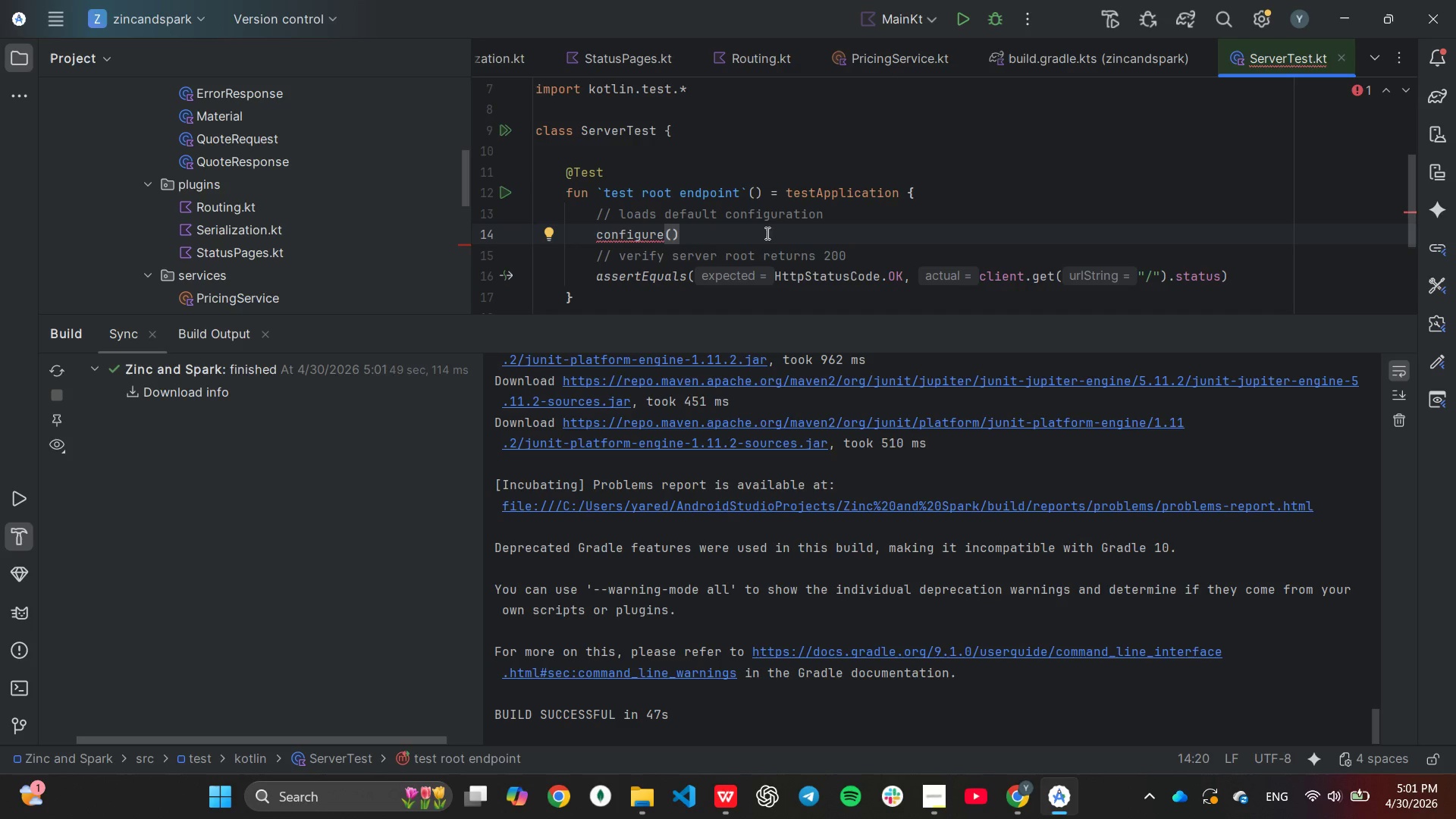 
wait(6.55)
 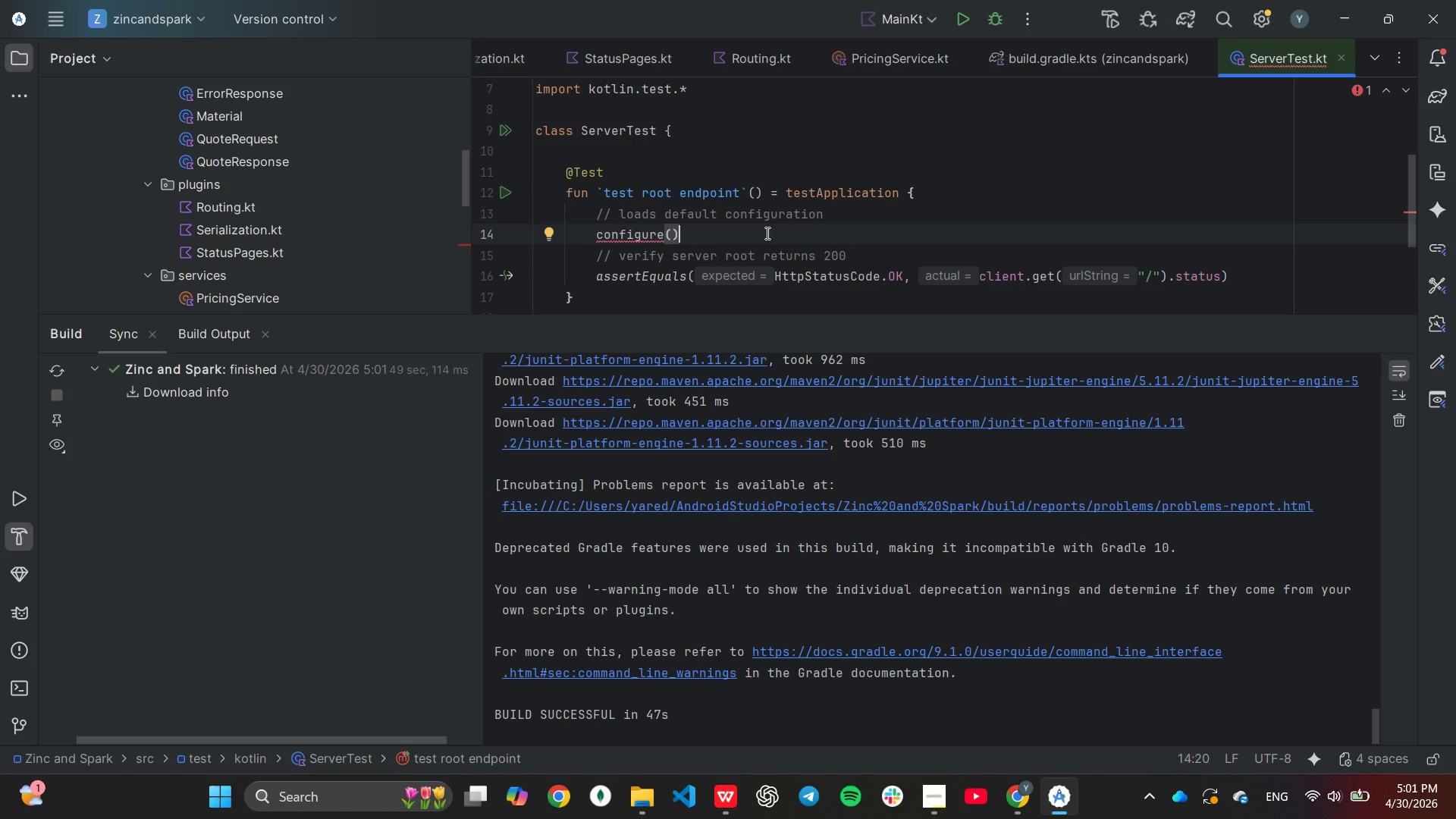 
scroll: coordinate [766, 234], scroll_direction: up, amount: 2.0
 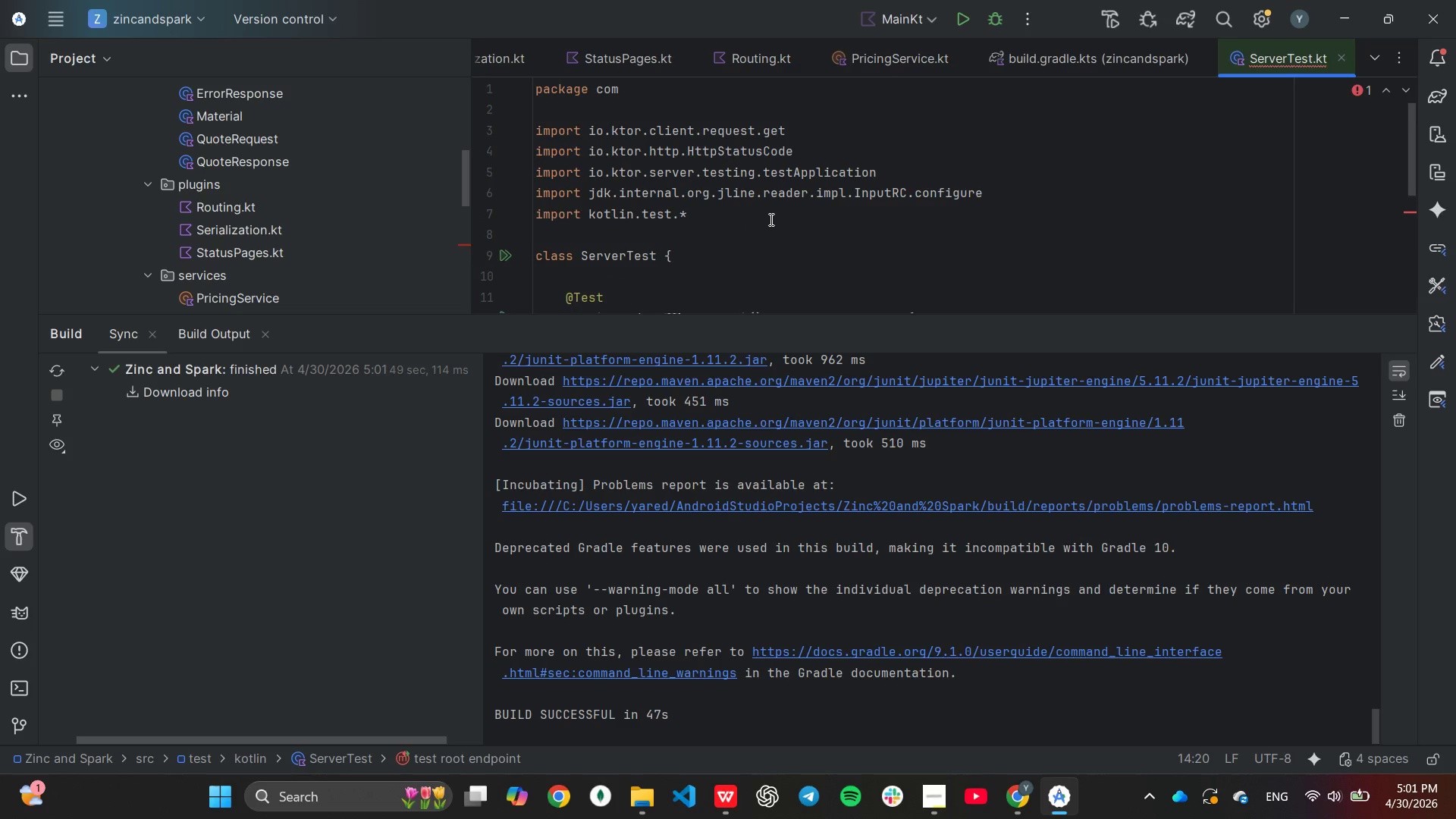 
scroll: coordinate [770, 219], scroll_direction: none, amount: 0.0
 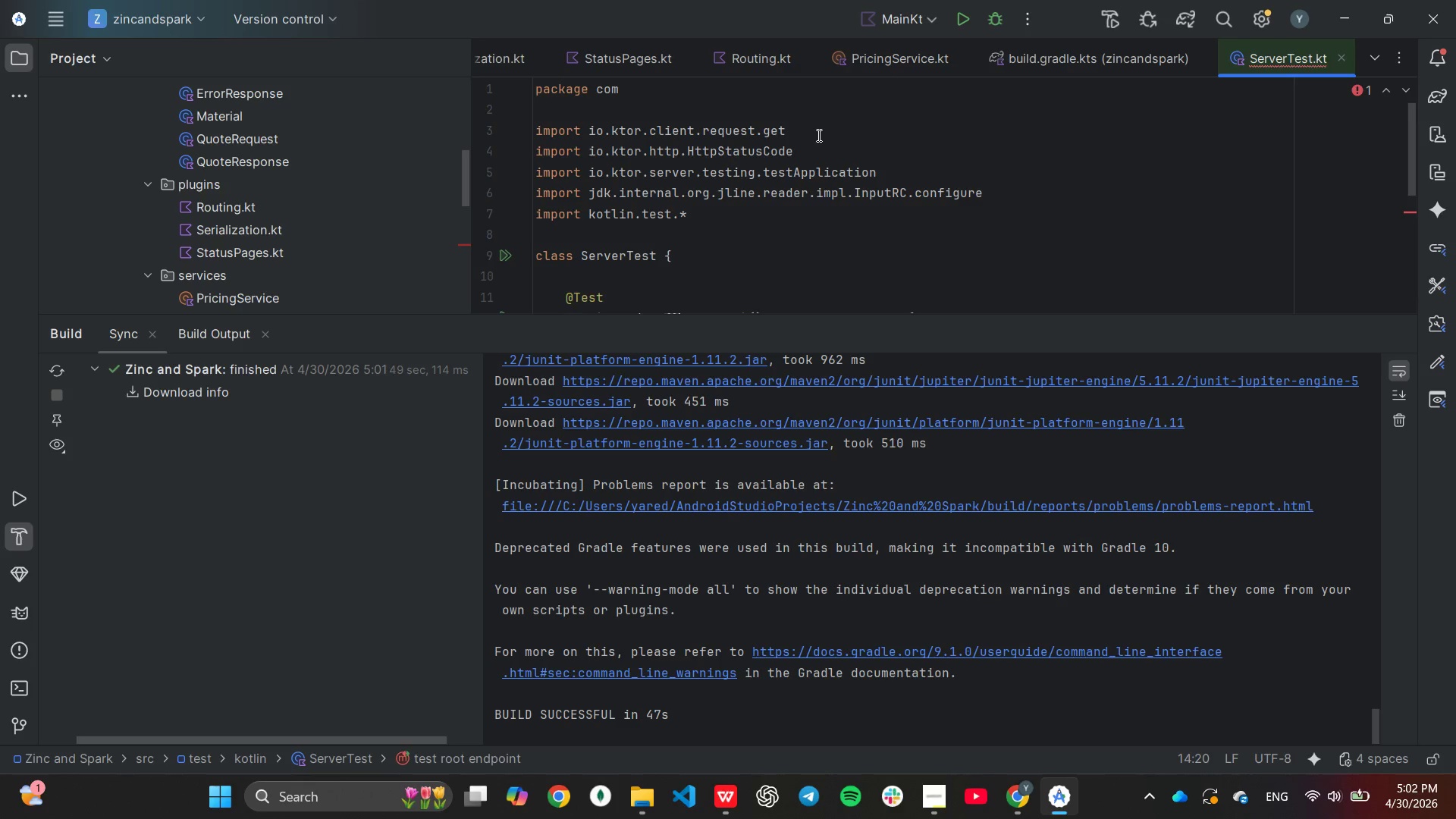 
wait(10.28)
 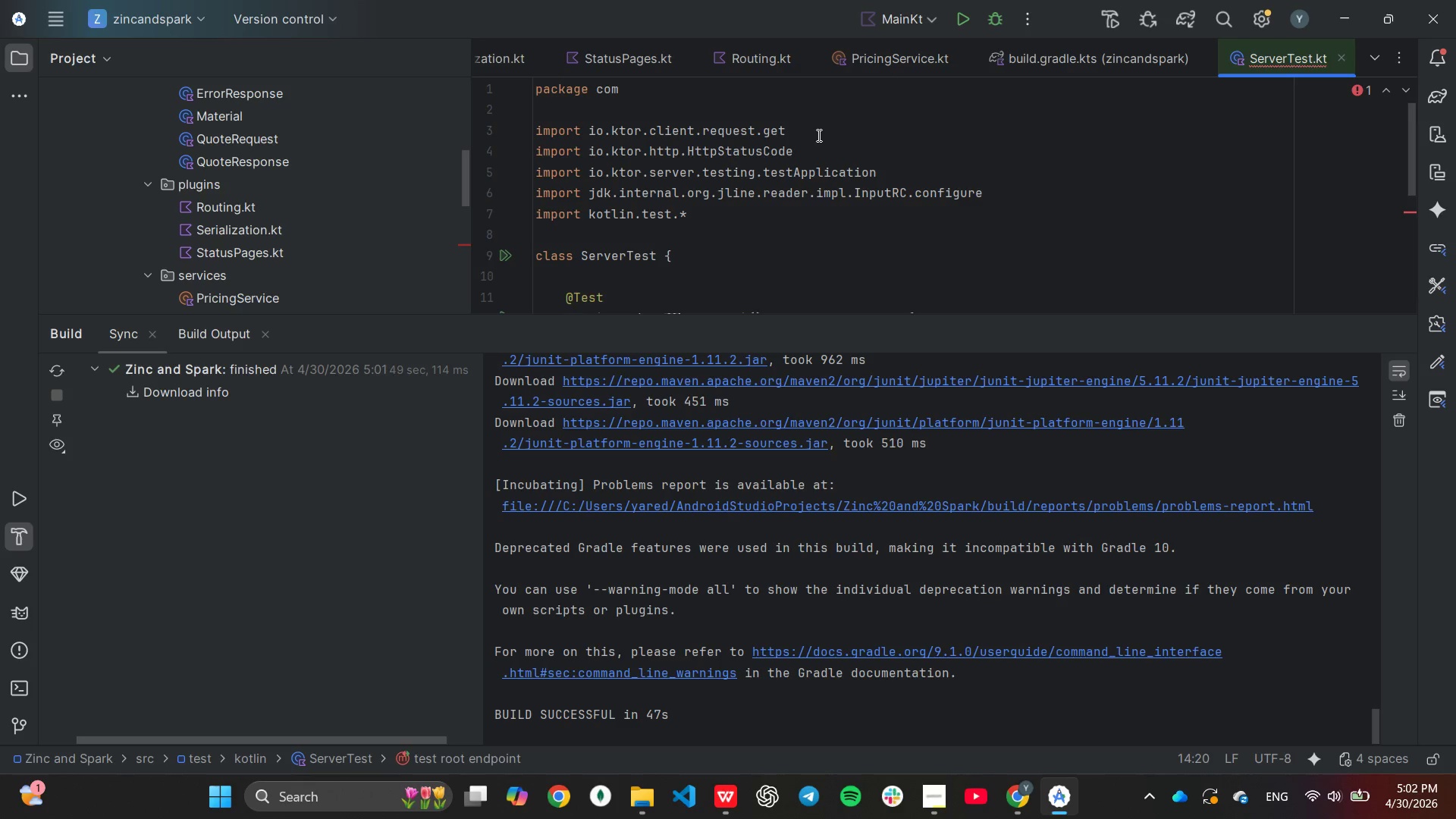 
scroll: coordinate [746, 234], scroll_direction: down, amount: 2.0
 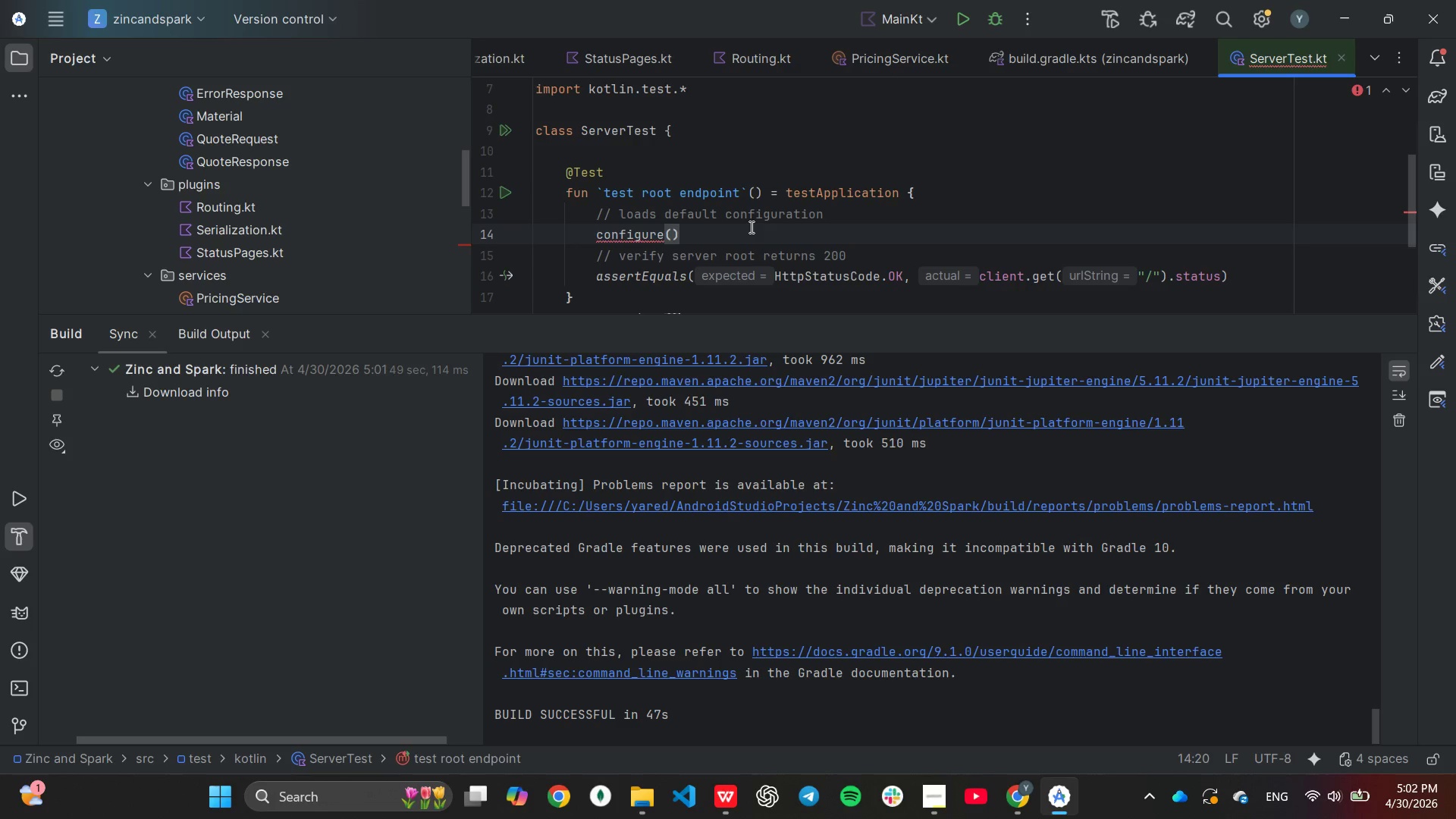 
wait(15.27)
 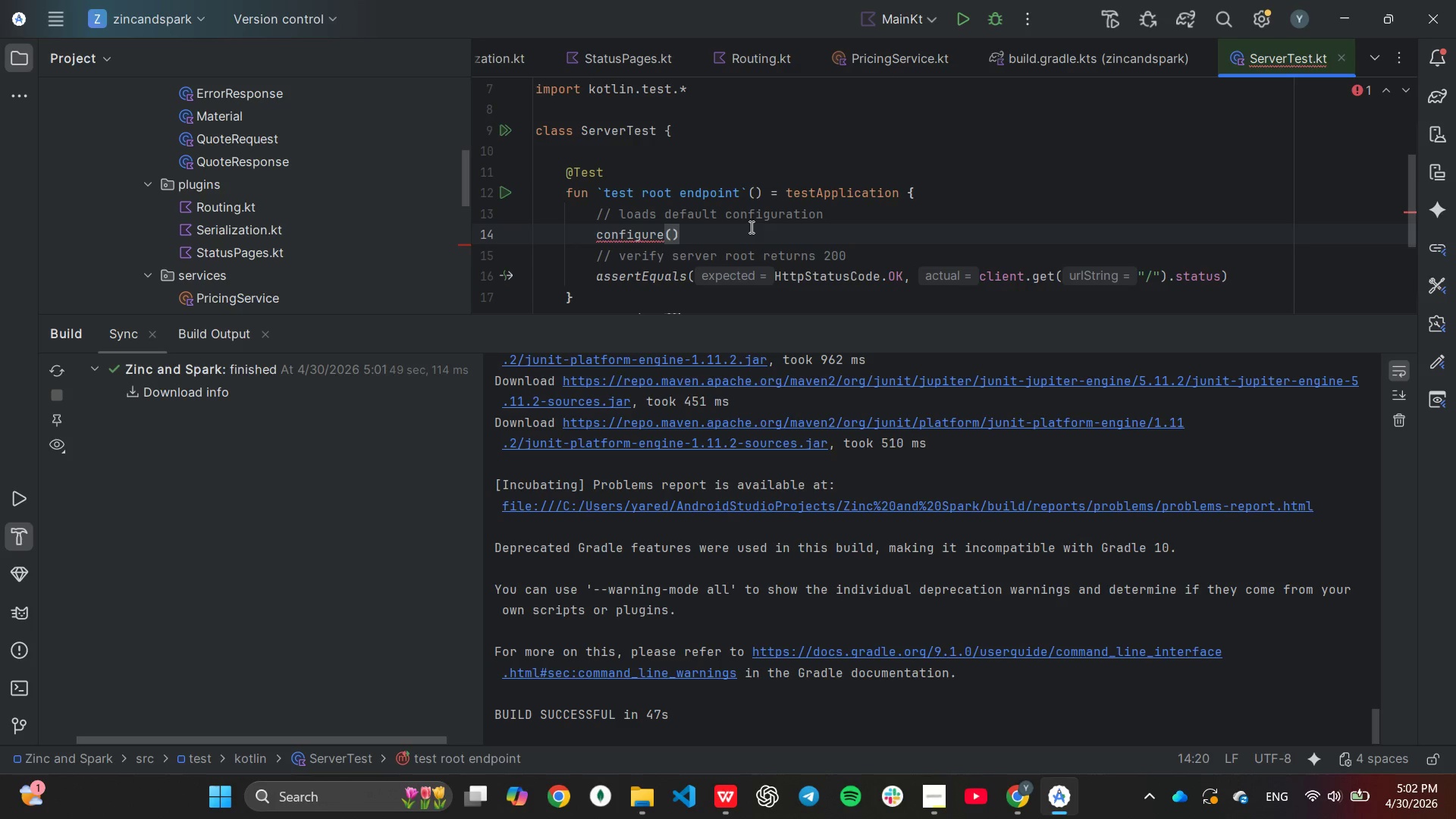 
scroll: coordinate [628, 154], scroll_direction: up, amount: 1.0
 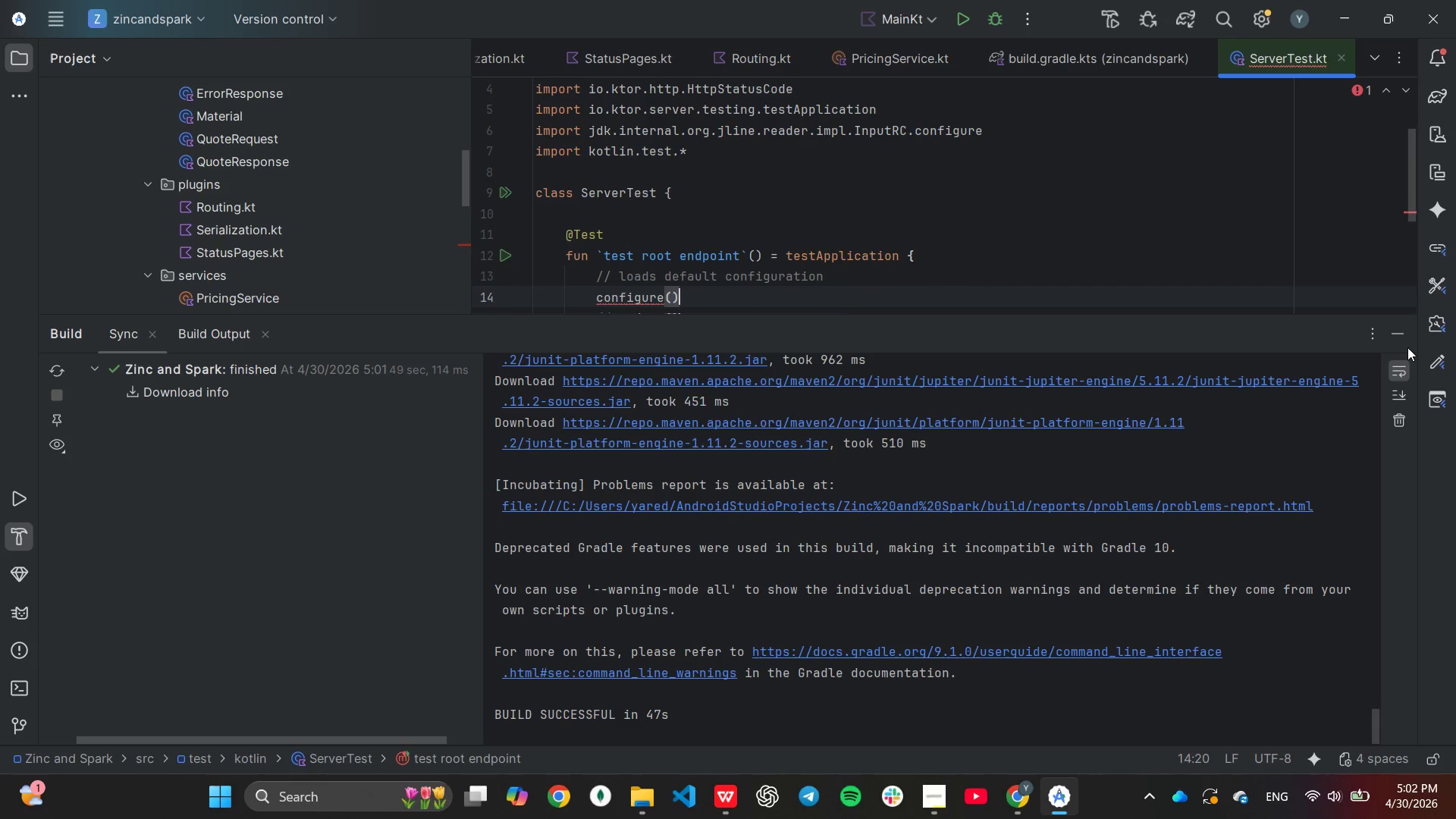 
left_click([1404, 335])
 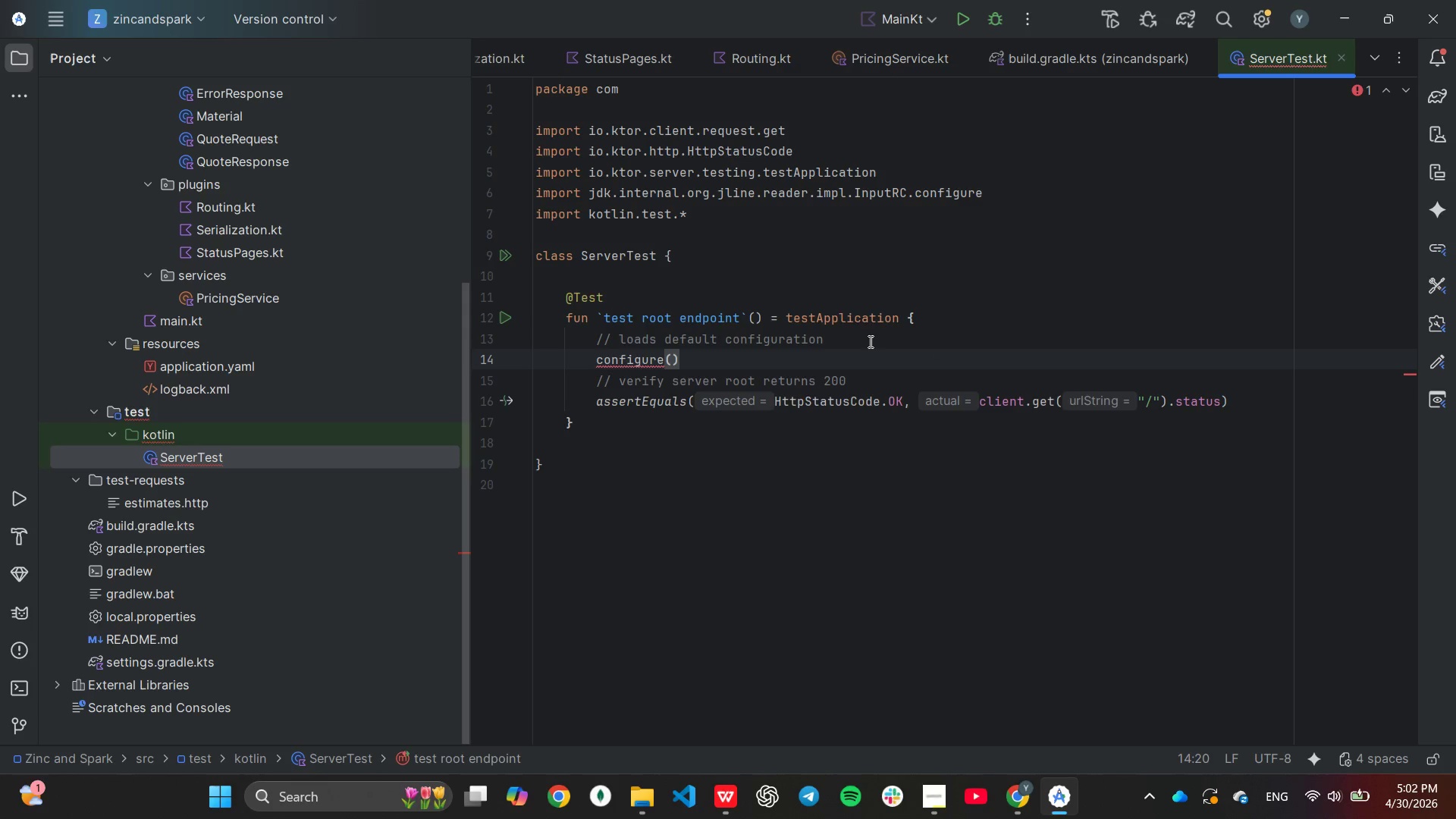 
wait(20.03)
 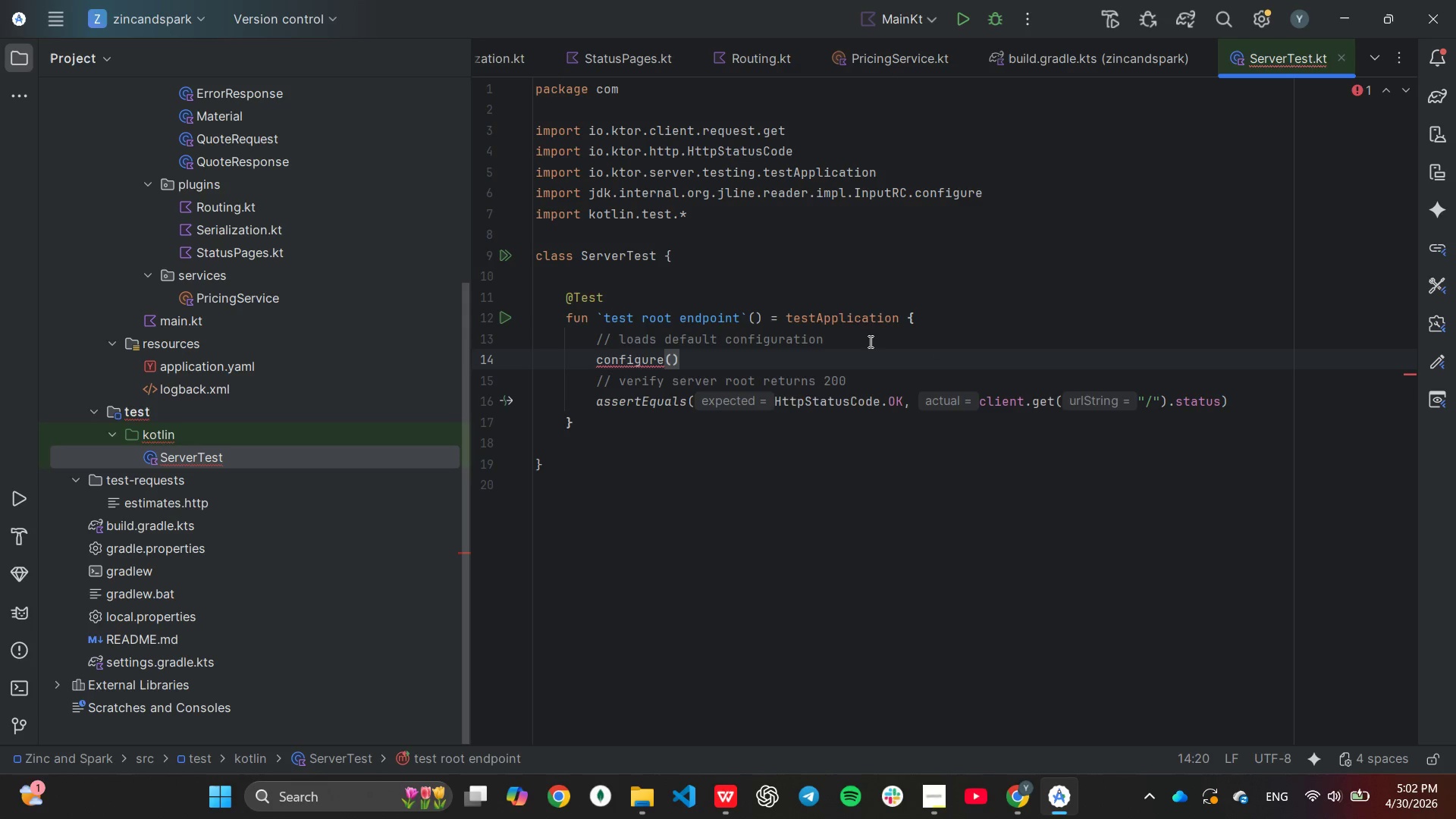 
left_click_drag(start_coordinate=[1017, 194], to_coordinate=[591, 133])
 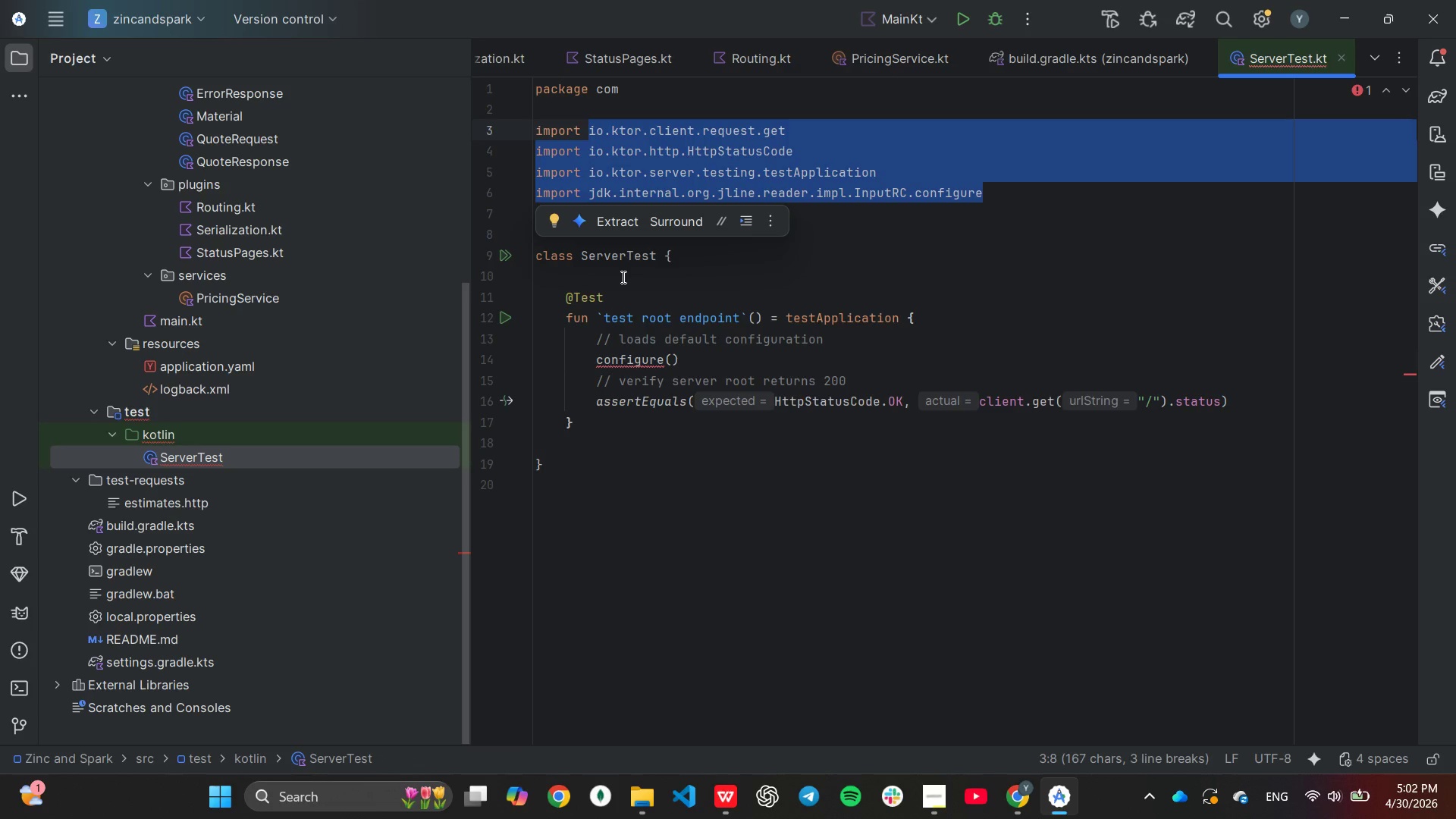 
type(com)
 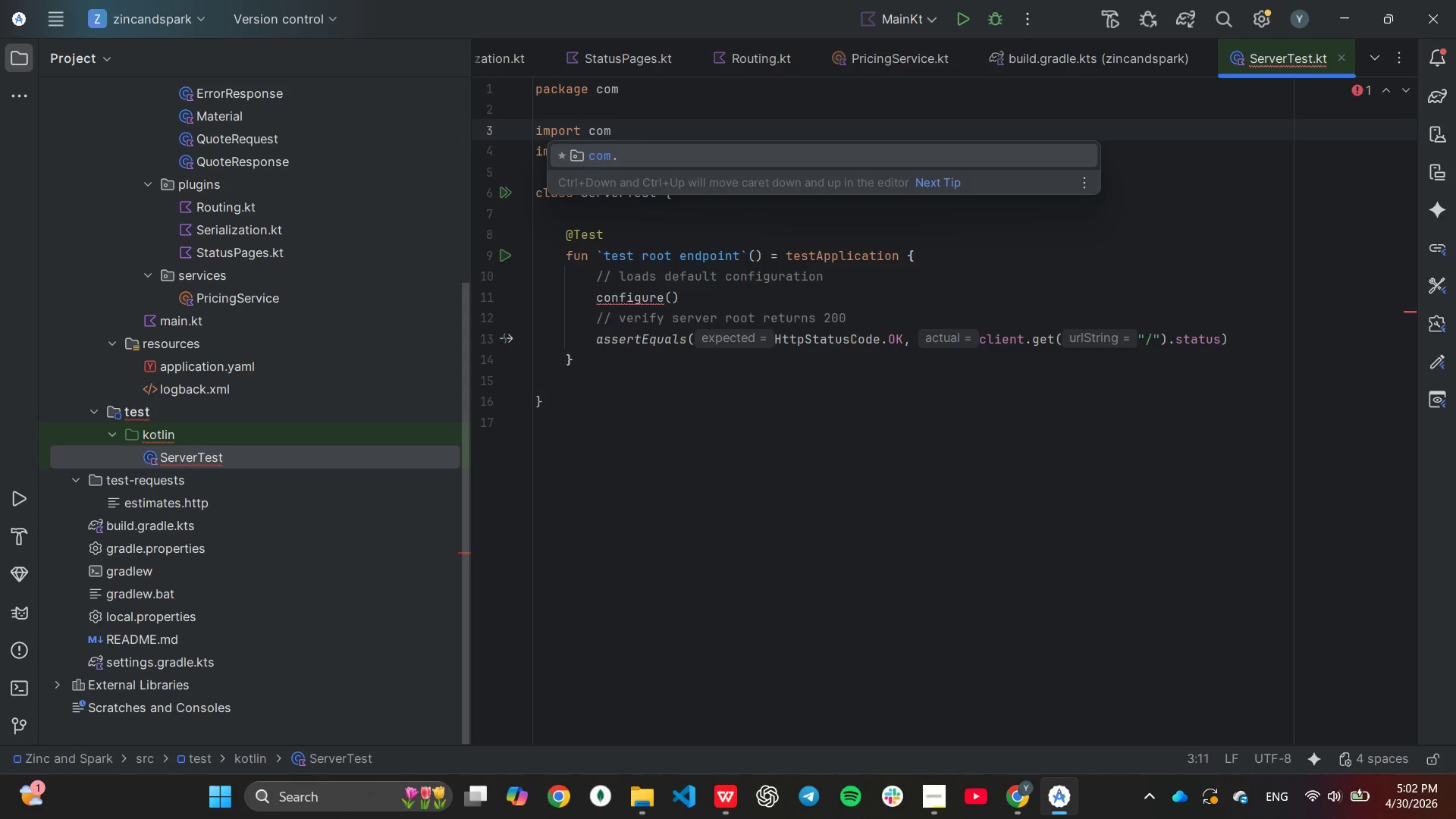 
key(Enter)
 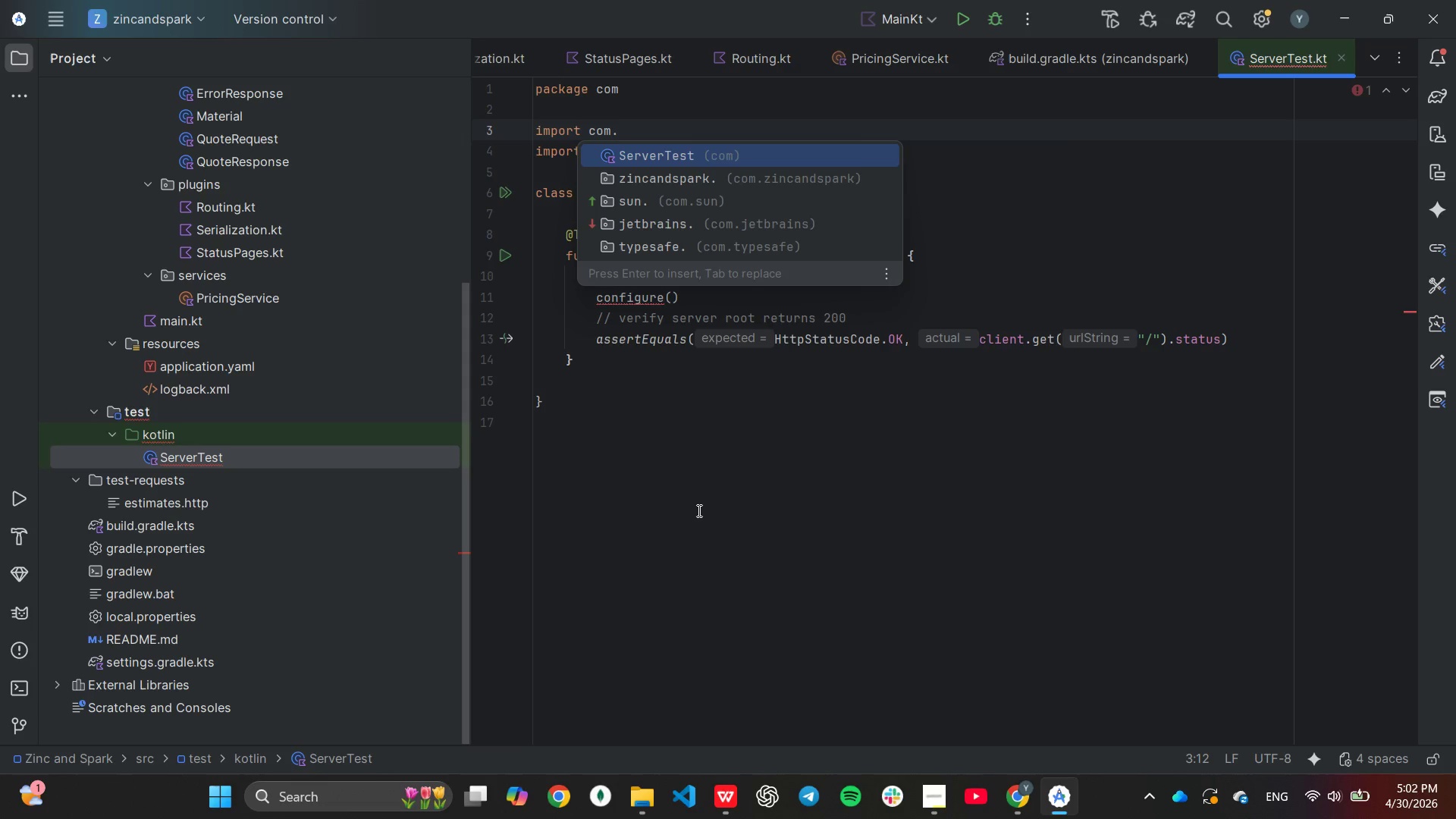 
key(ArrowDown)
 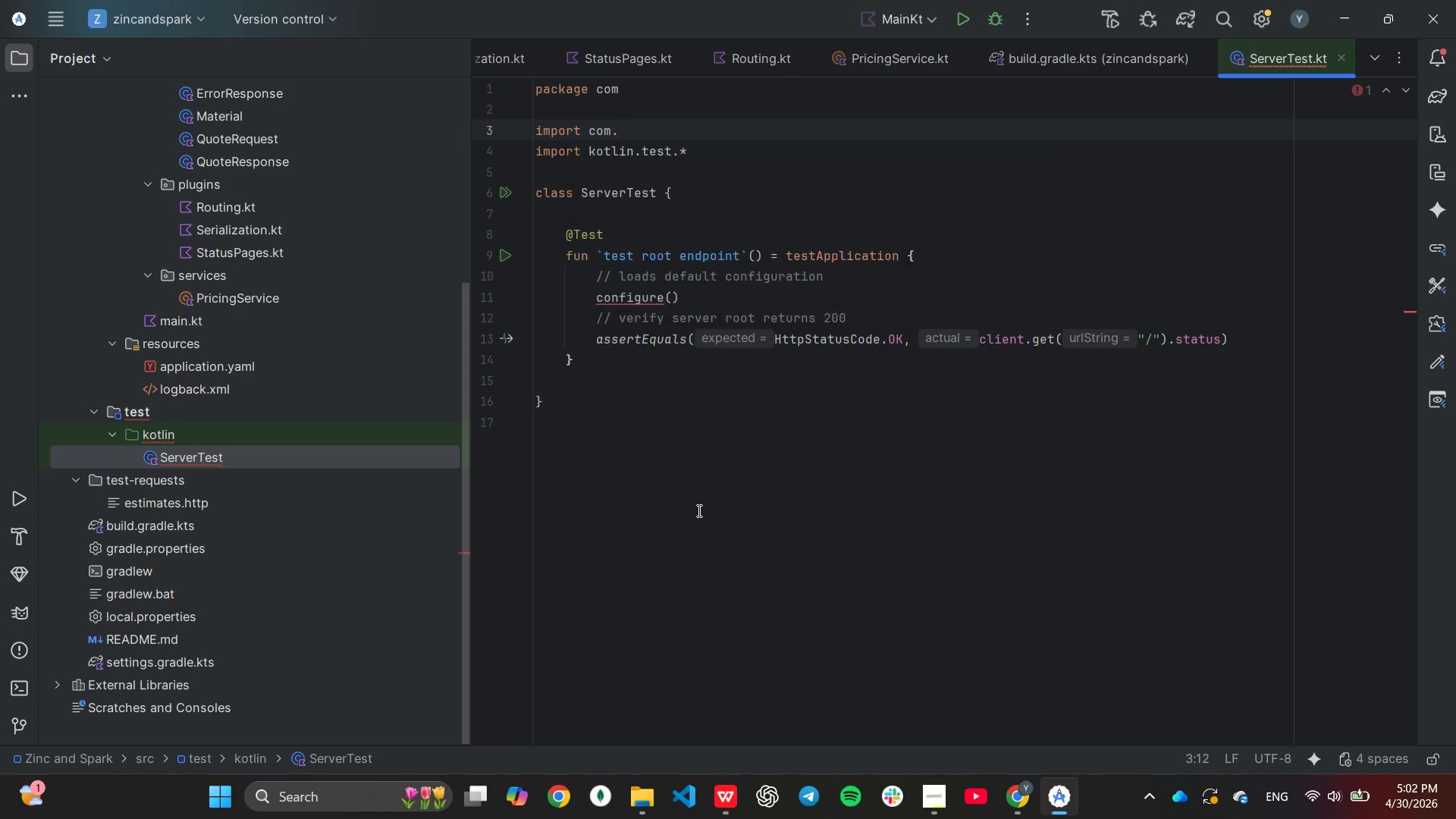 
key(Enter)
 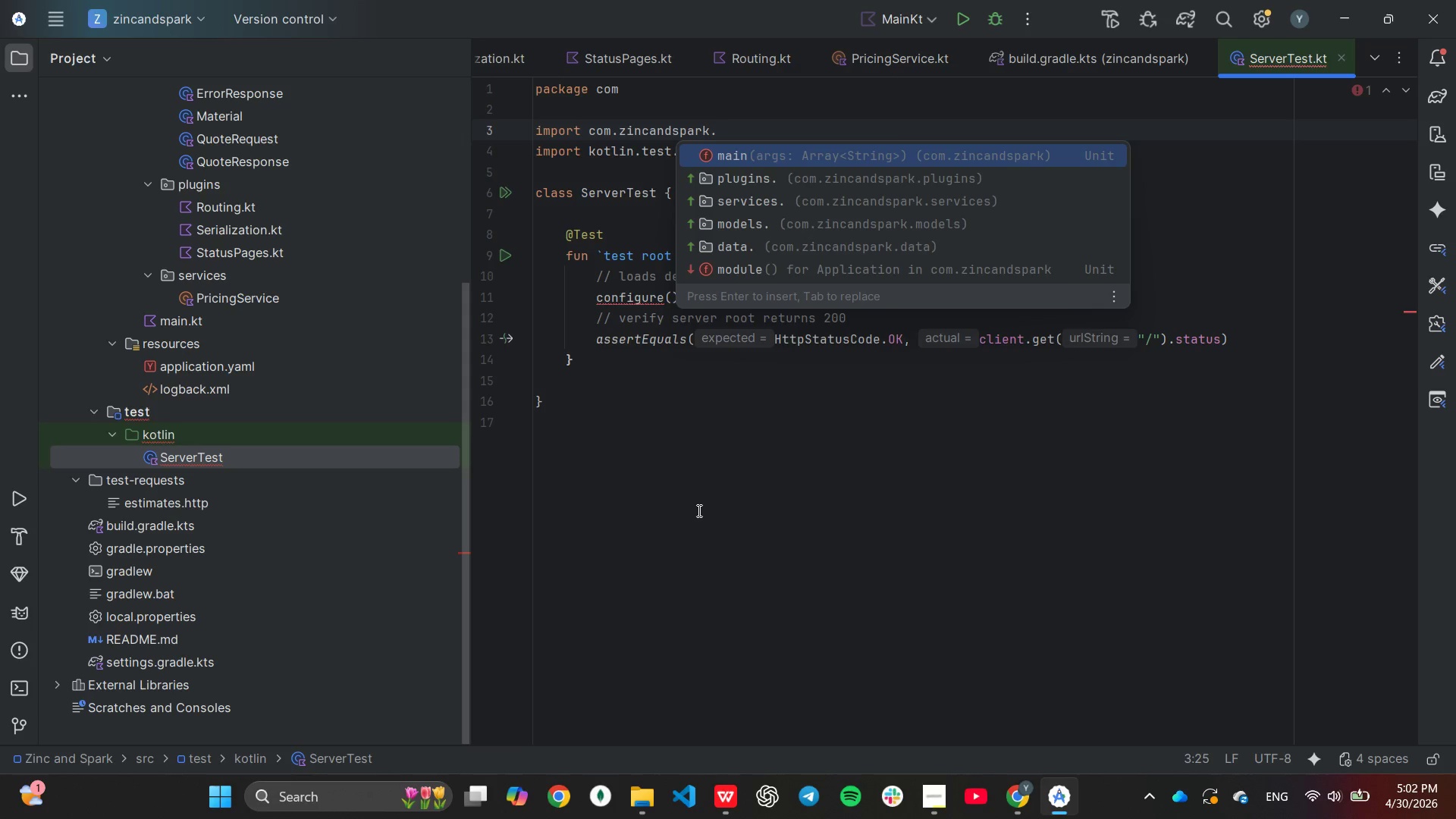 
key(ArrowDown)
 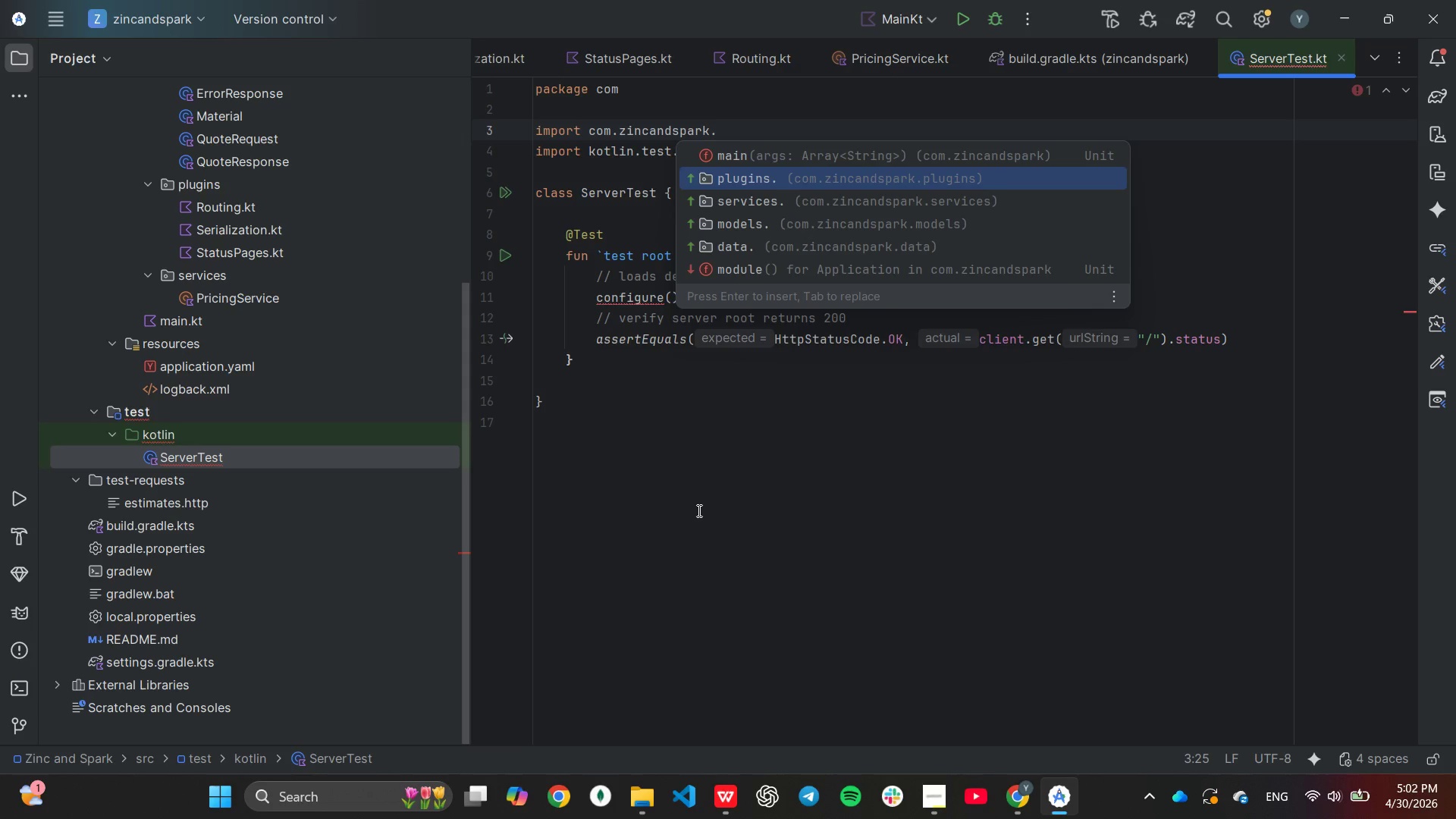 
key(Enter)
 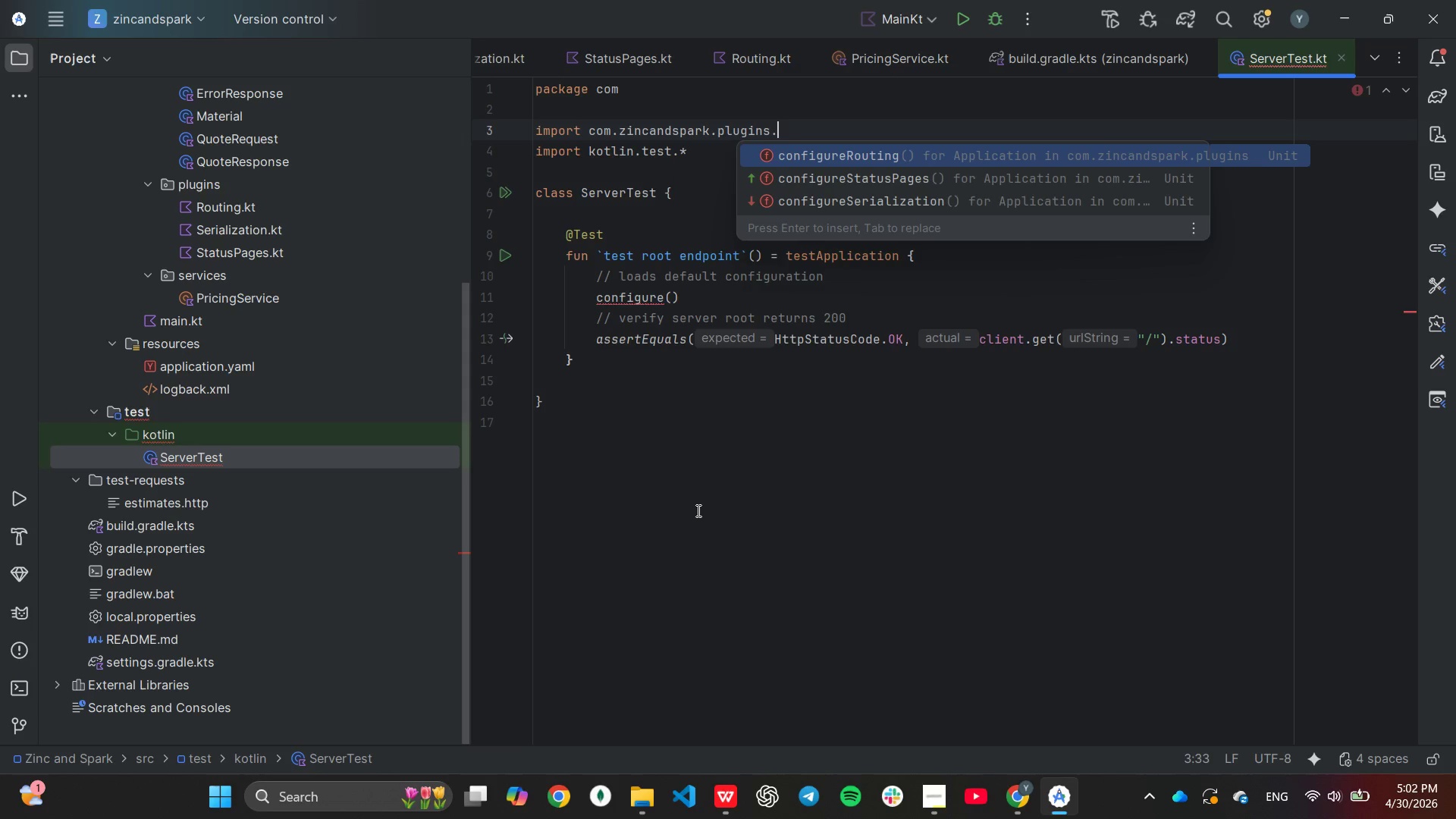 
key(Enter)
 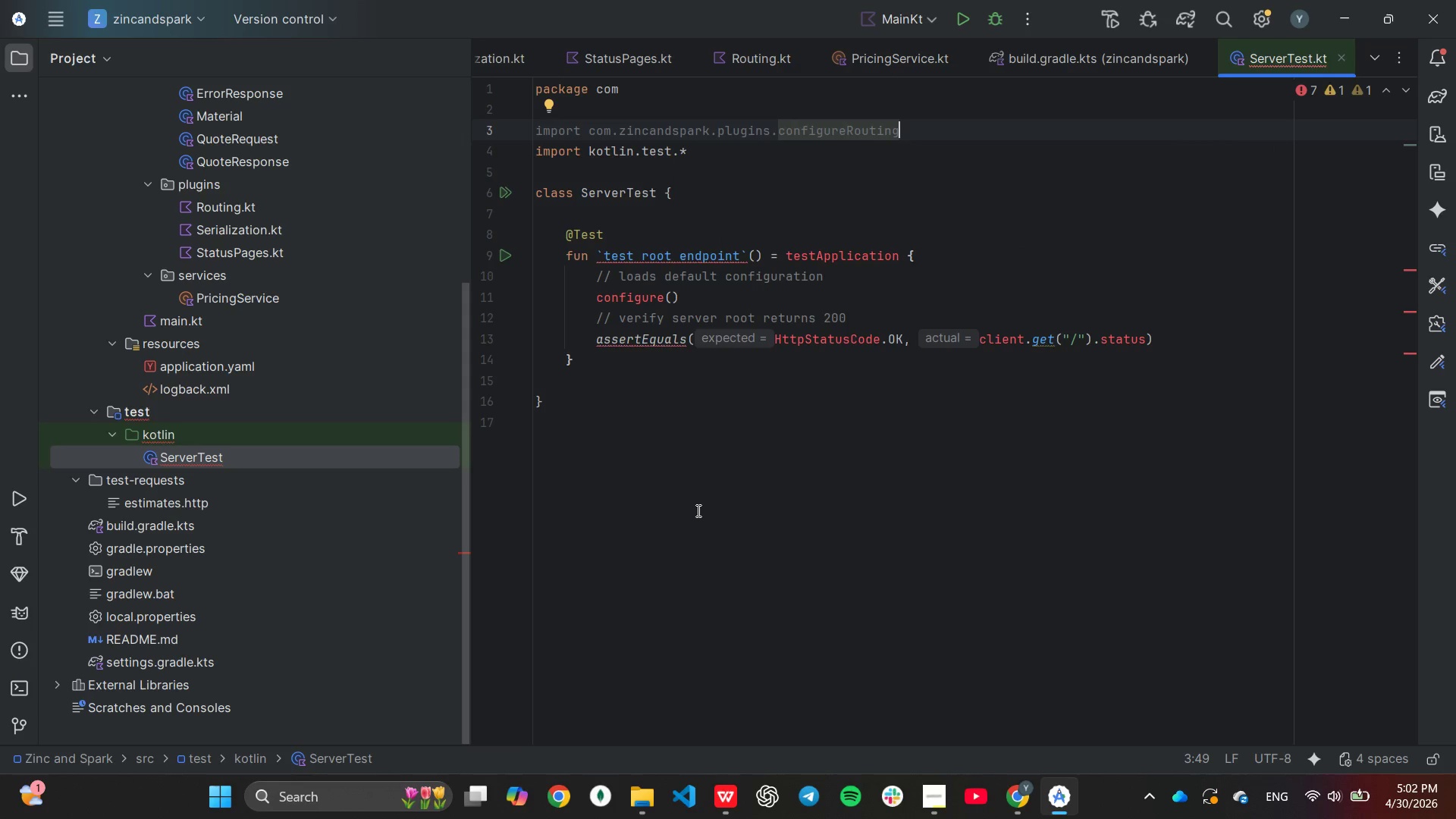 
key(Control+C)
 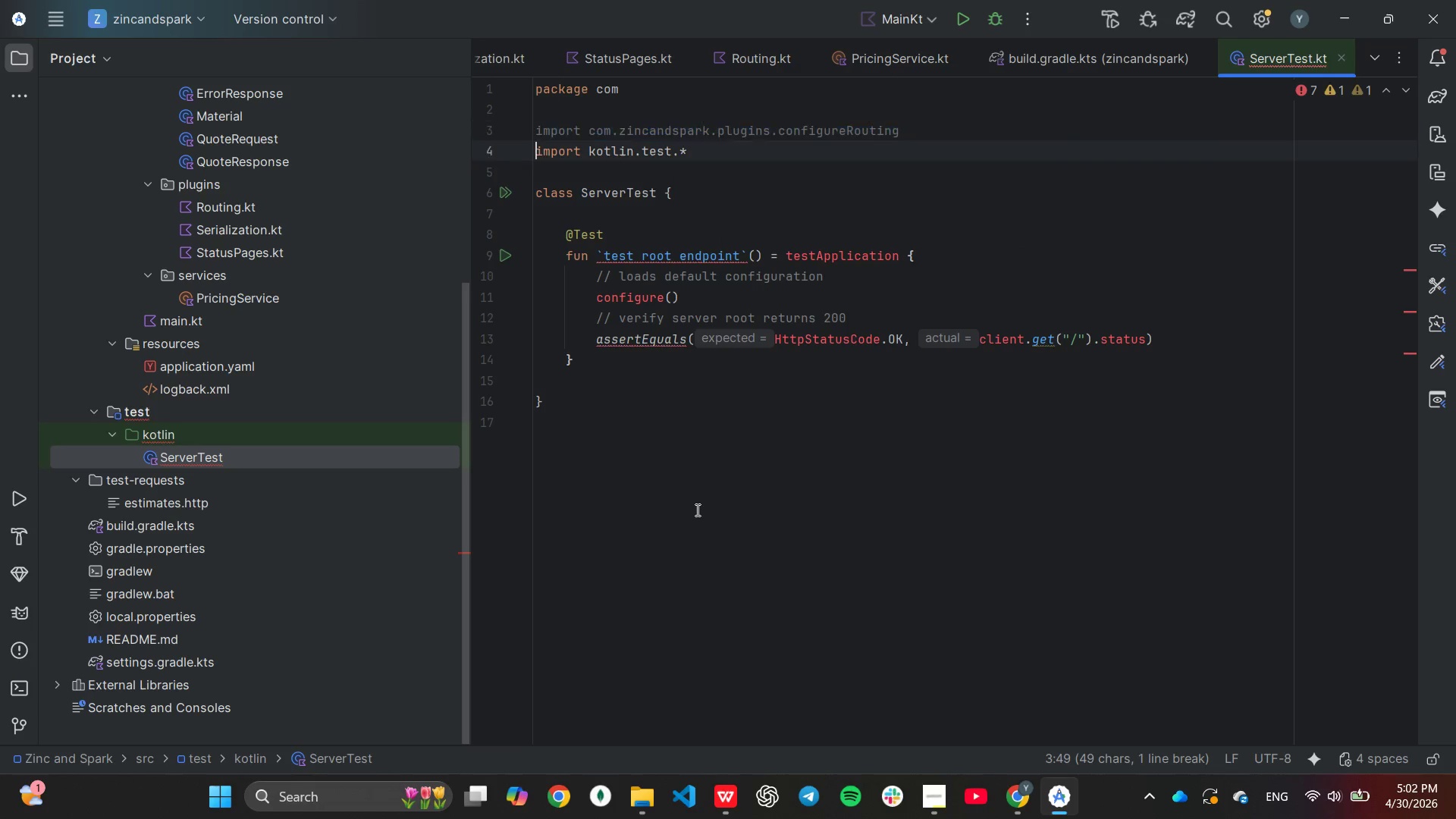 
key(Control+V)
 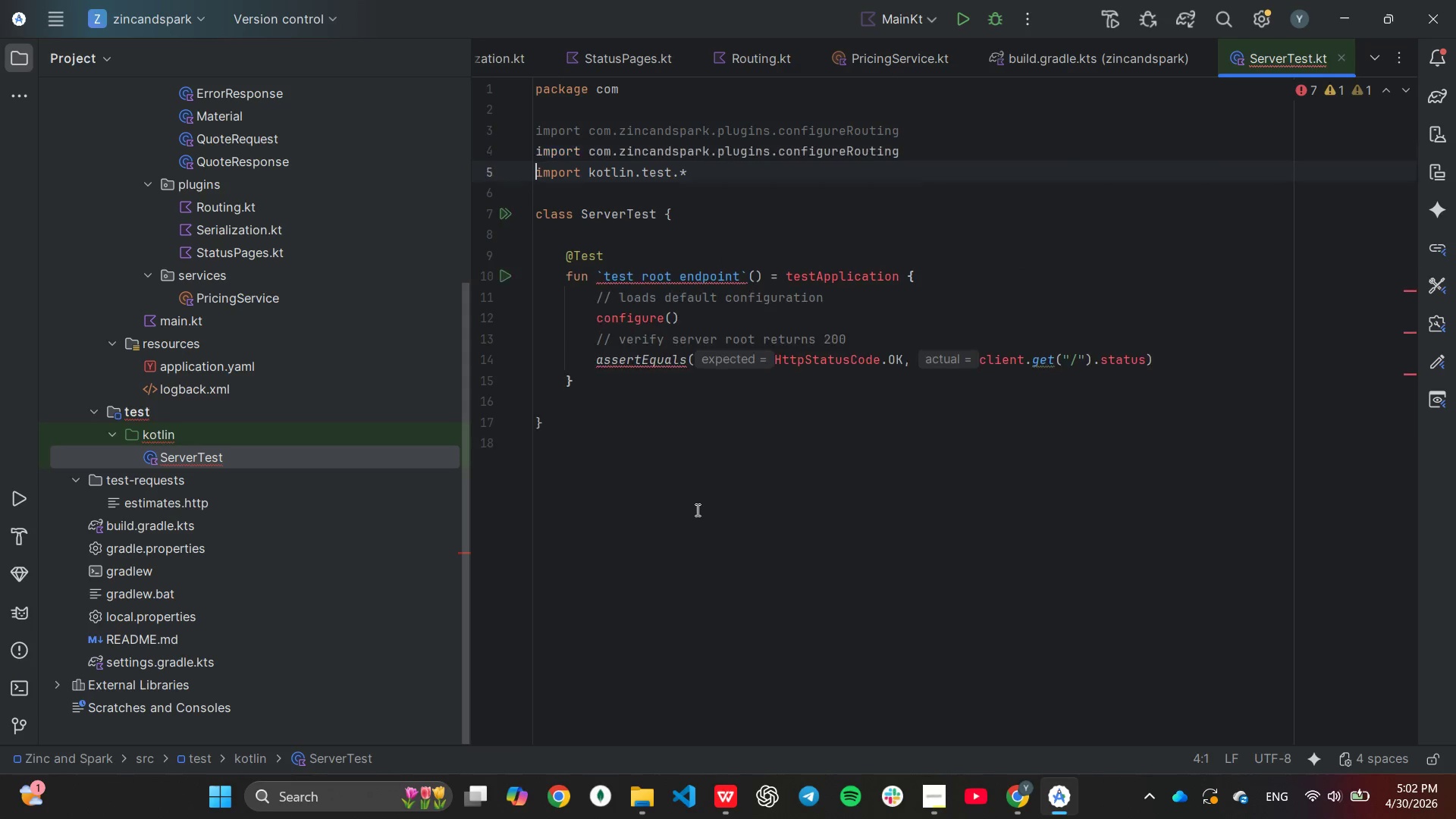 
key(Control+V)
 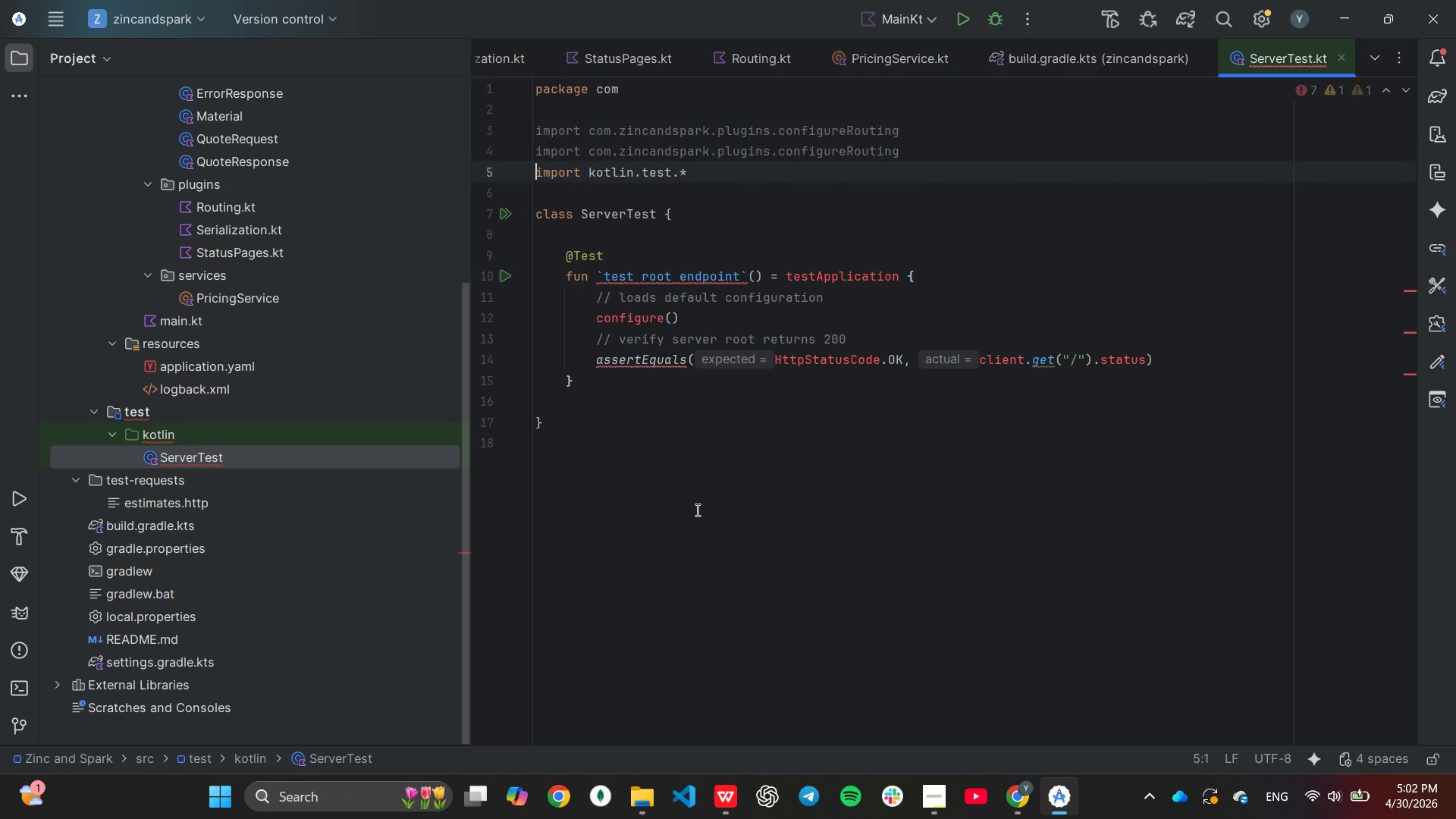 
key(ArrowLeft)
 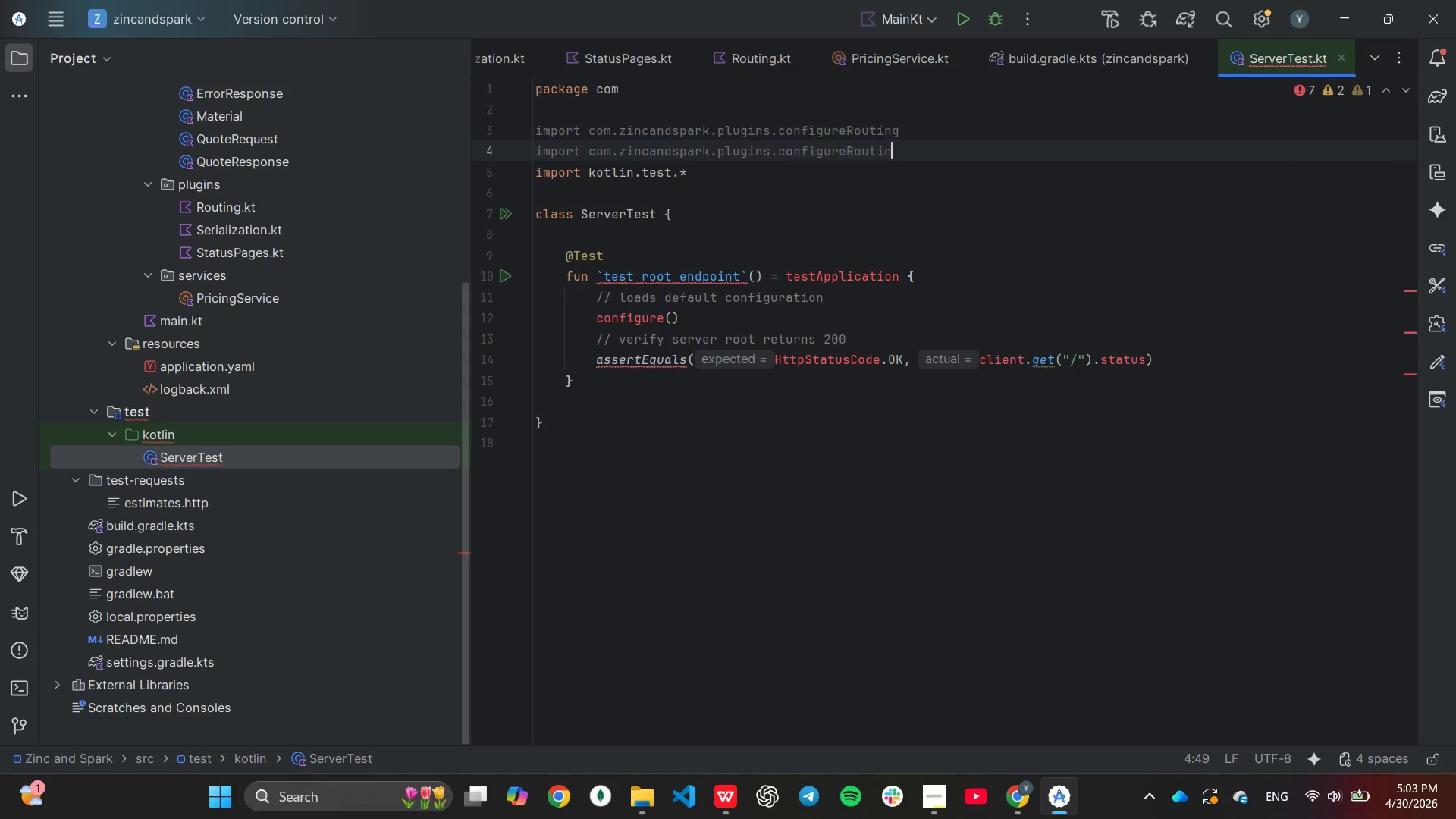 
hold_key(key=Backspace, duration=0.59)
 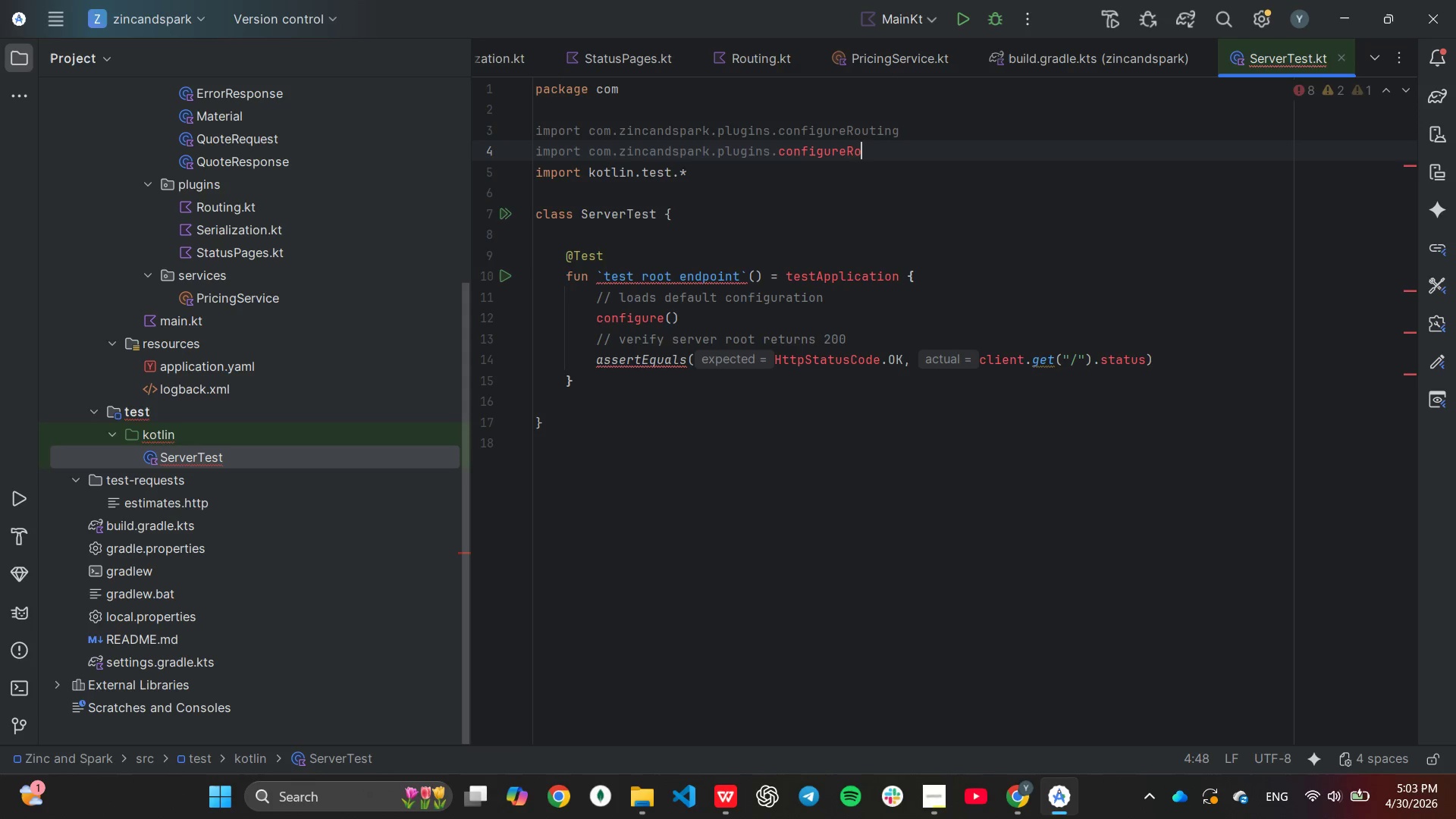 
key(Backspace)
 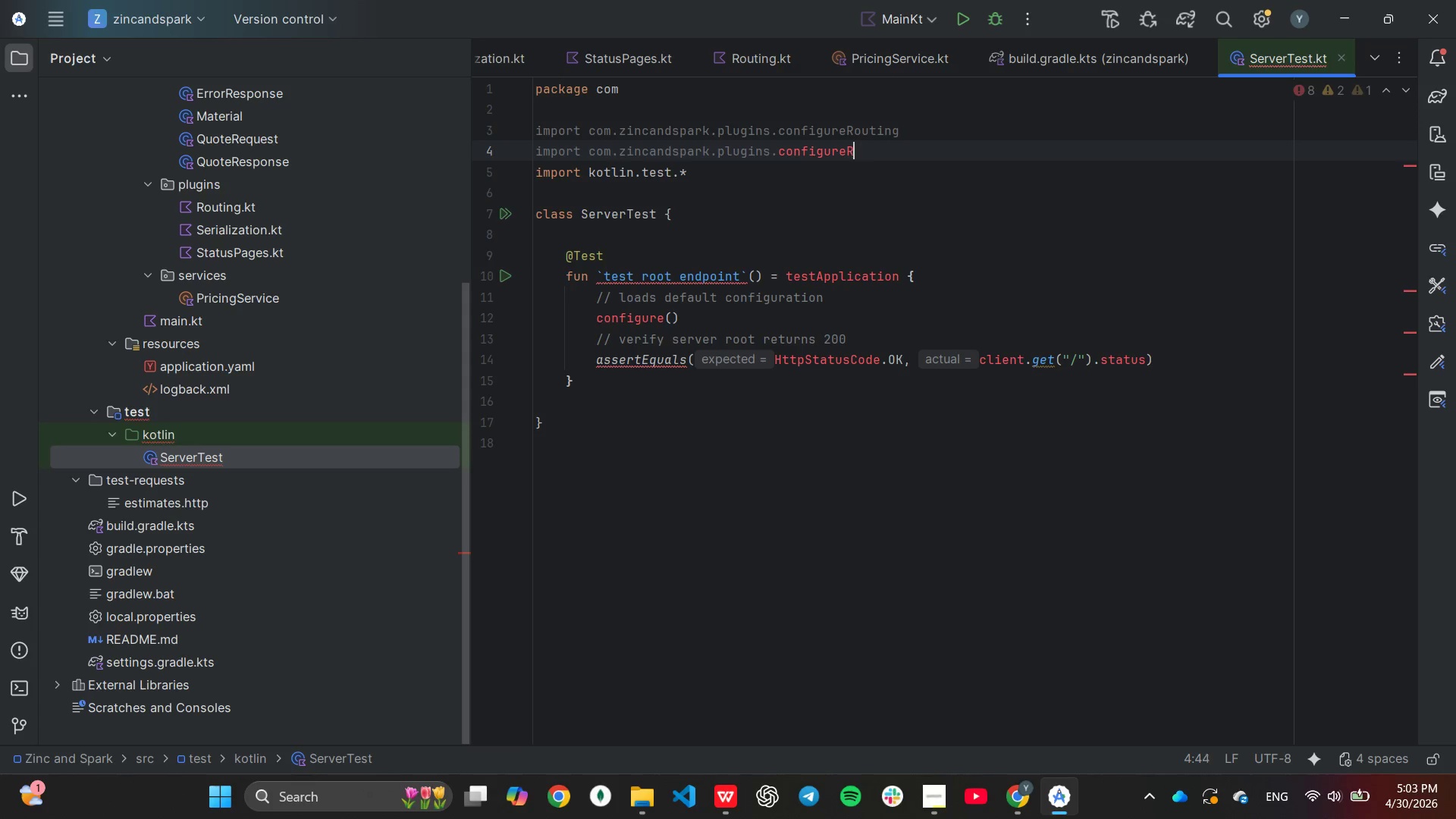 
key(Backspace)
 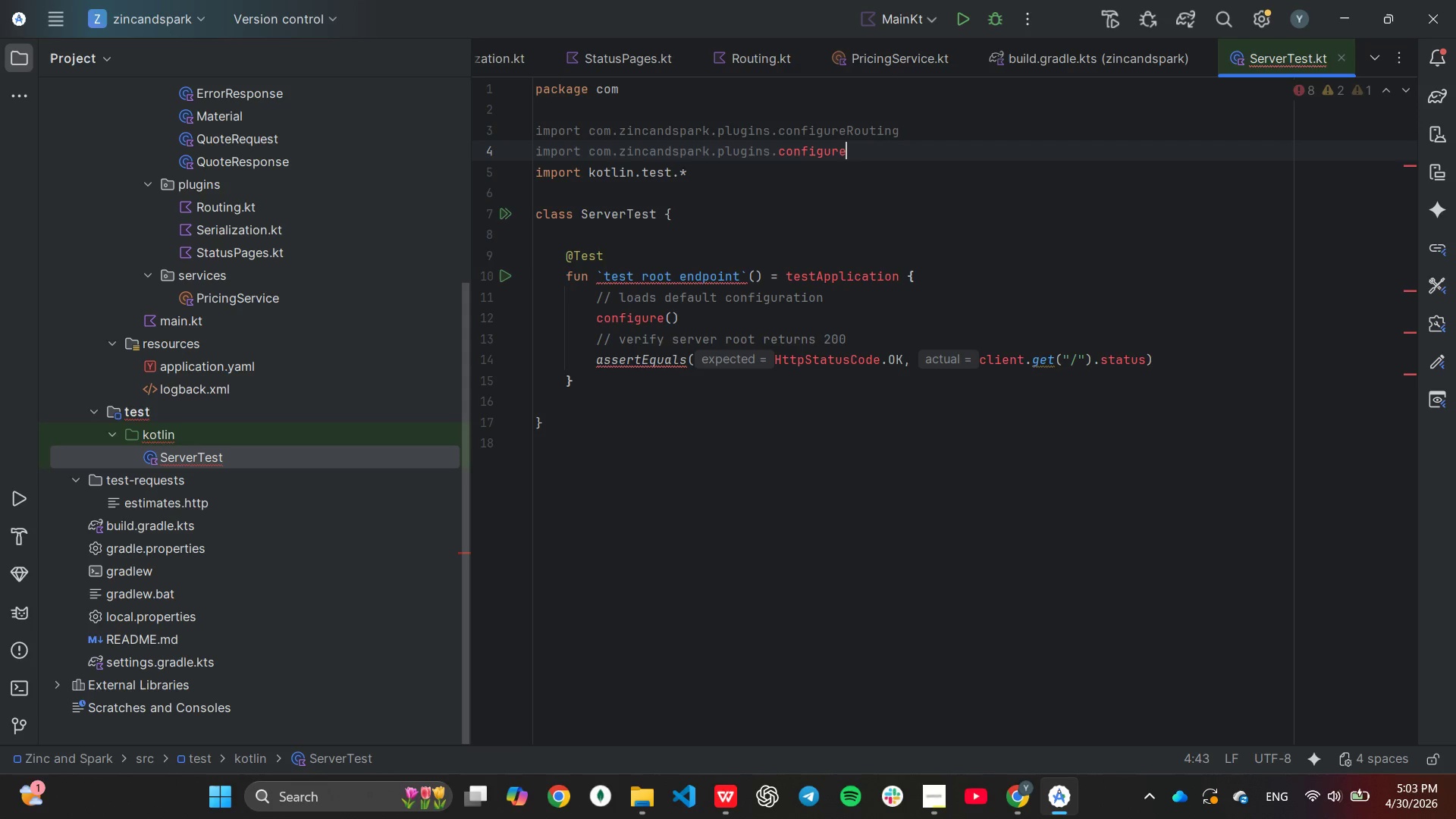 
key(Backspace)
 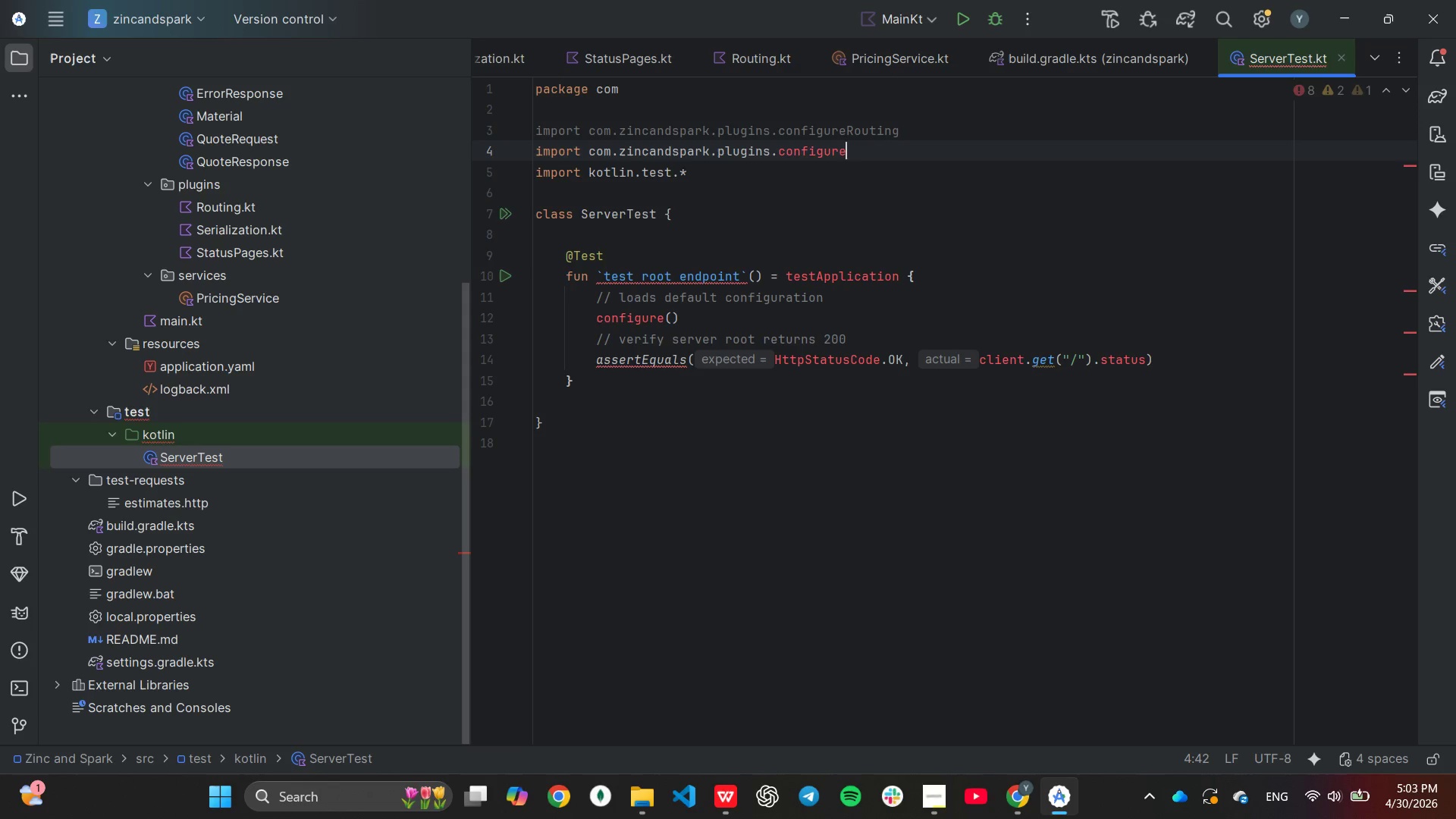 
key(Shift+S)
 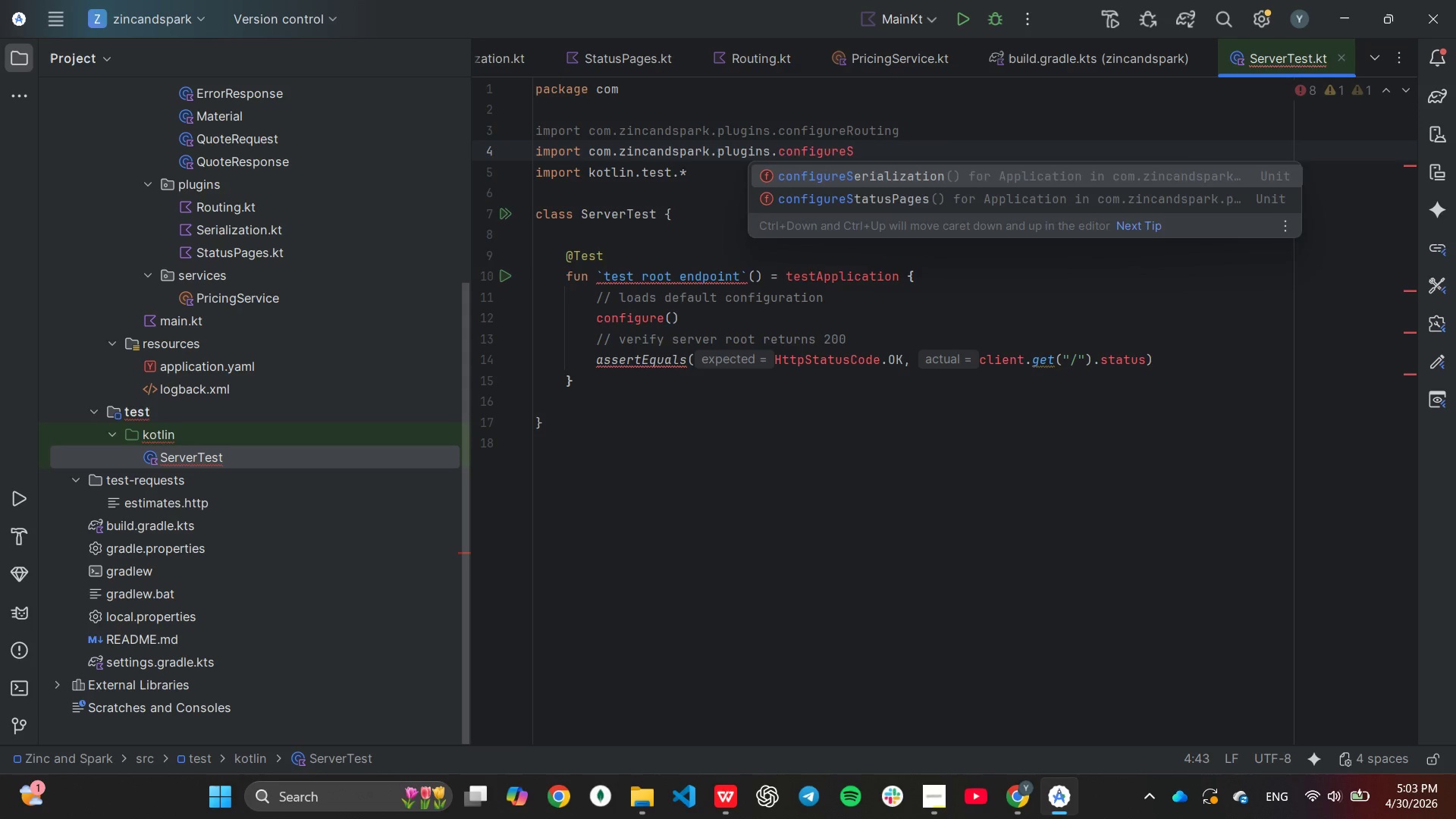 
key(Enter)
 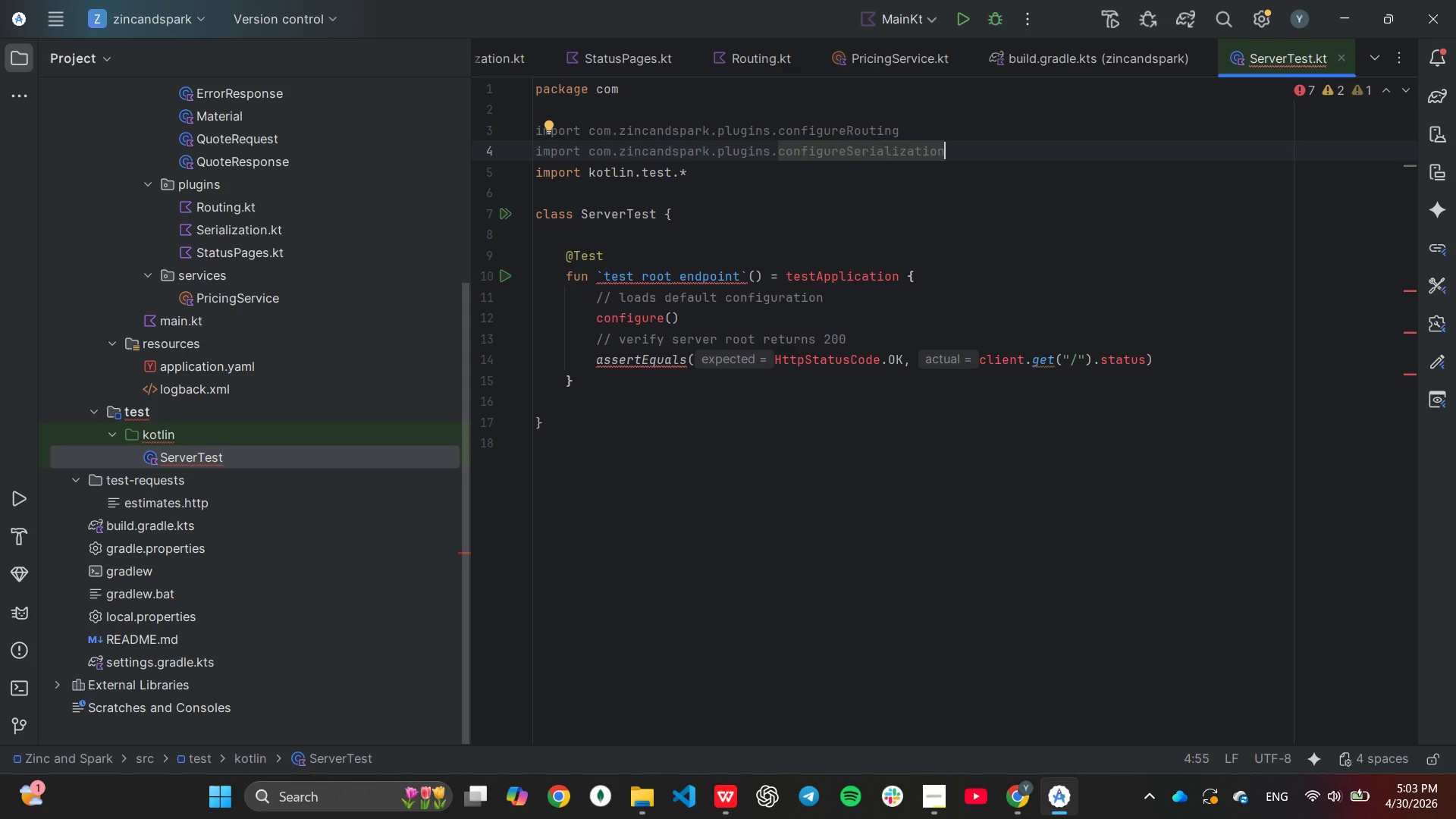 
key(Enter)
 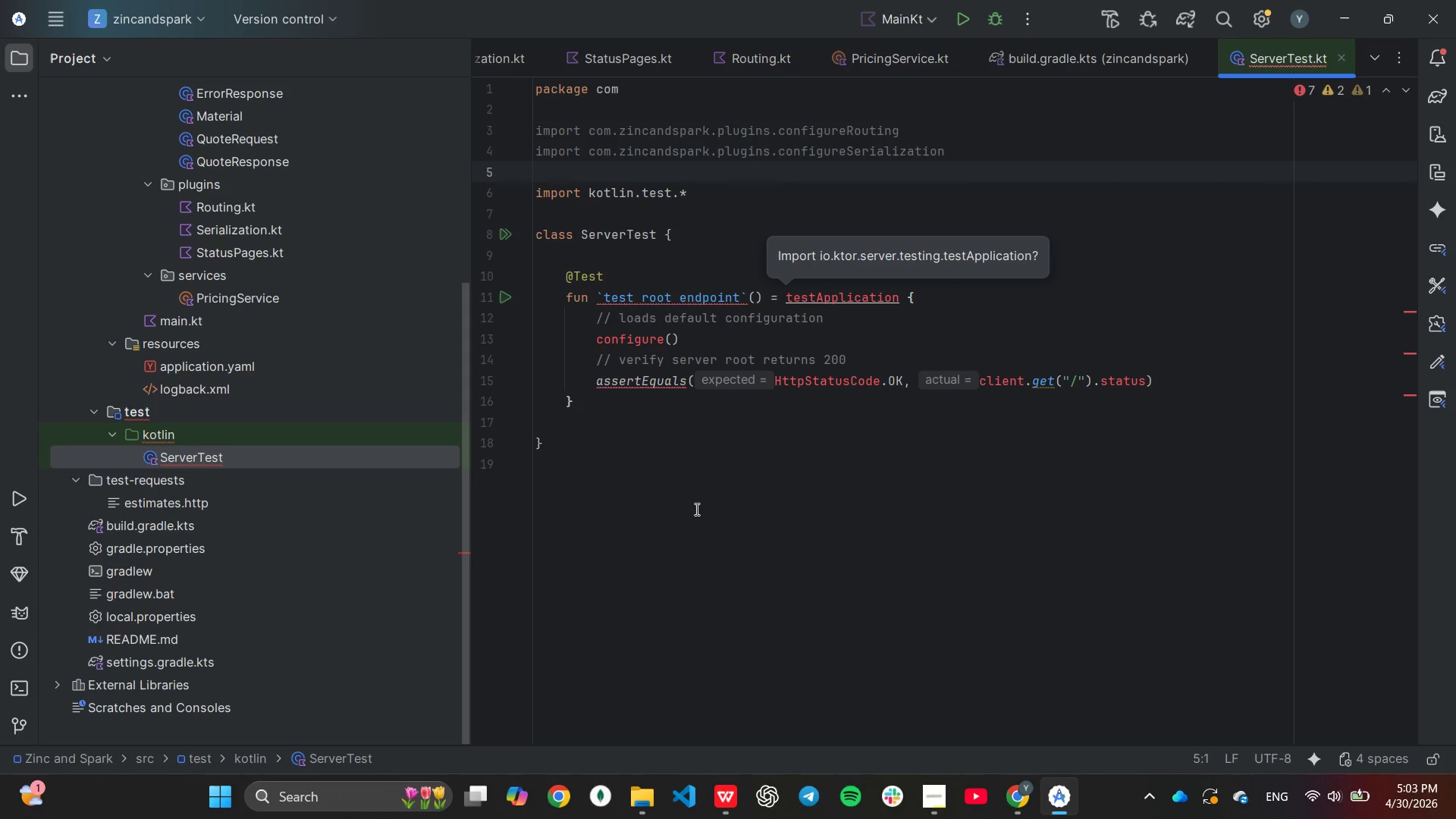 
type(im)
 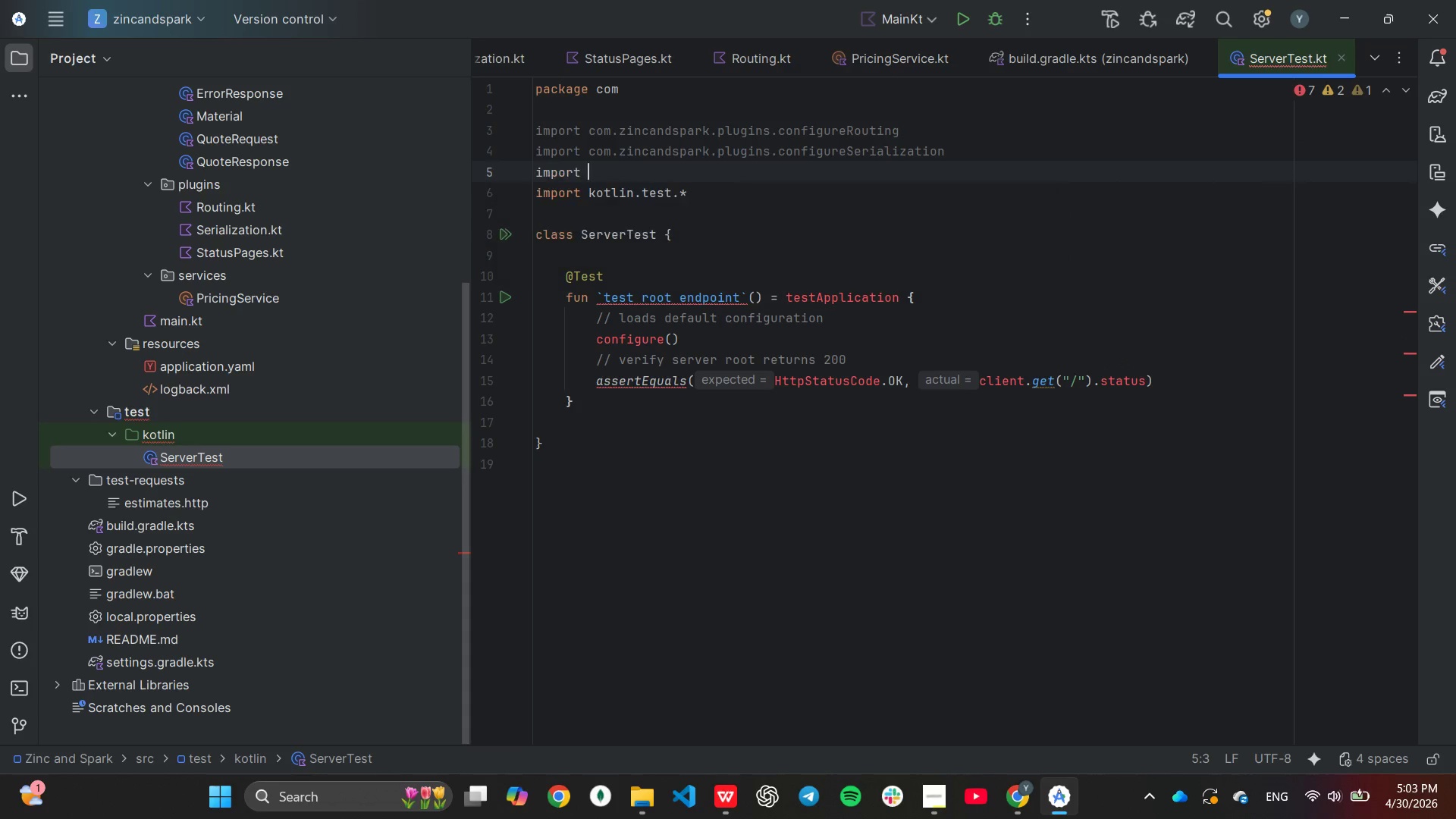 
key(Enter)
 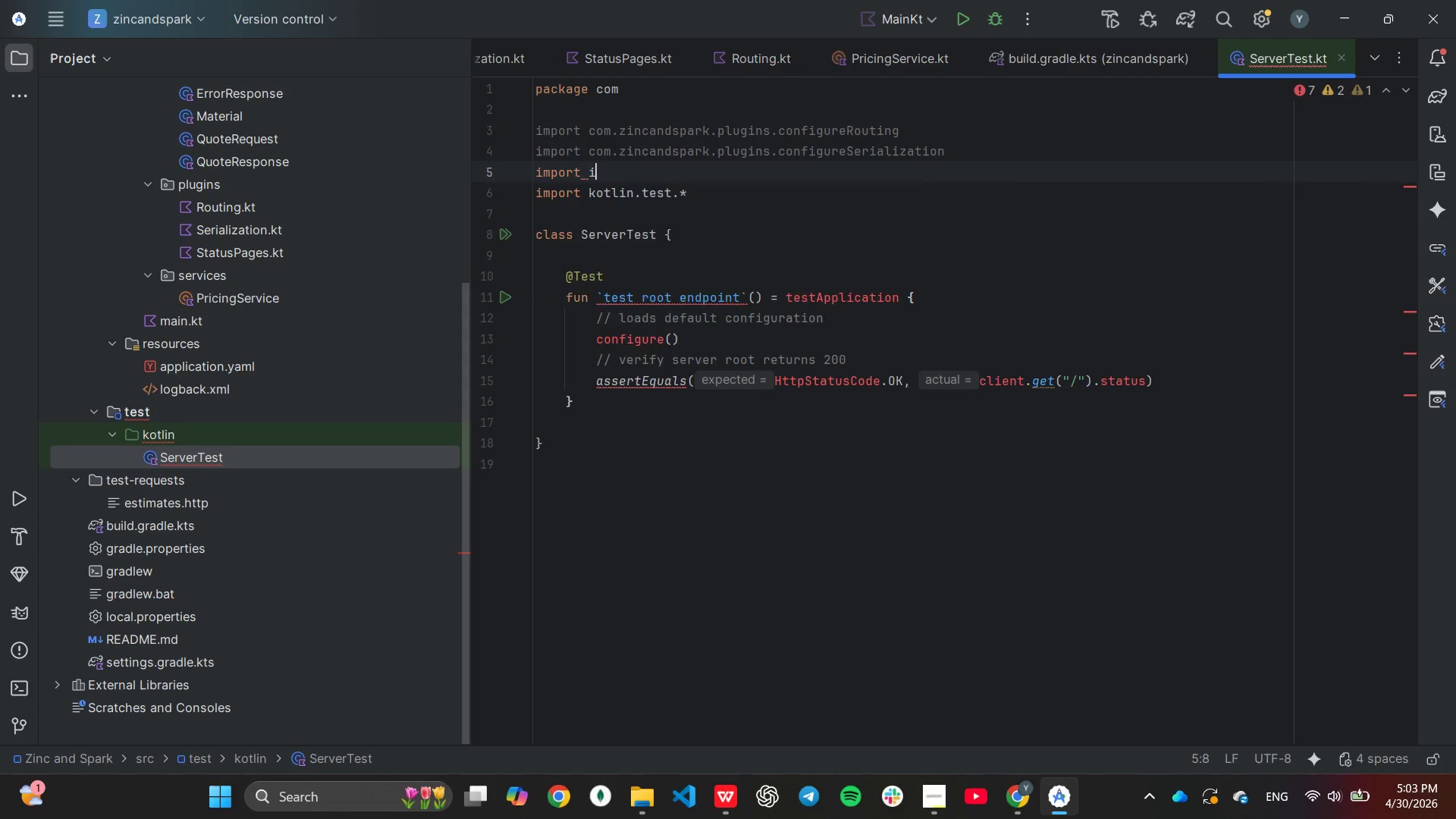 
type(io)
 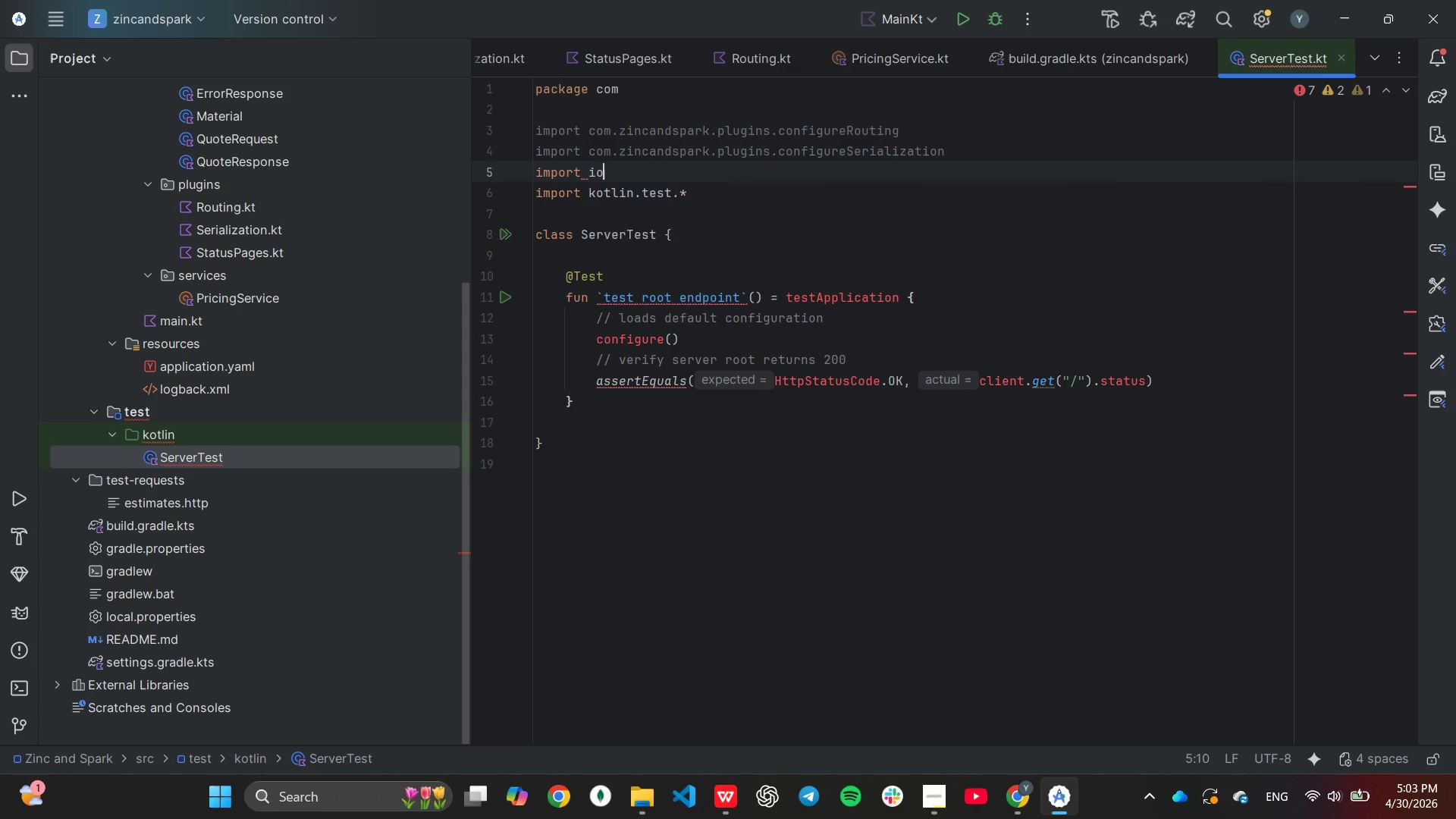 
key(Enter)
 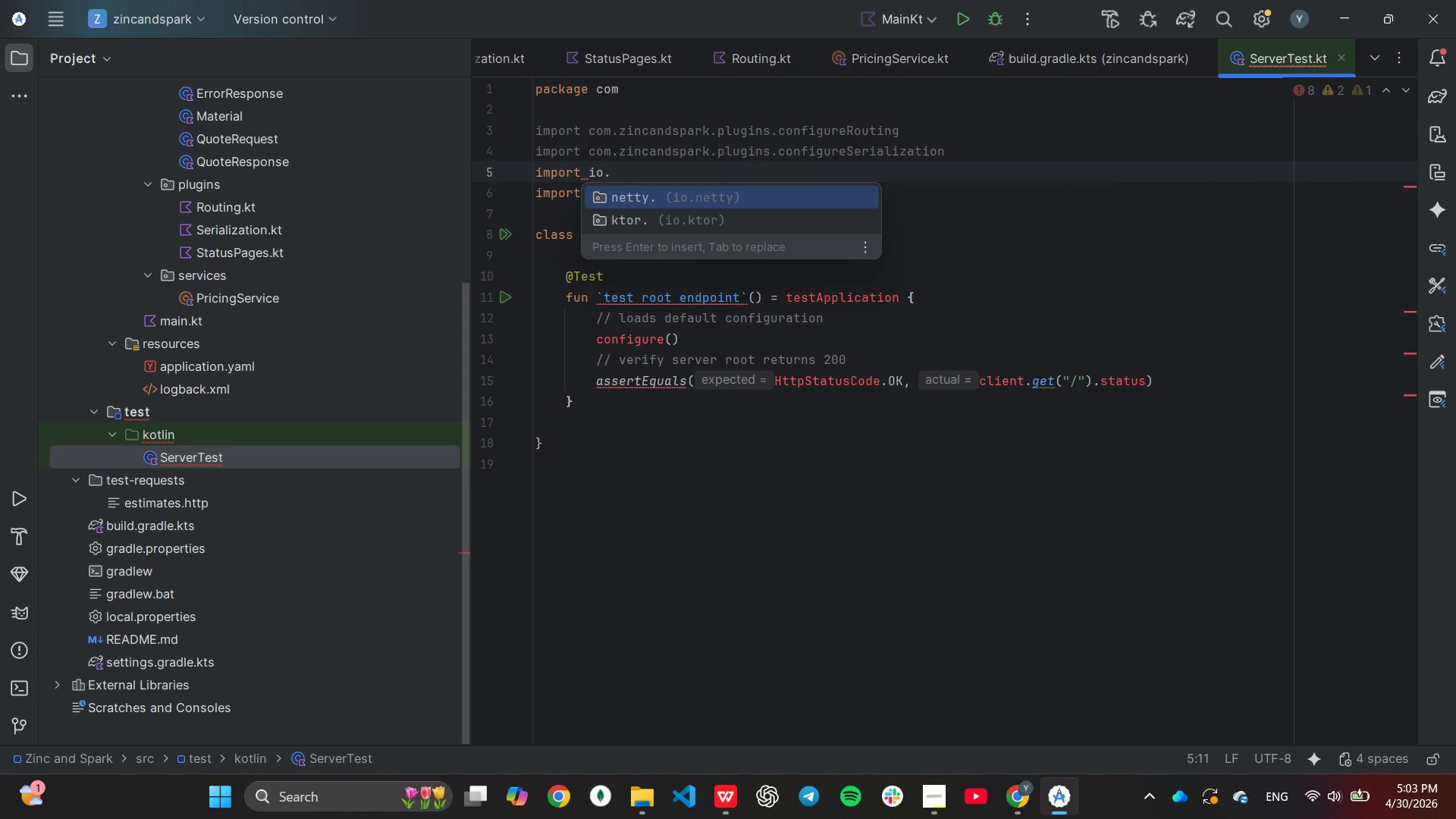 
key(ArrowDown)
 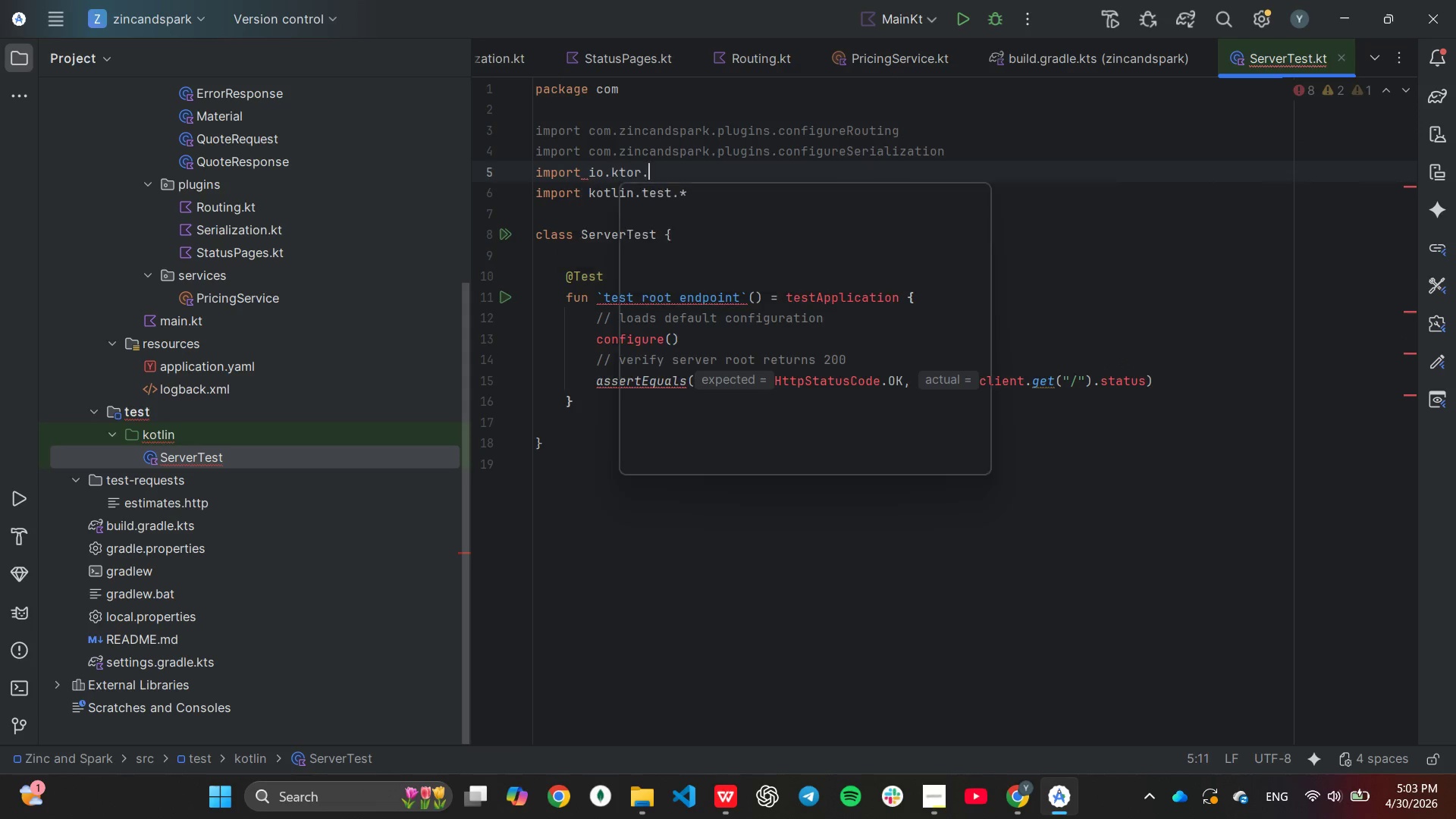 
key(Enter)
 